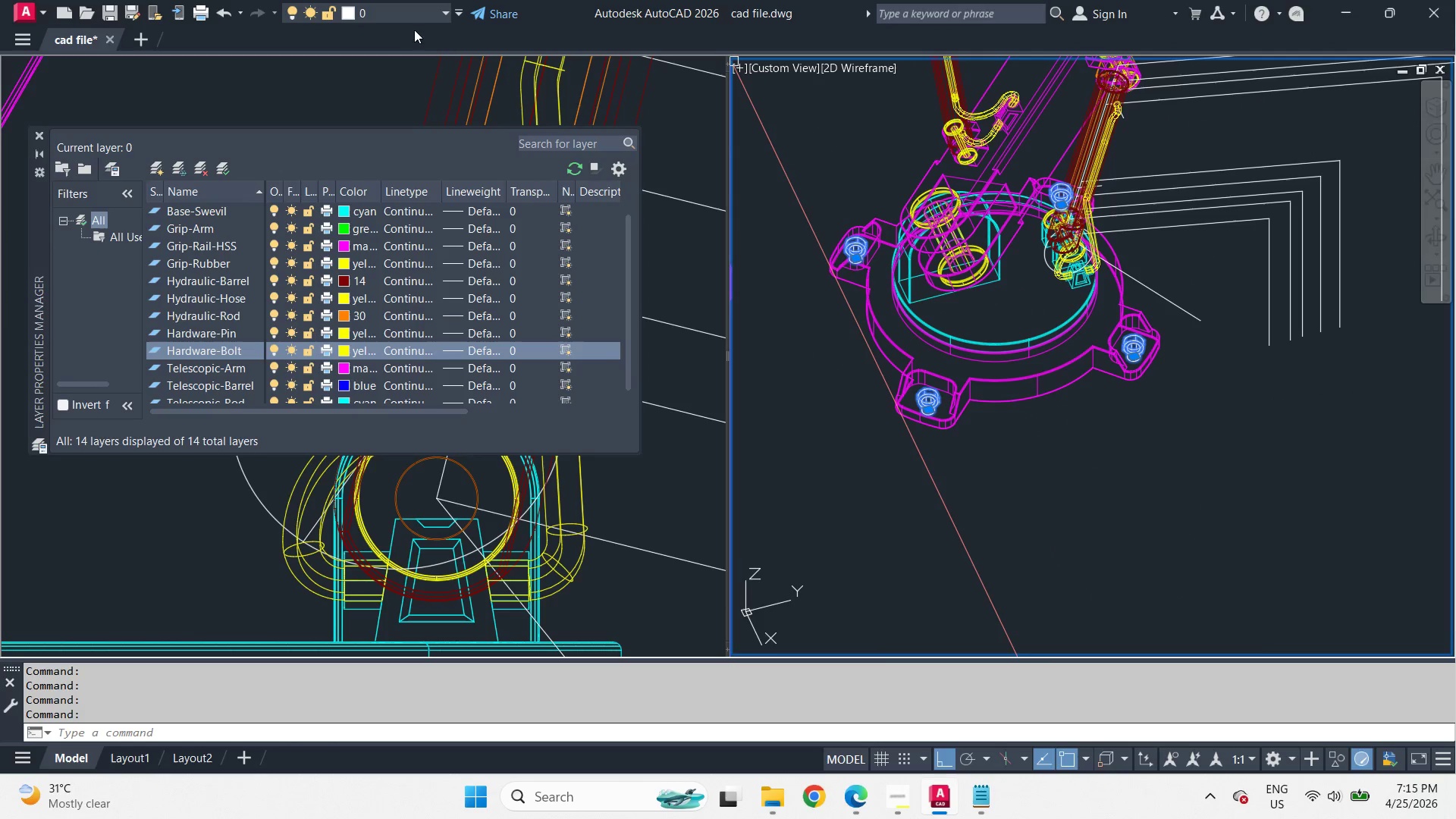 
scroll: coordinate [1054, 178], scroll_direction: down, amount: 3.0
 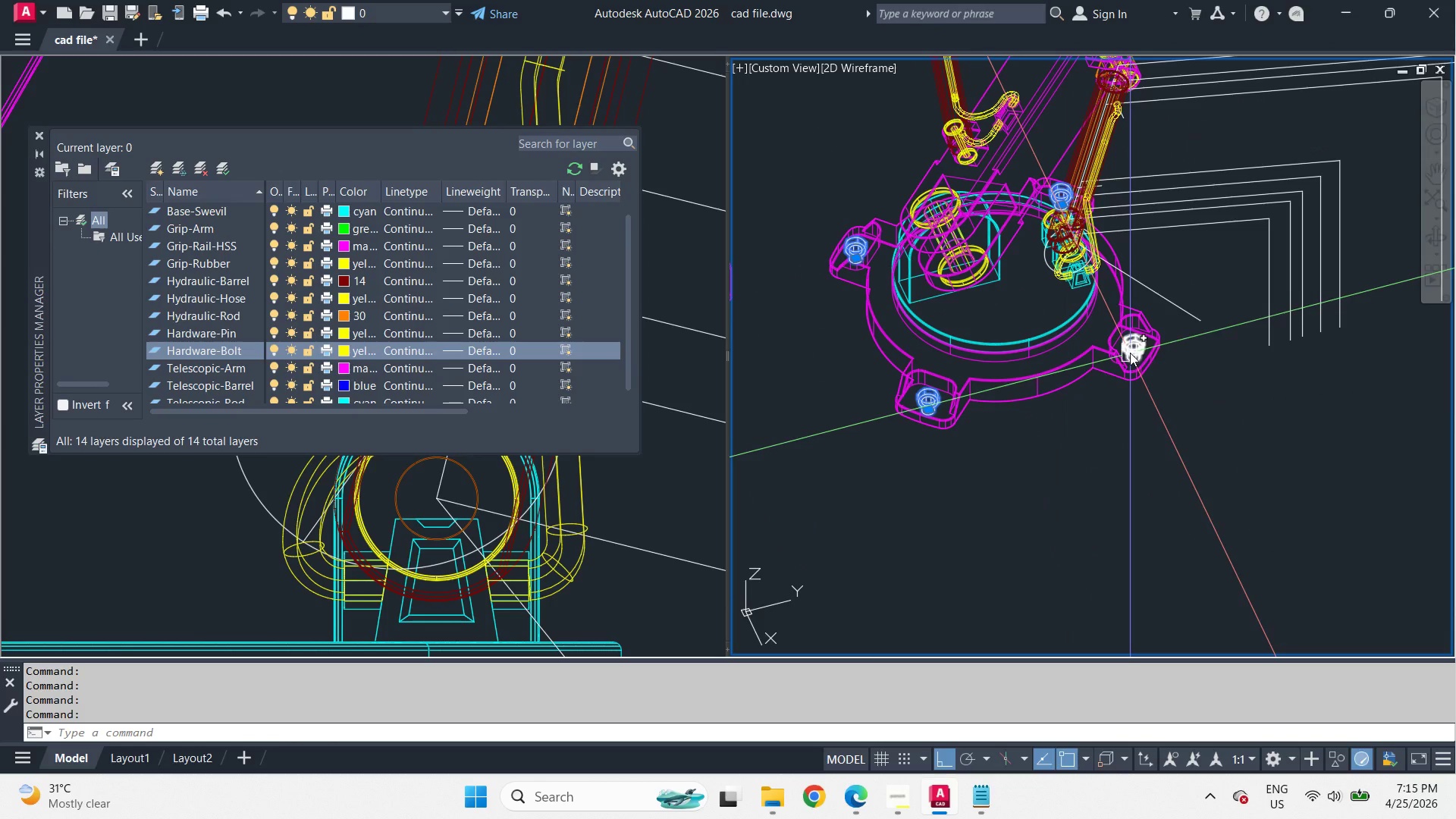 
left_click([401, 16])
 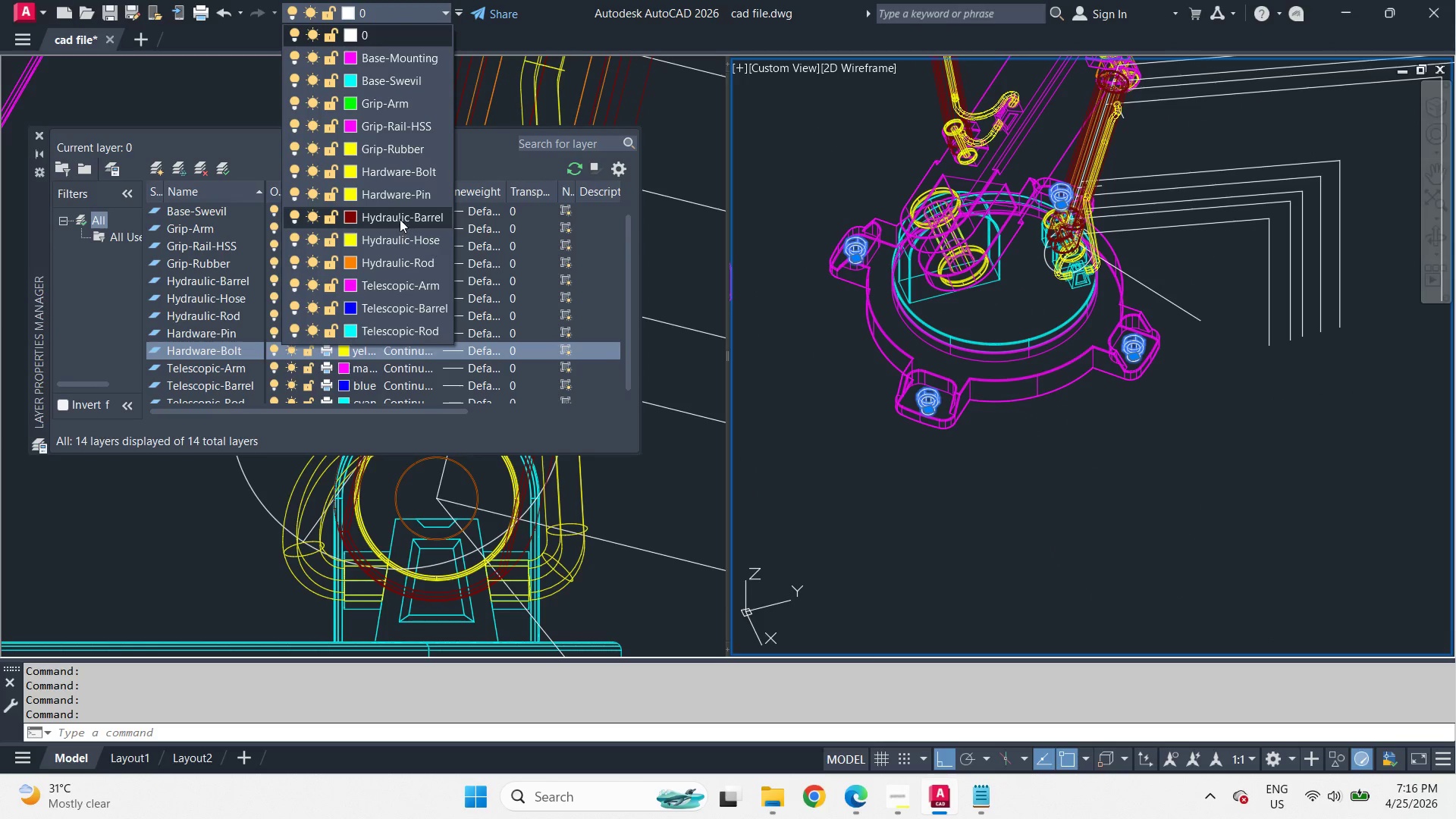 
left_click([403, 182])
 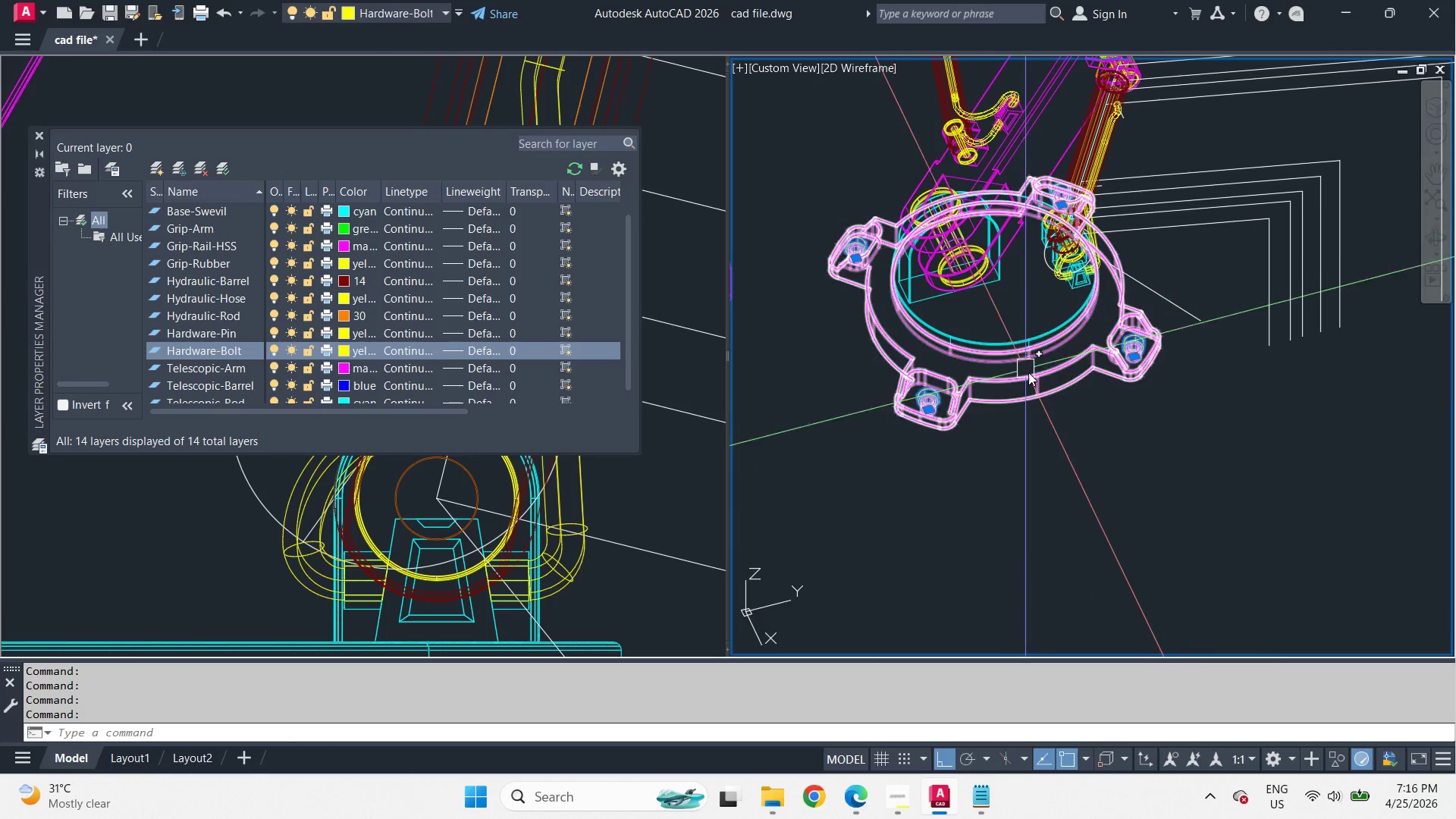 
key(Escape)
 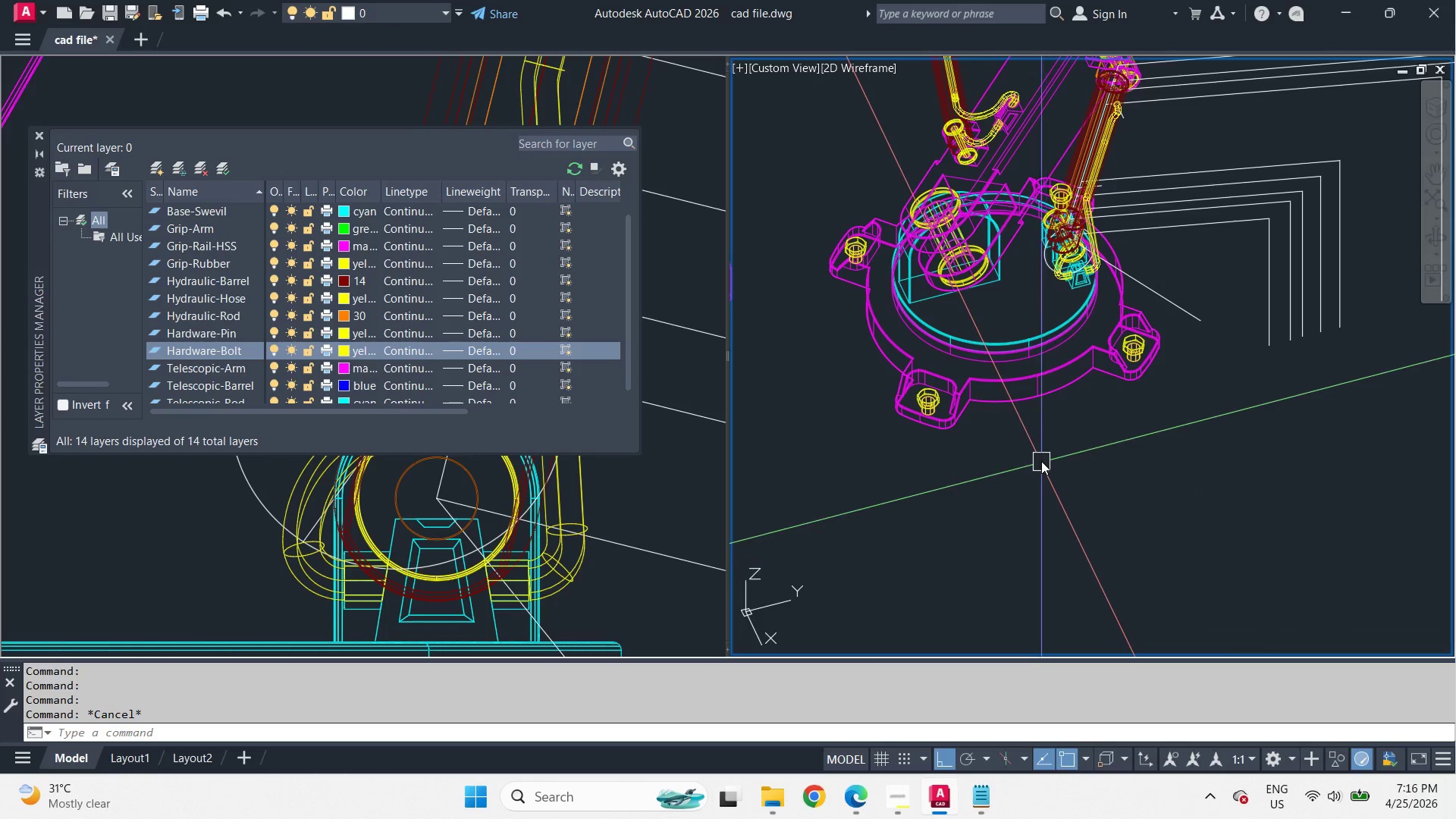 
hold_key(key=ShiftLeft, duration=1.56)
 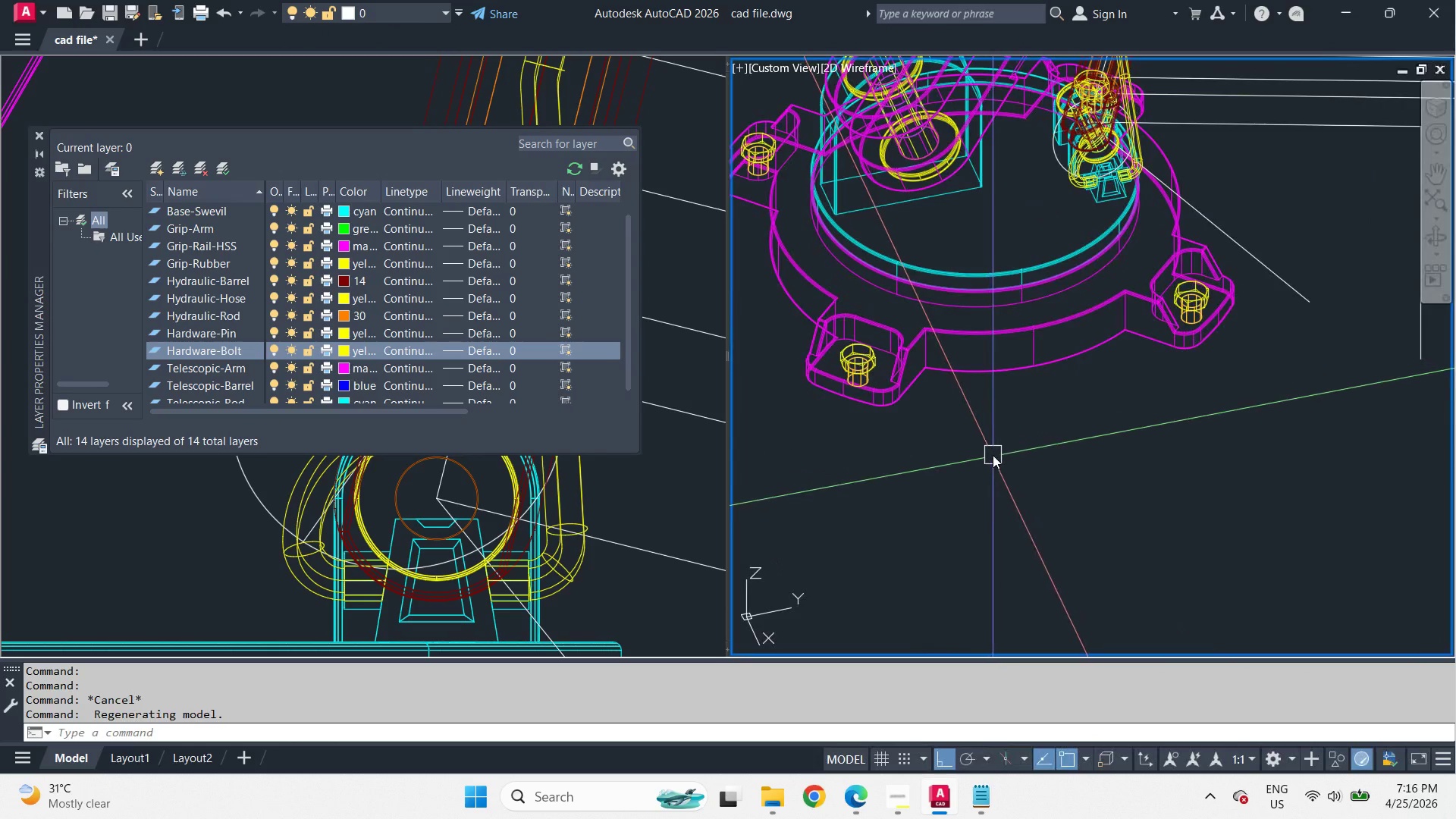 
scroll: coordinate [1031, 442], scroll_direction: up, amount: 1.0
 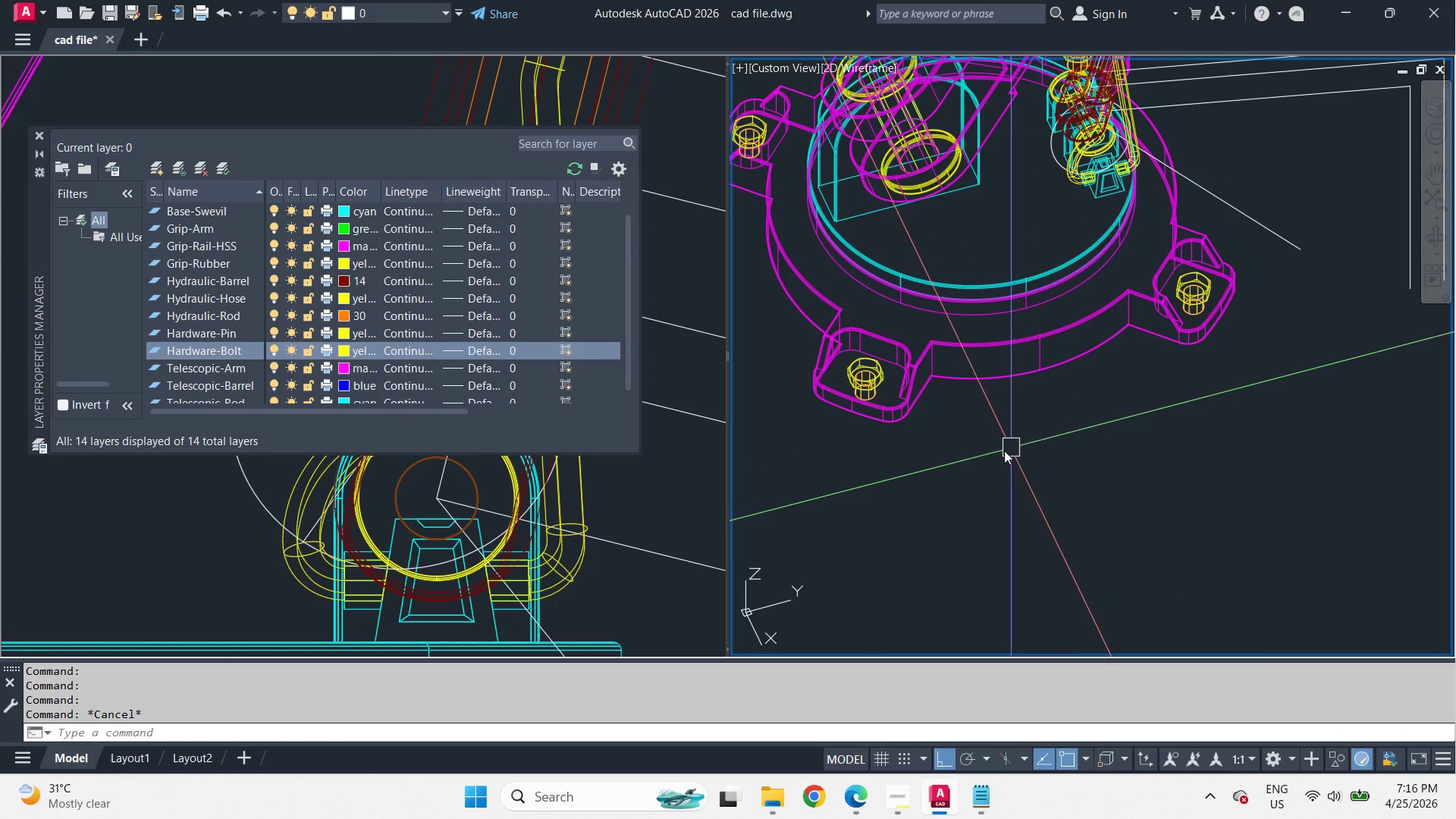 
type(qse )
 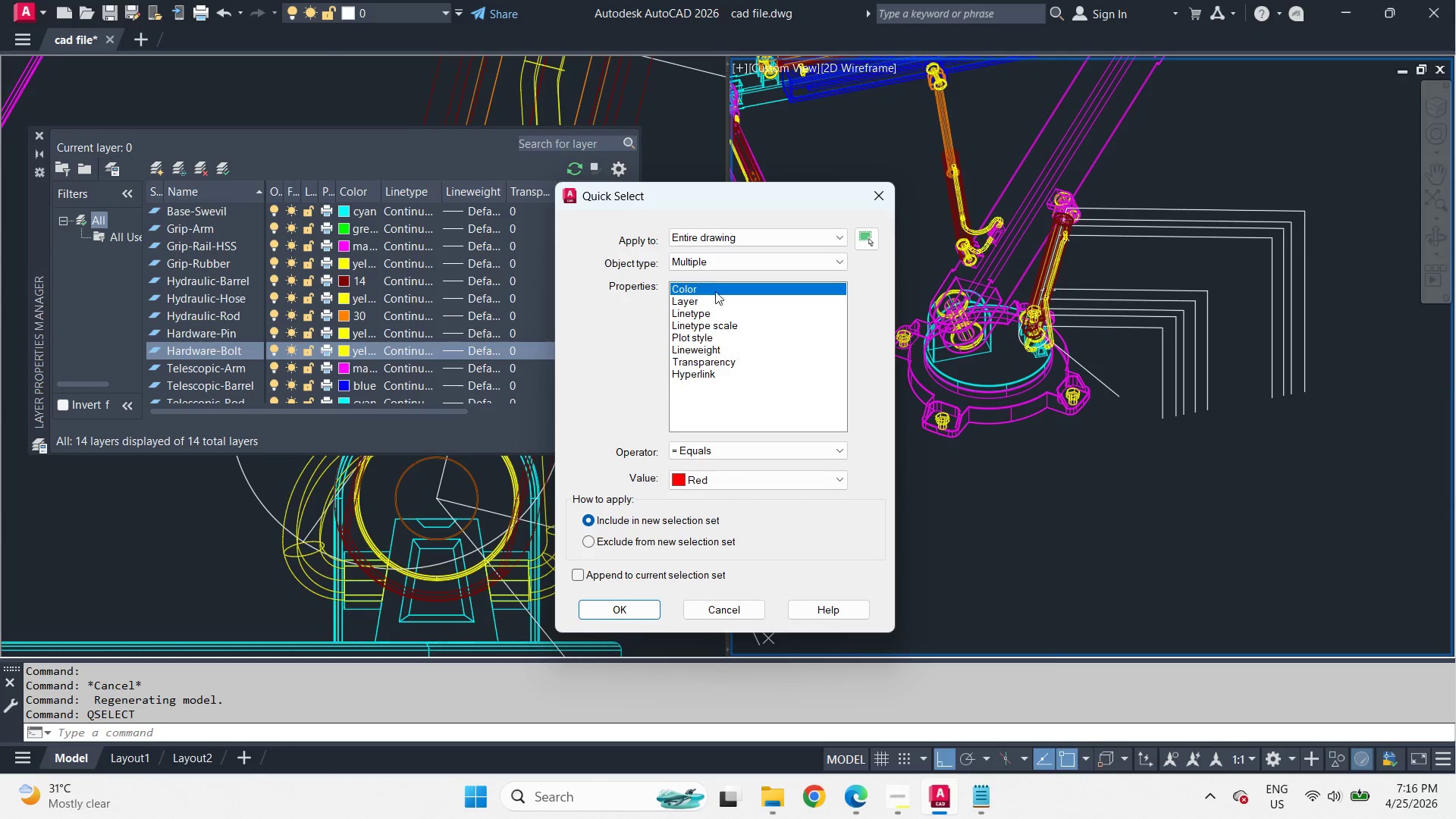 
scroll: coordinate [997, 459], scroll_direction: down, amount: 2.0
 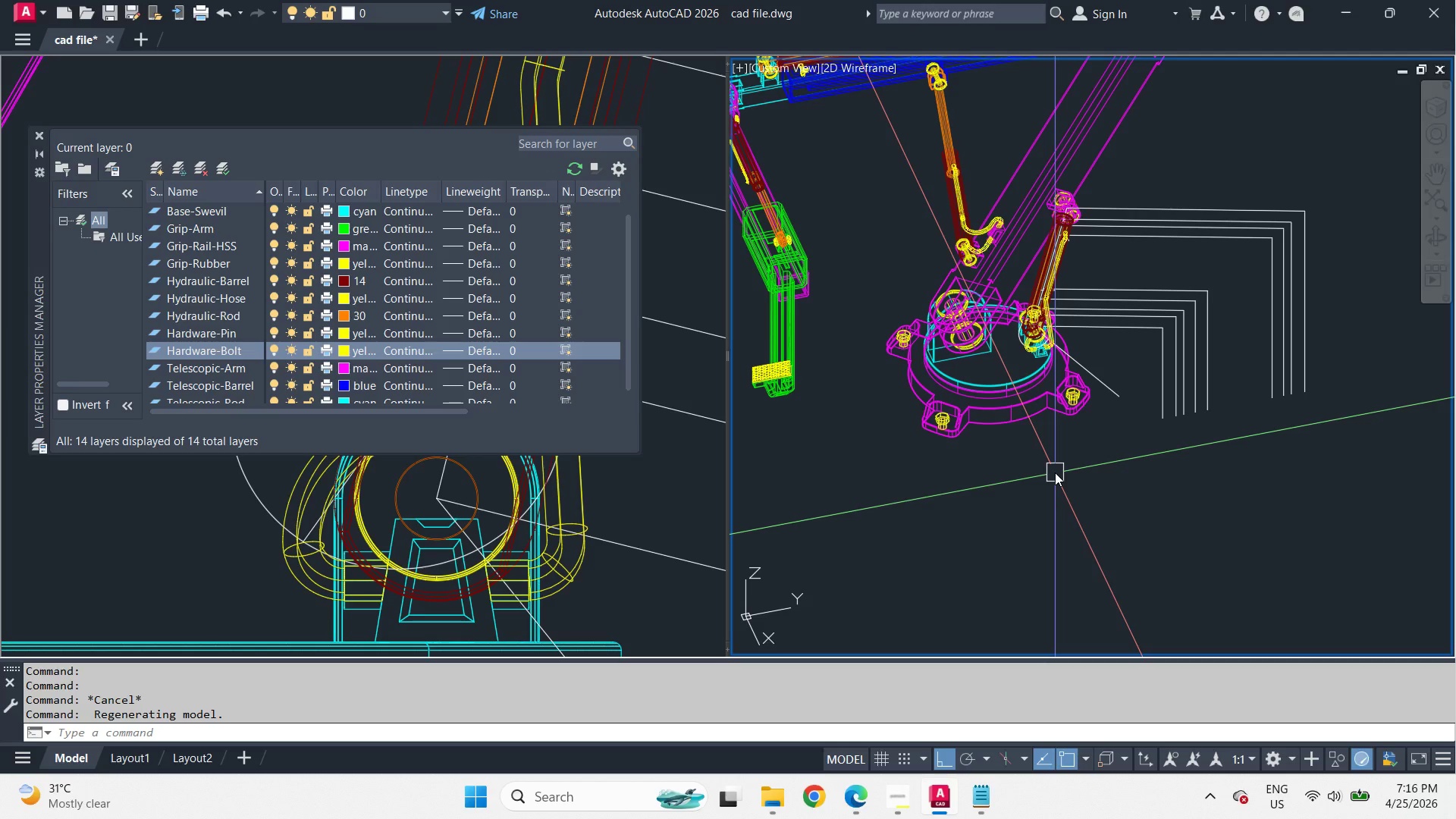 
left_click([709, 268])
 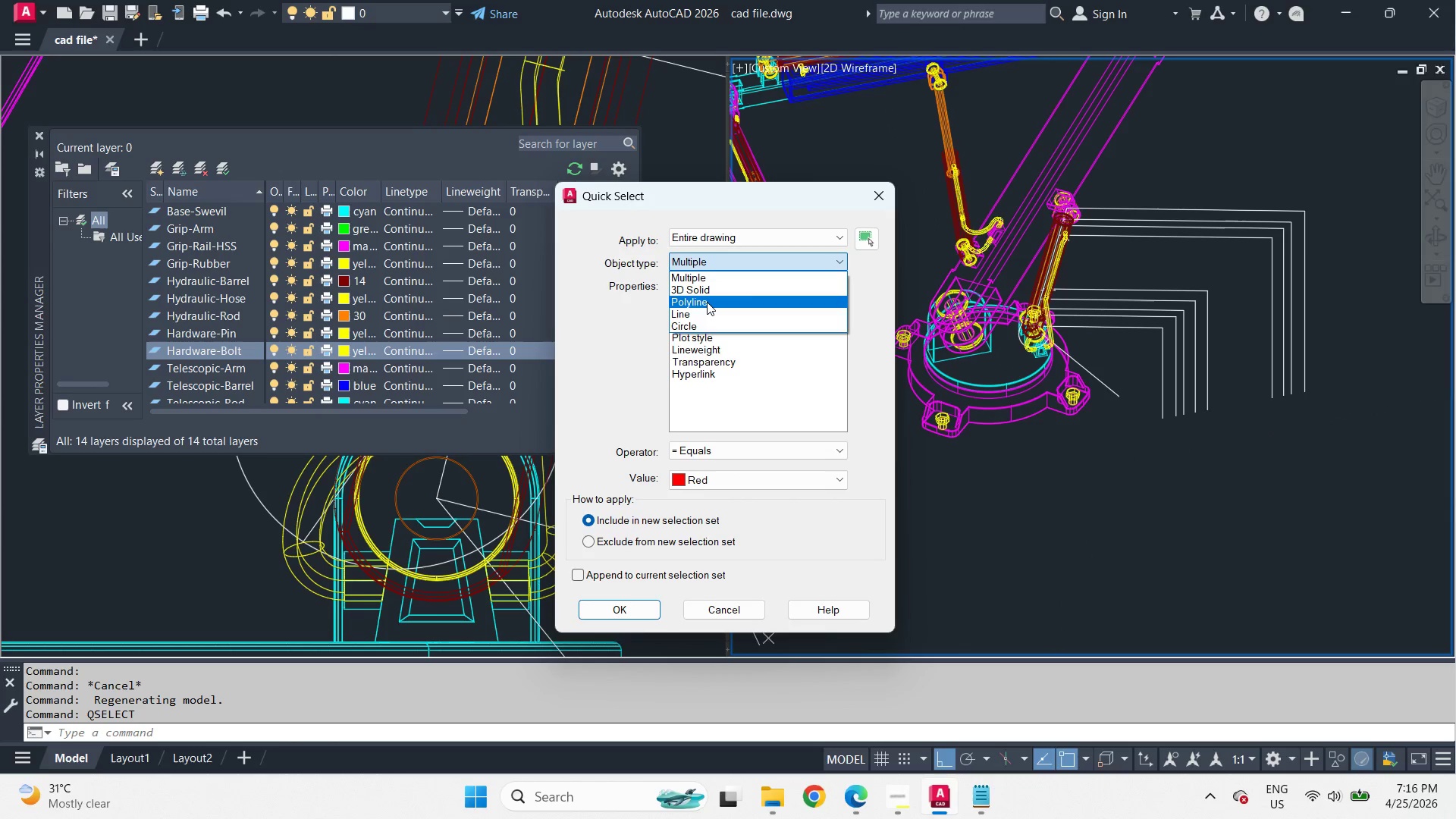 
left_click([707, 303])
 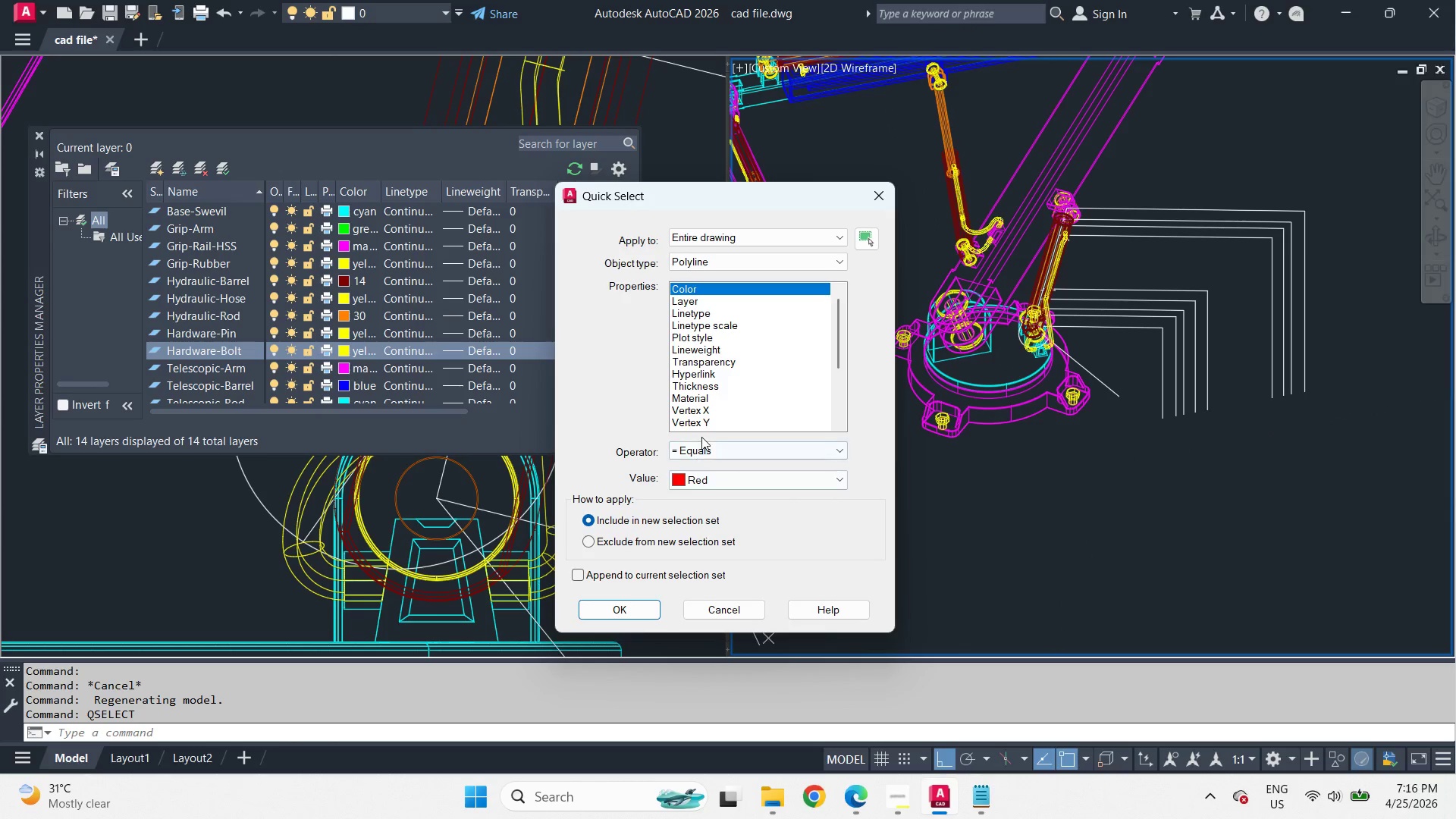 
double_click([701, 447])
 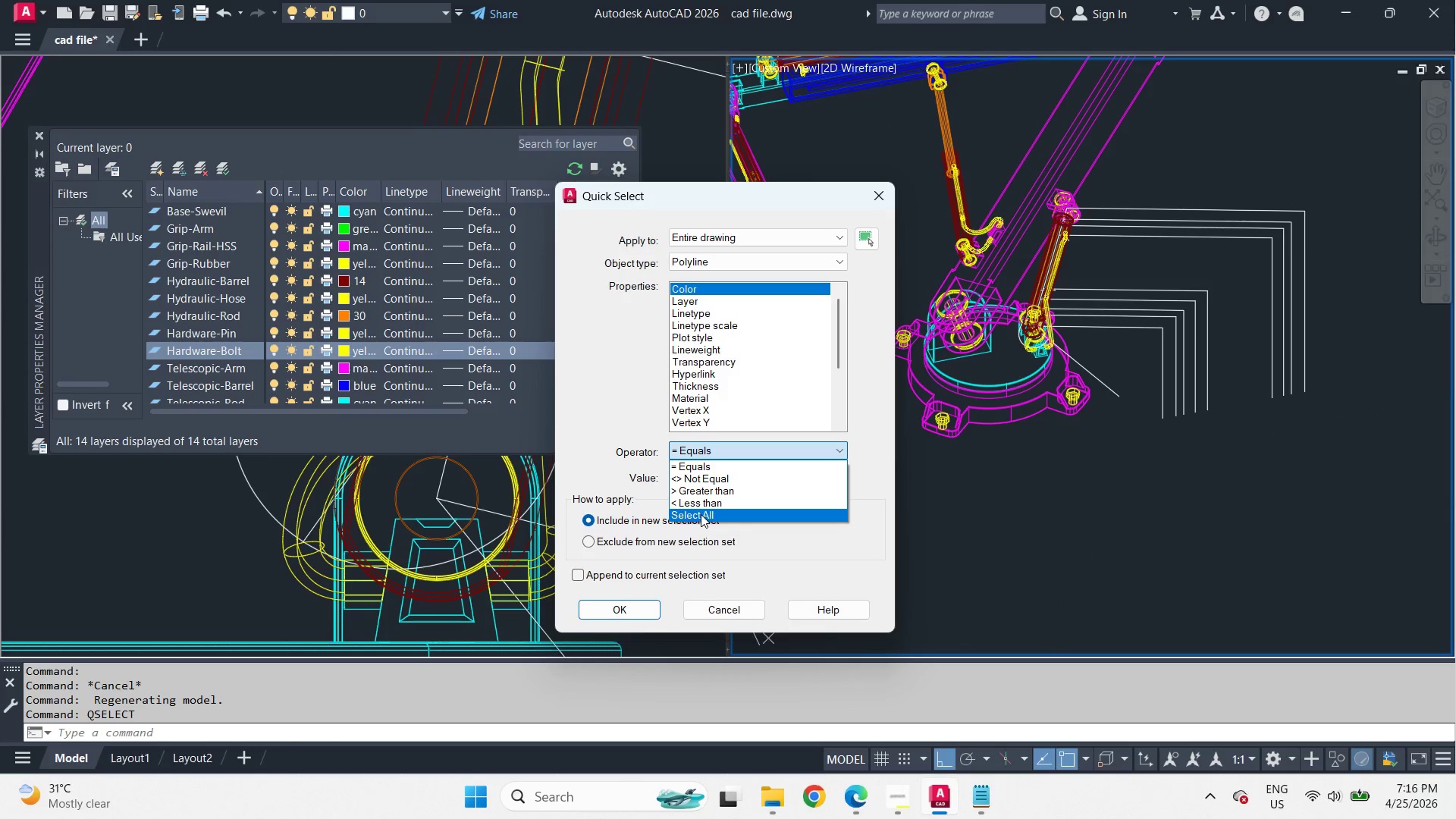 
left_click([701, 514])
 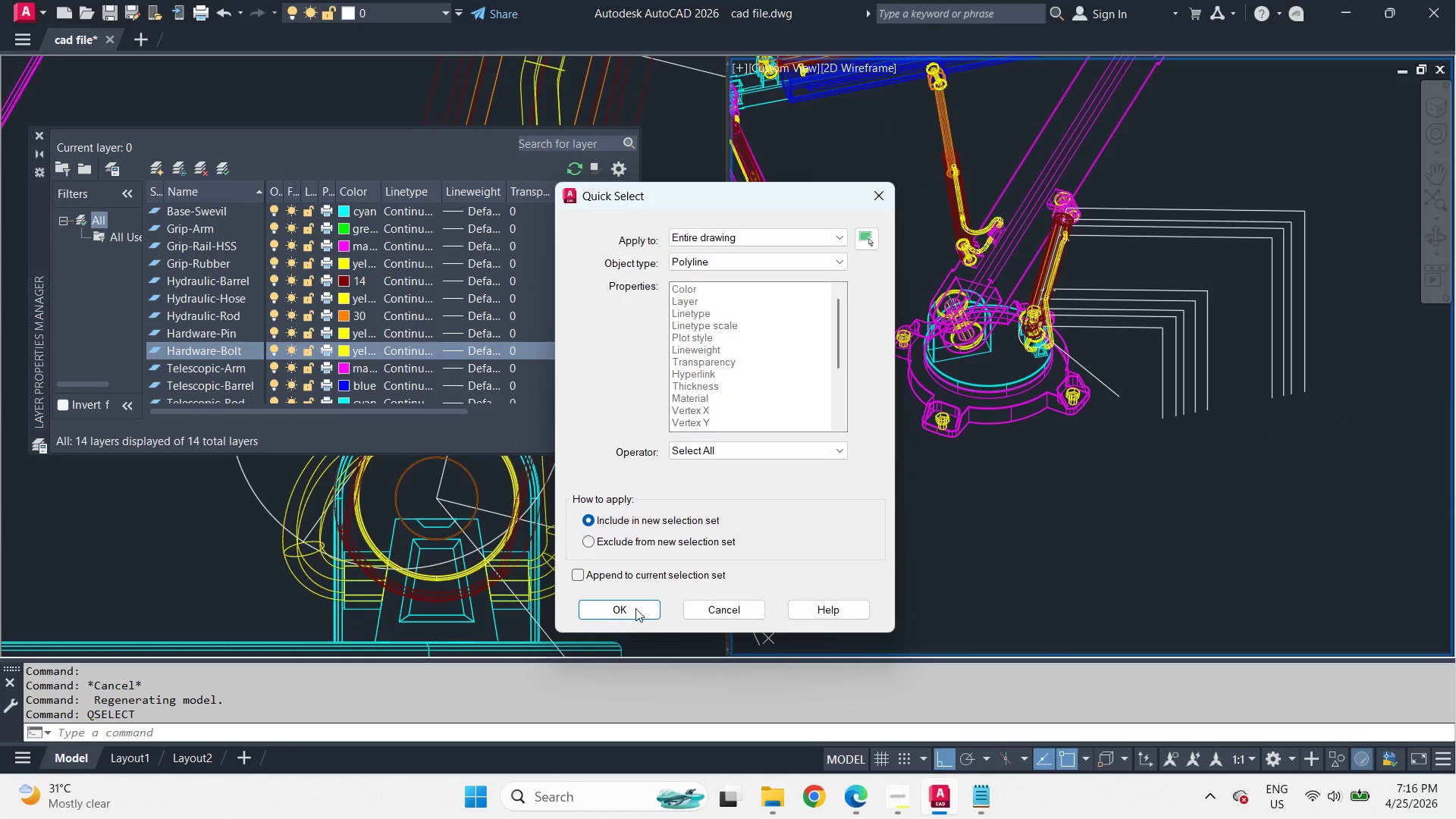 
left_click([633, 611])
 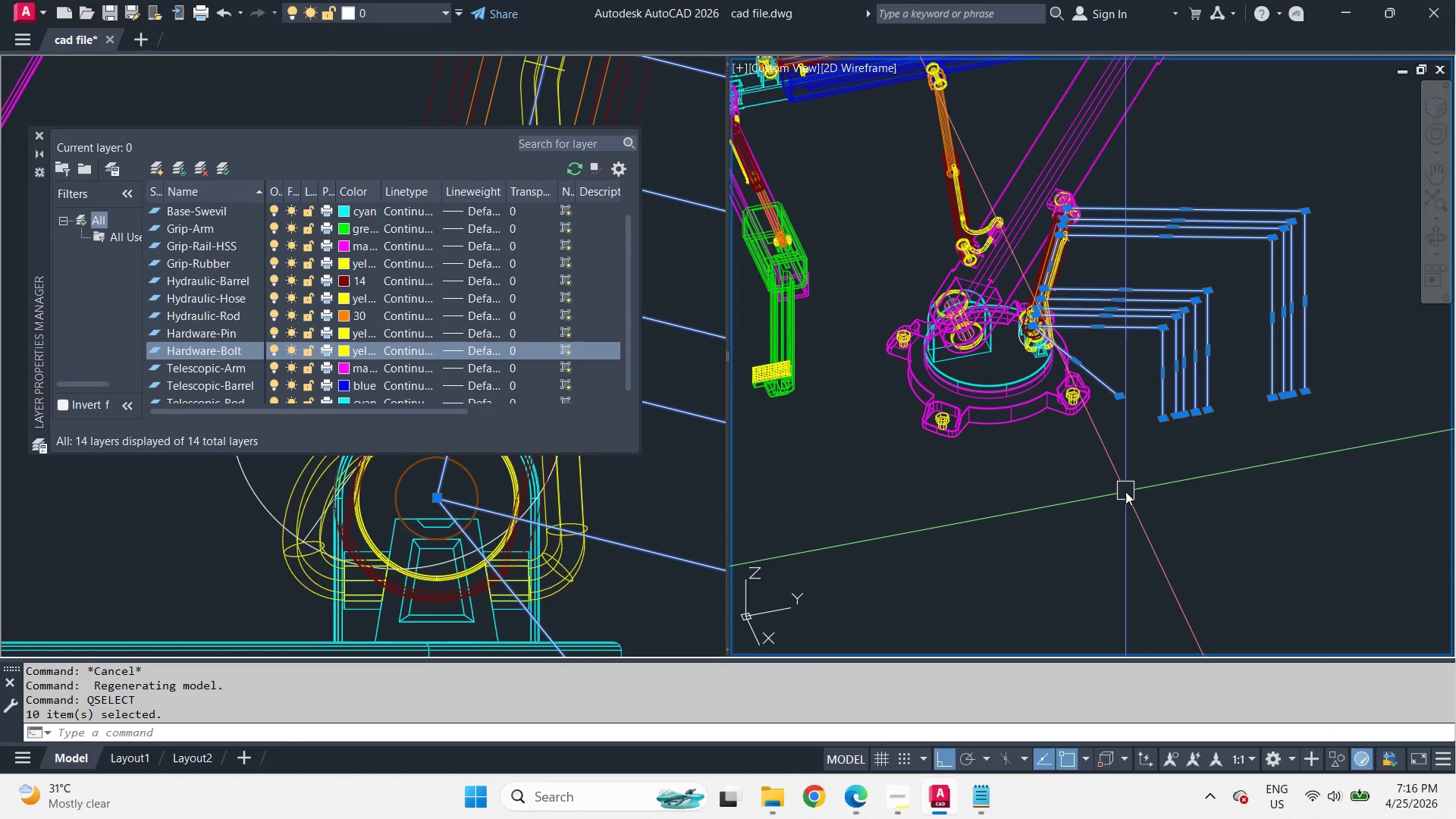 
type(e qse )
 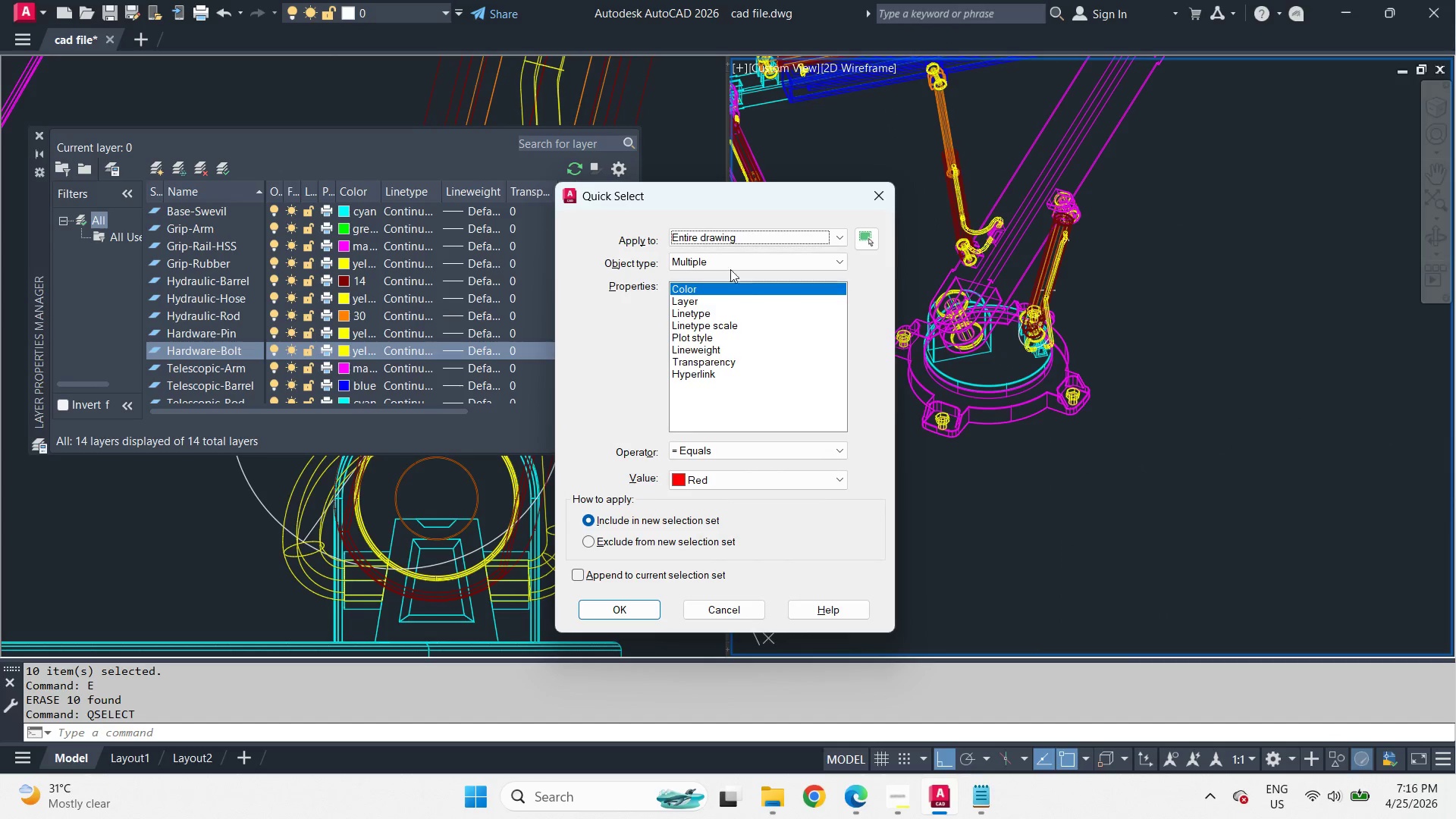 
left_click([725, 264])
 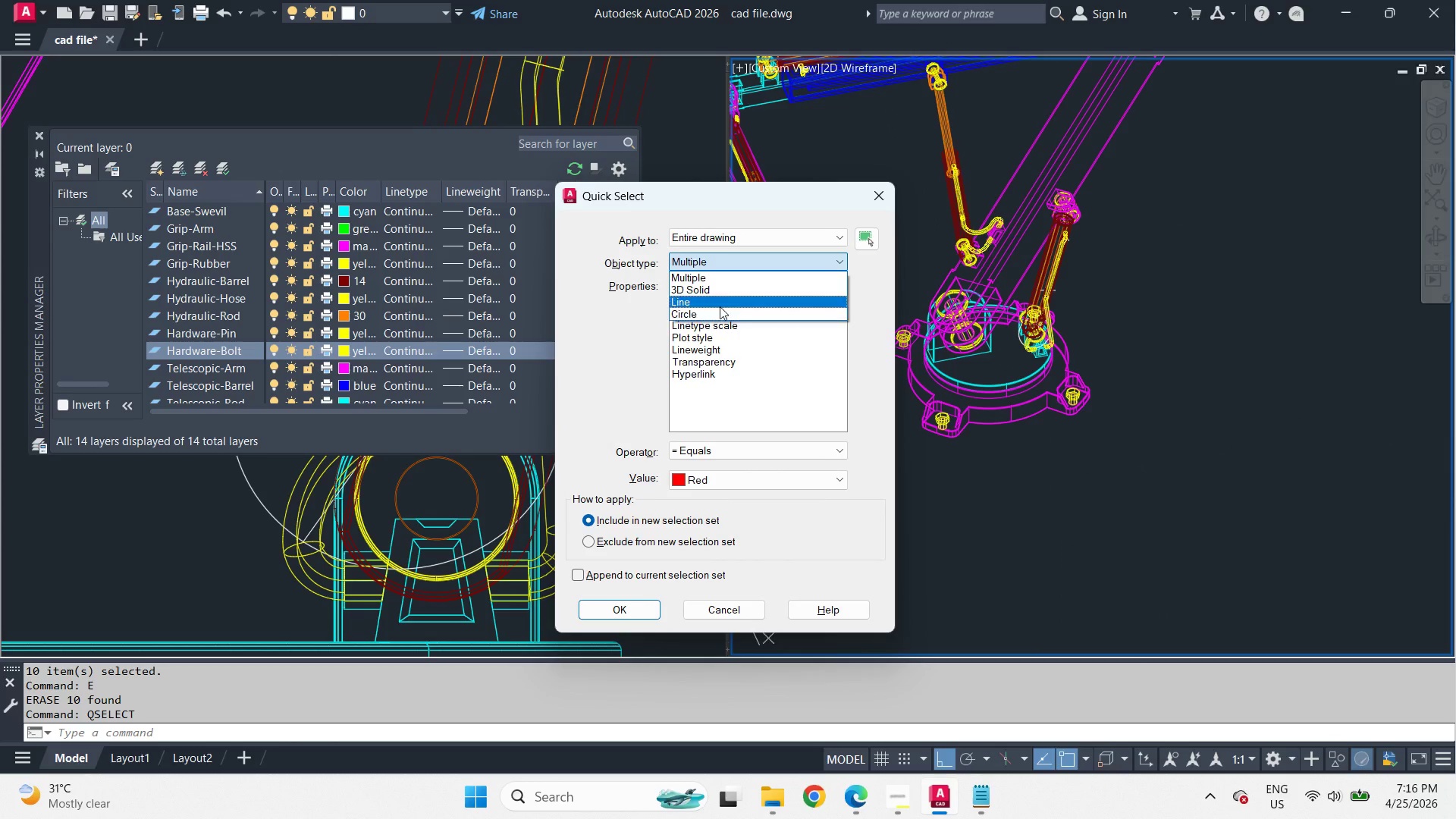 
left_click([717, 303])
 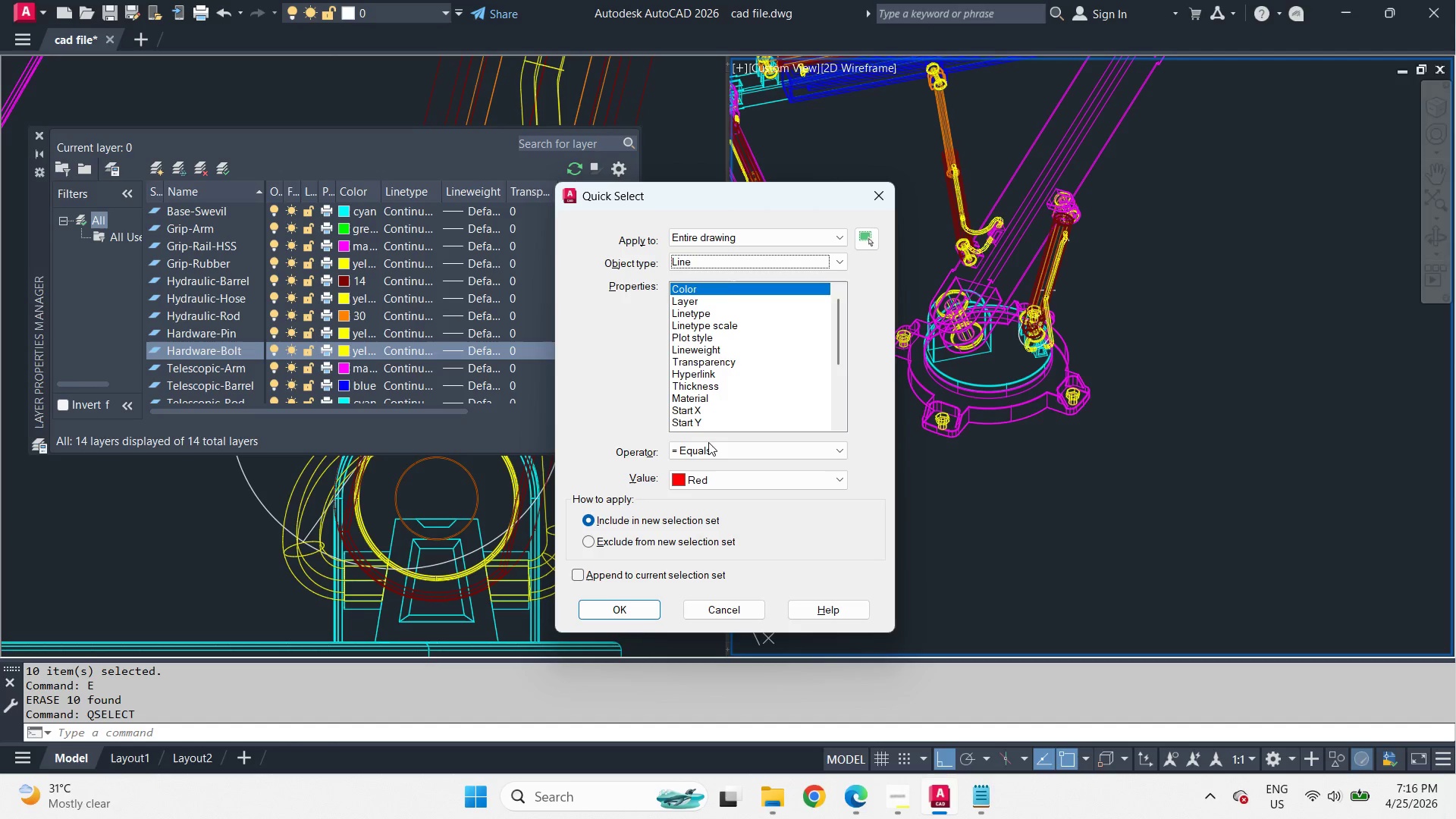 
left_click([706, 449])
 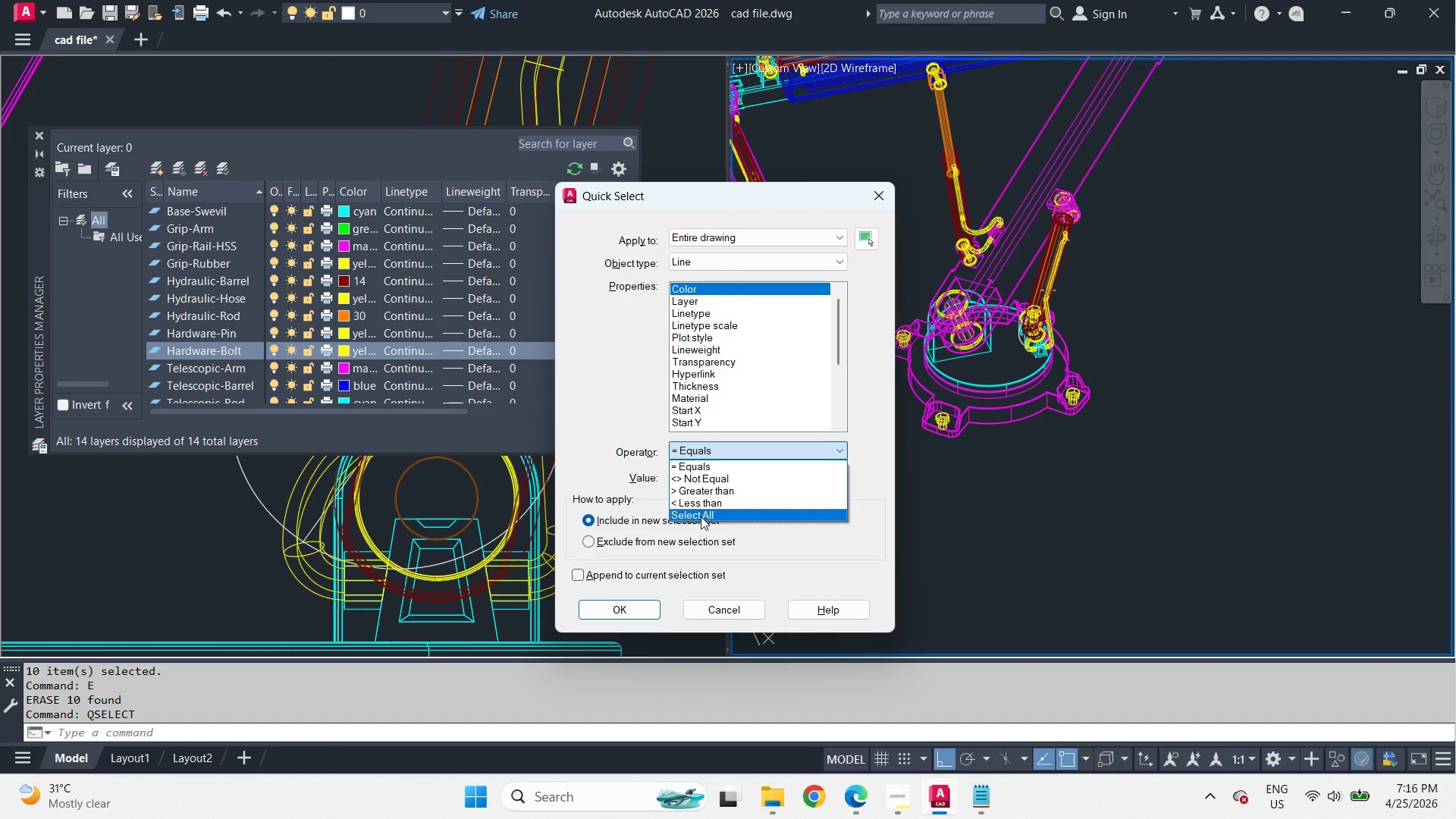 
left_click([701, 516])
 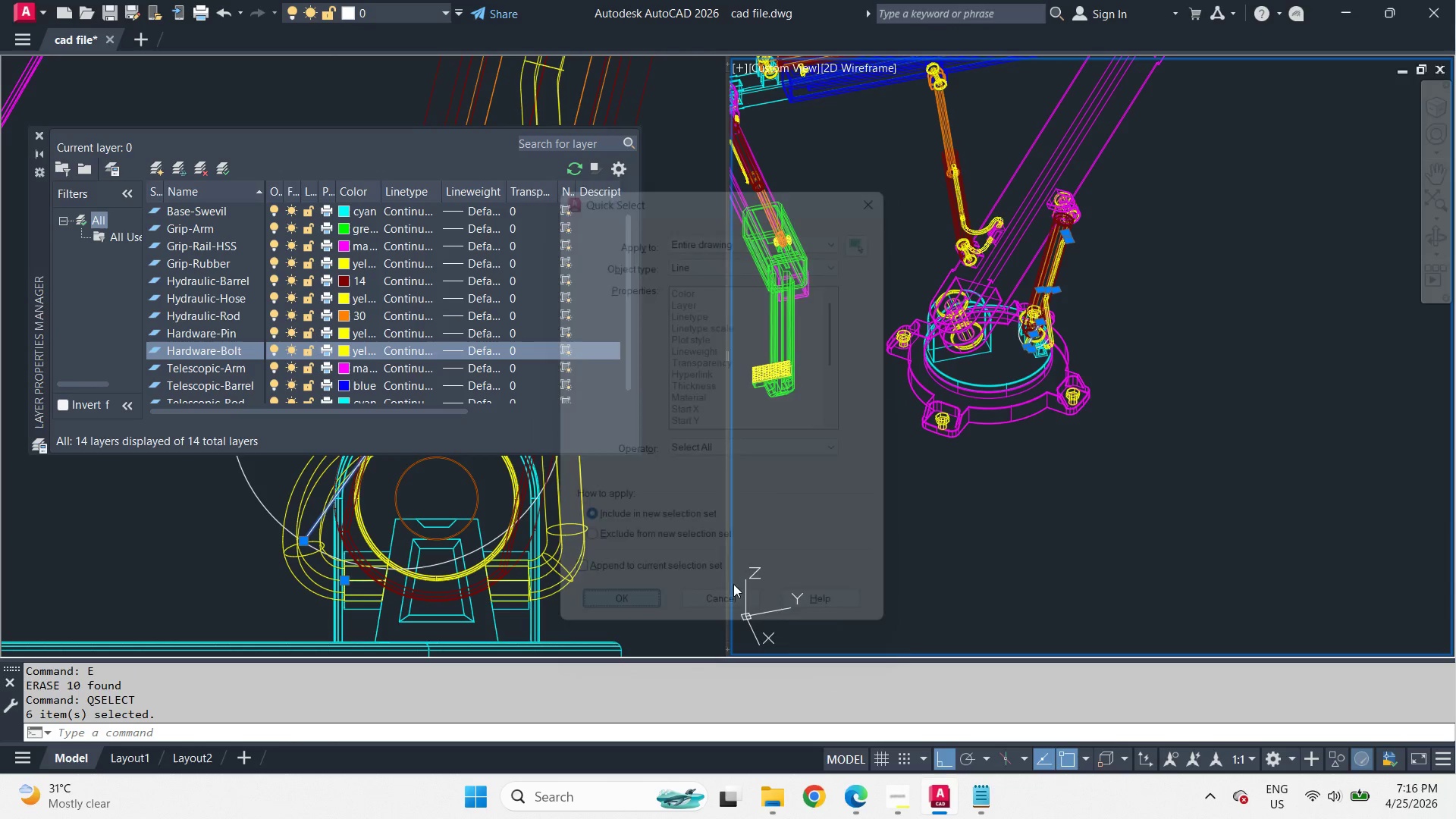 
type(e qse )
 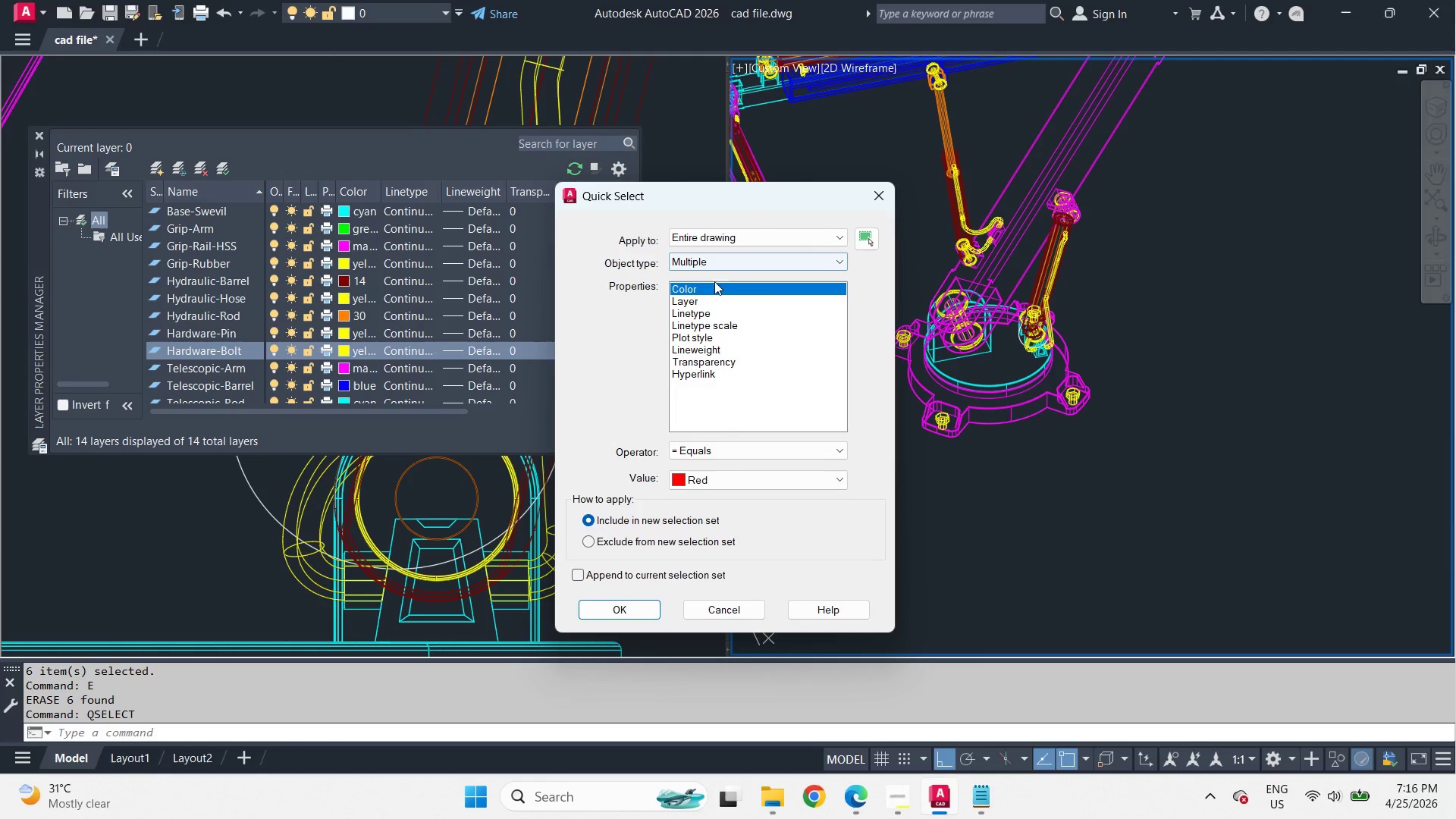 
left_click([710, 269])
 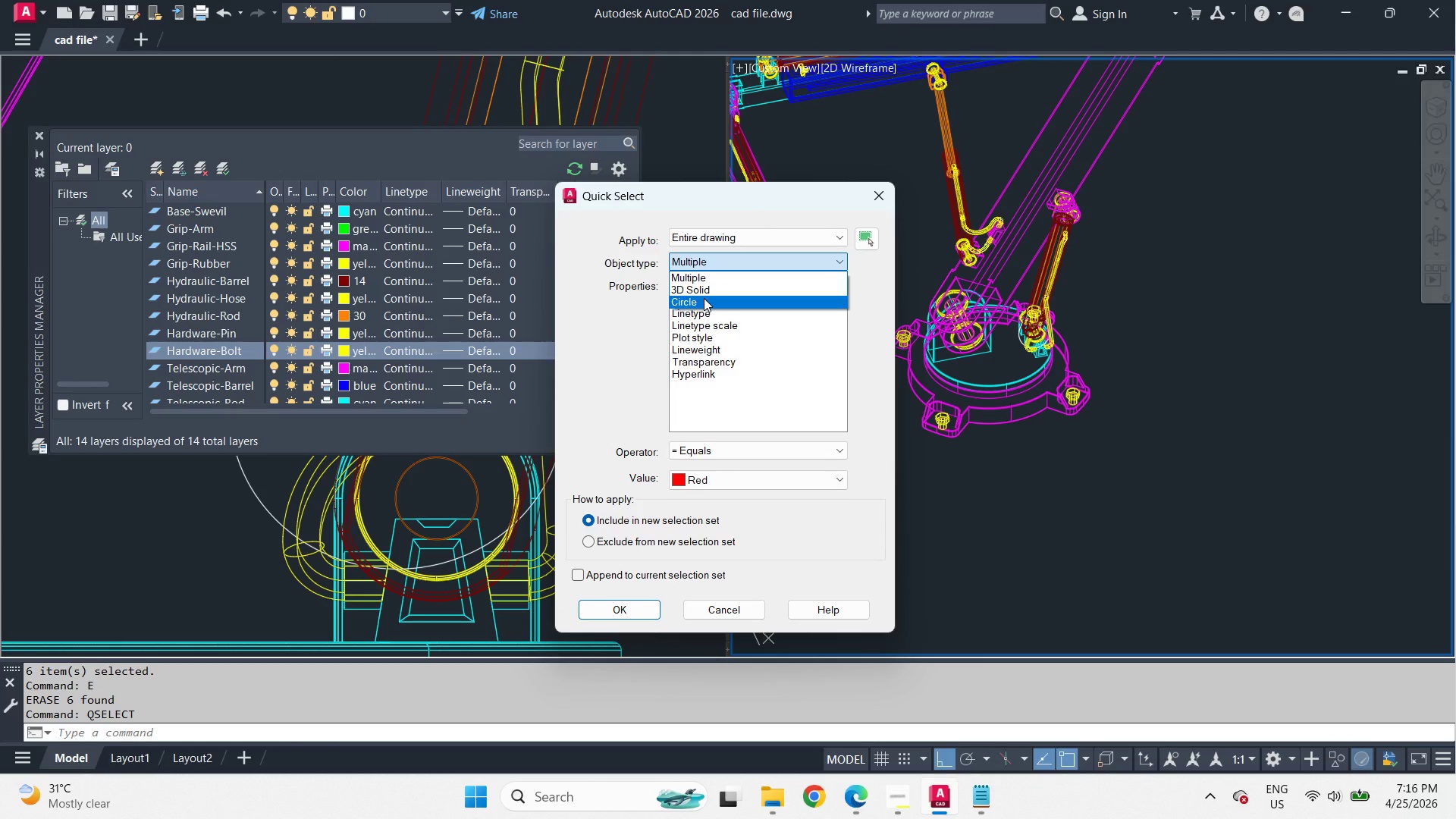 
left_click([704, 298])
 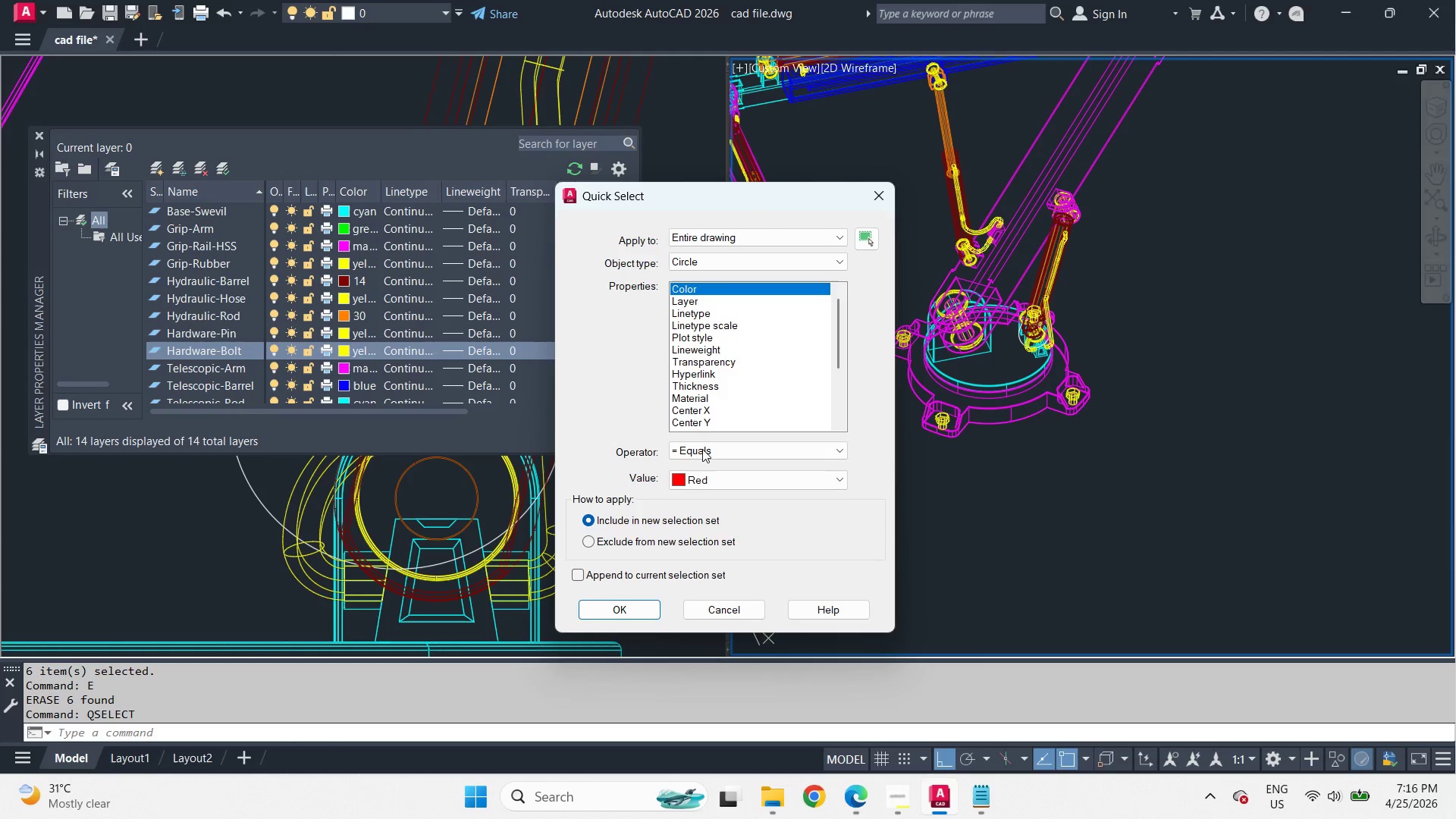 
left_click([702, 450])
 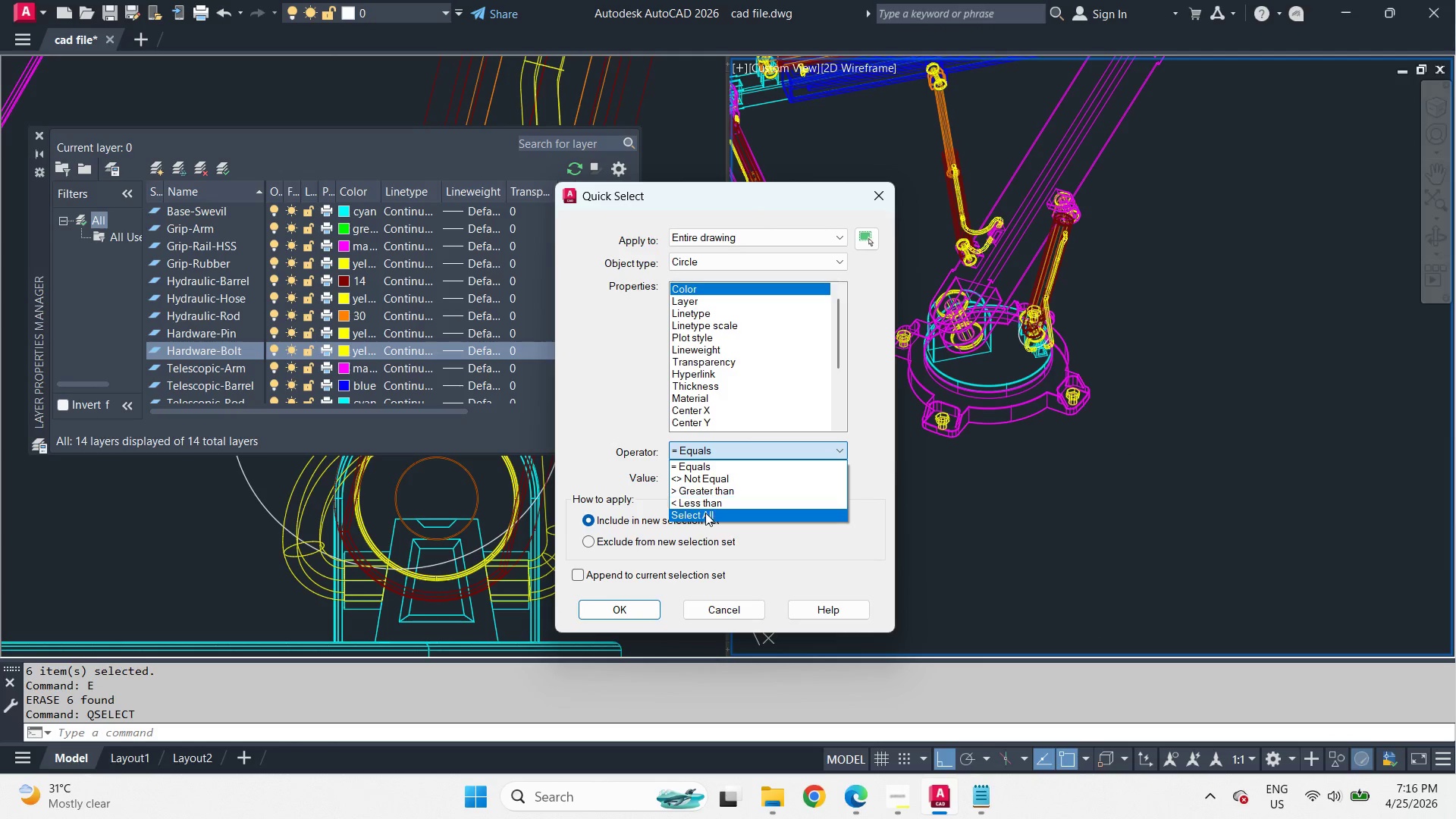 
left_click([705, 516])
 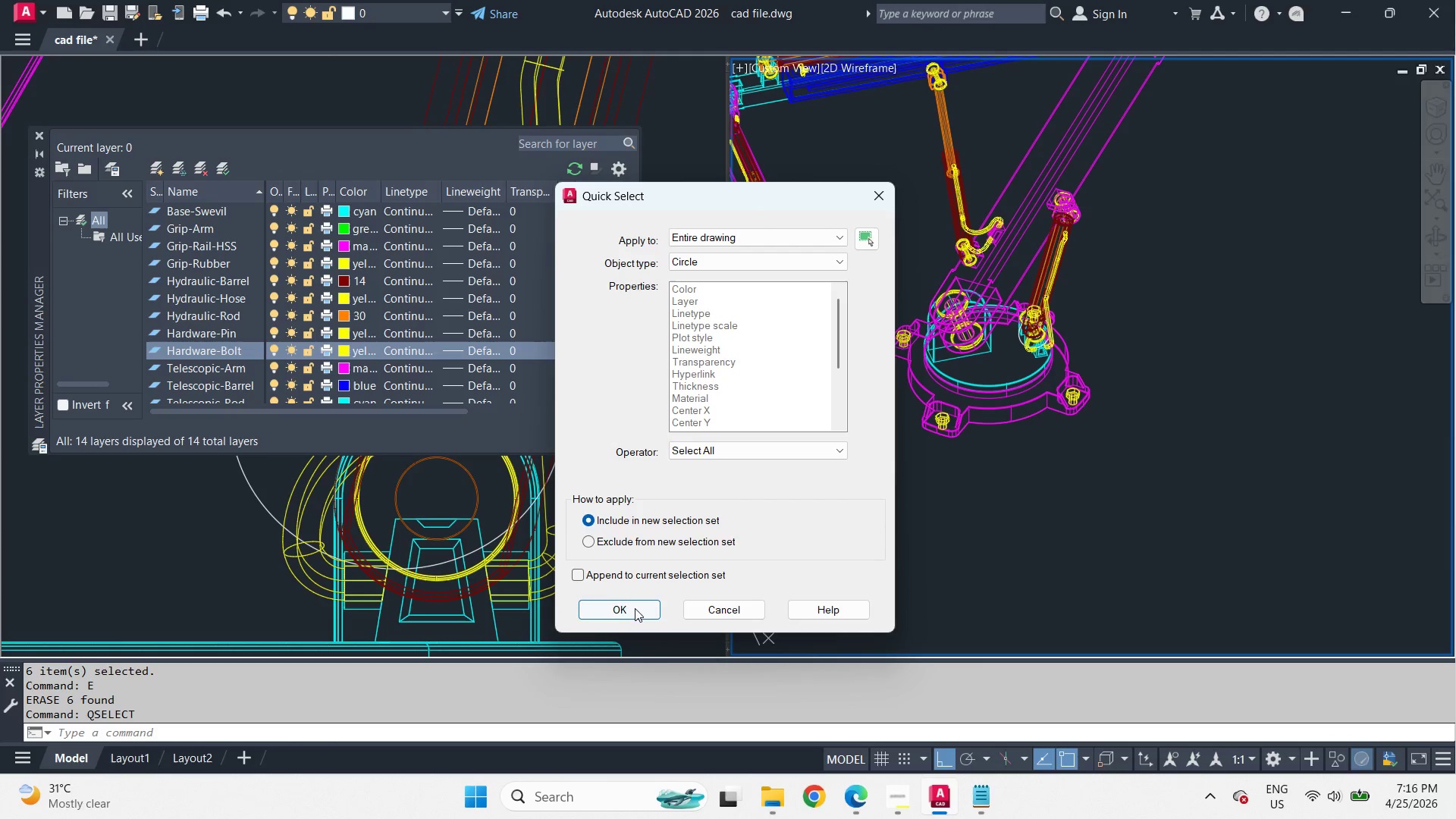 
left_click([629, 613])
 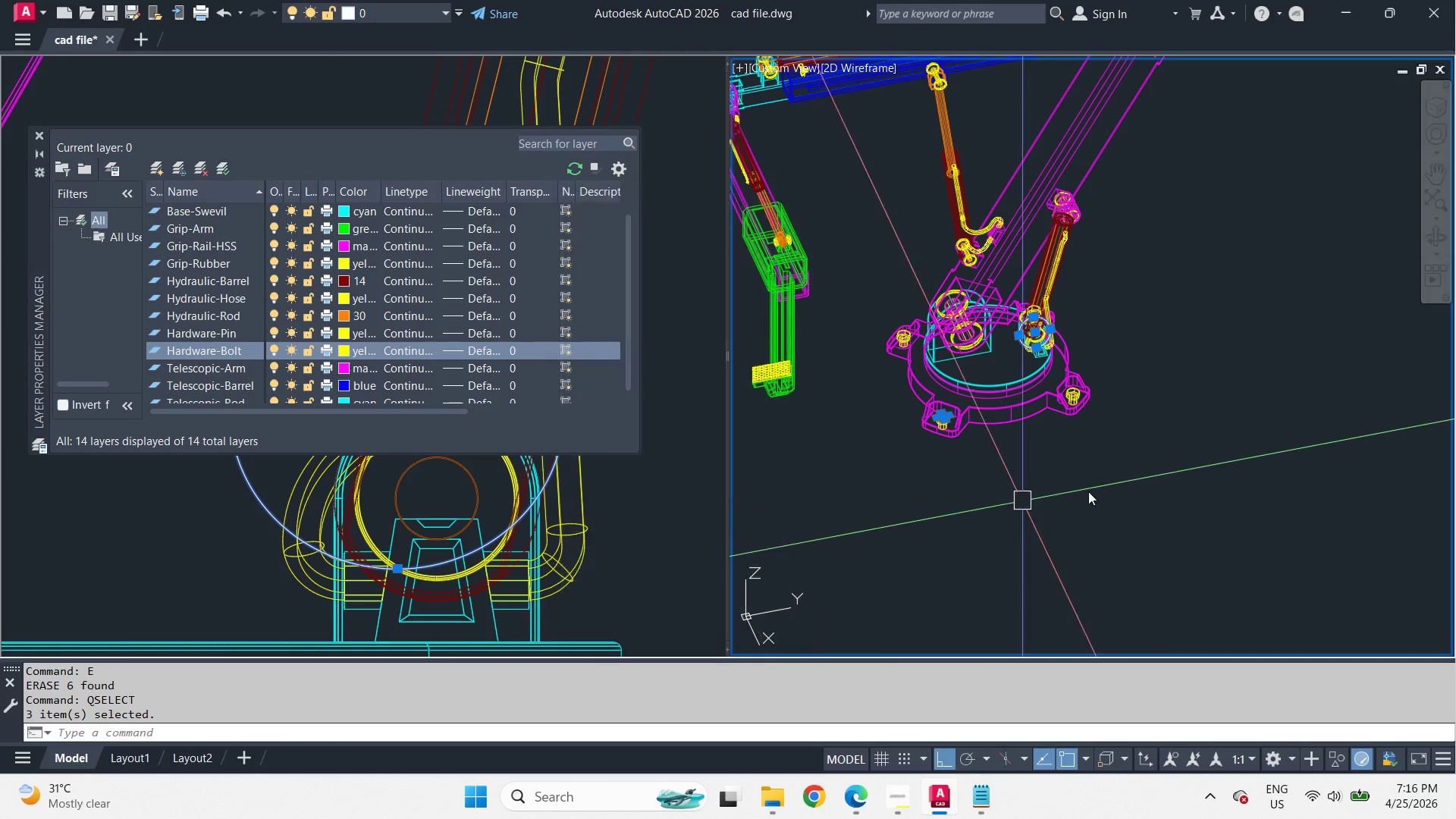 
type(e vs 2 )
 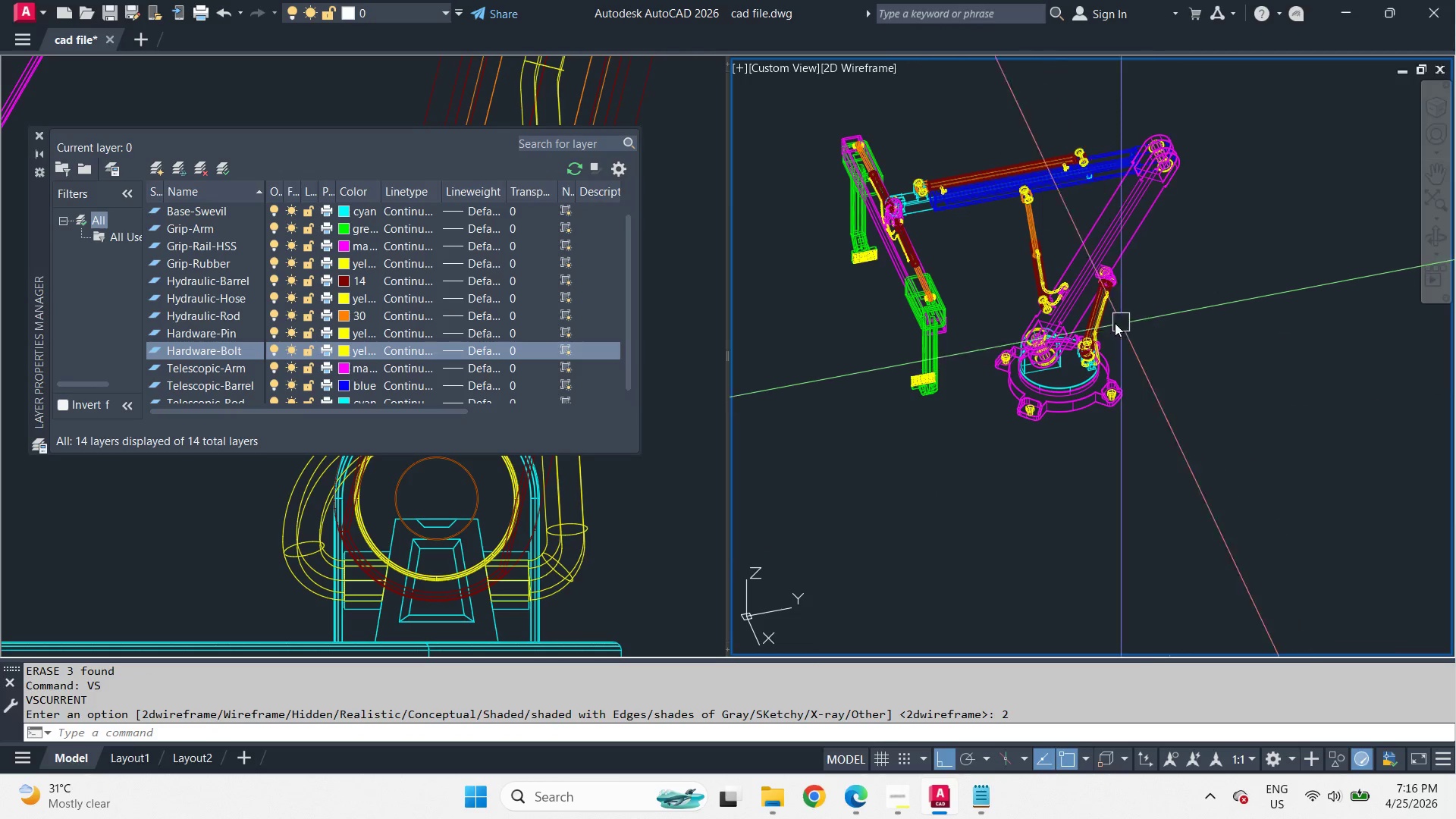 
scroll: coordinate [1176, 393], scroll_direction: down, amount: 1.0
 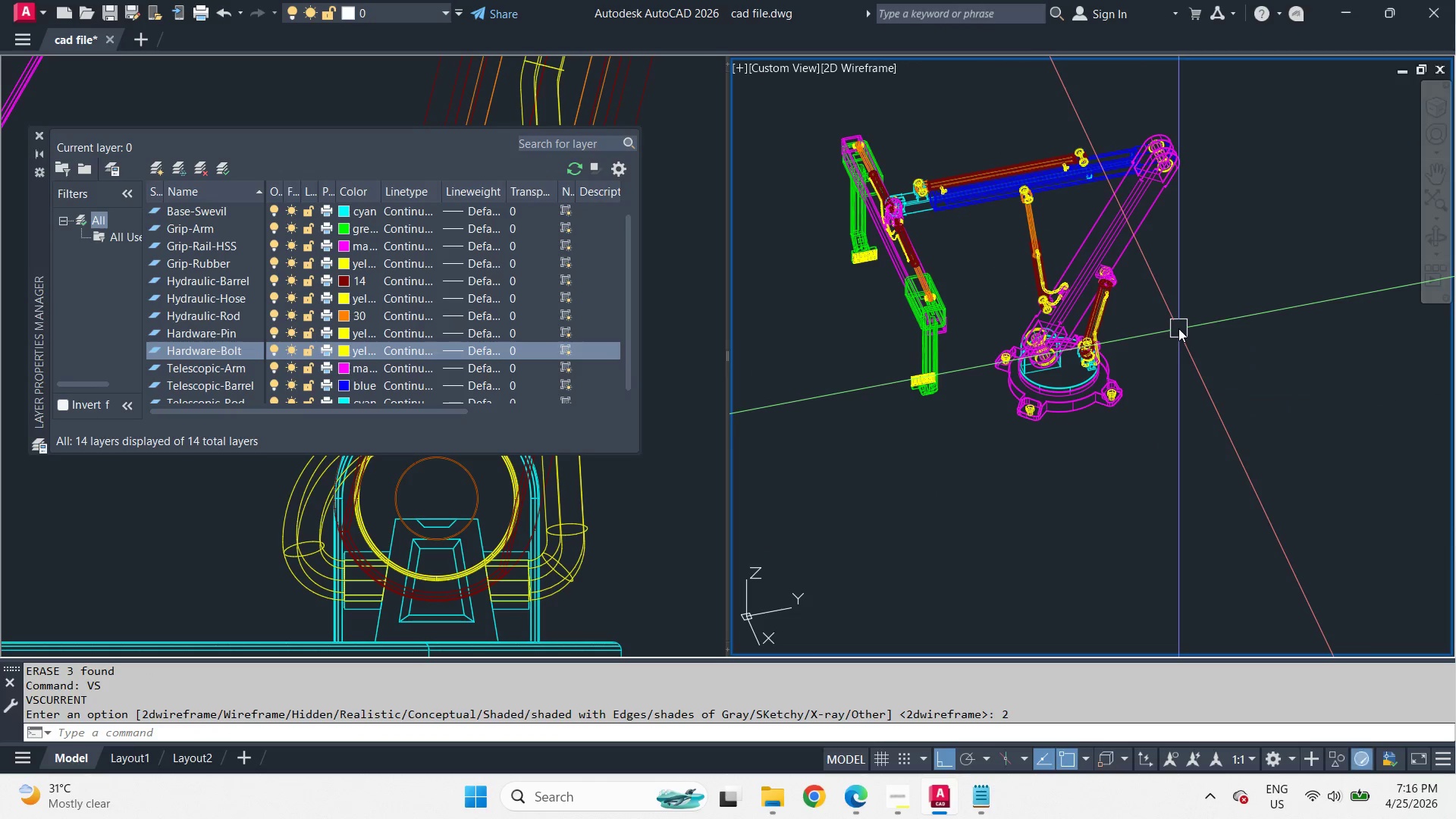 
hold_key(key=ShiftLeft, duration=1.84)
 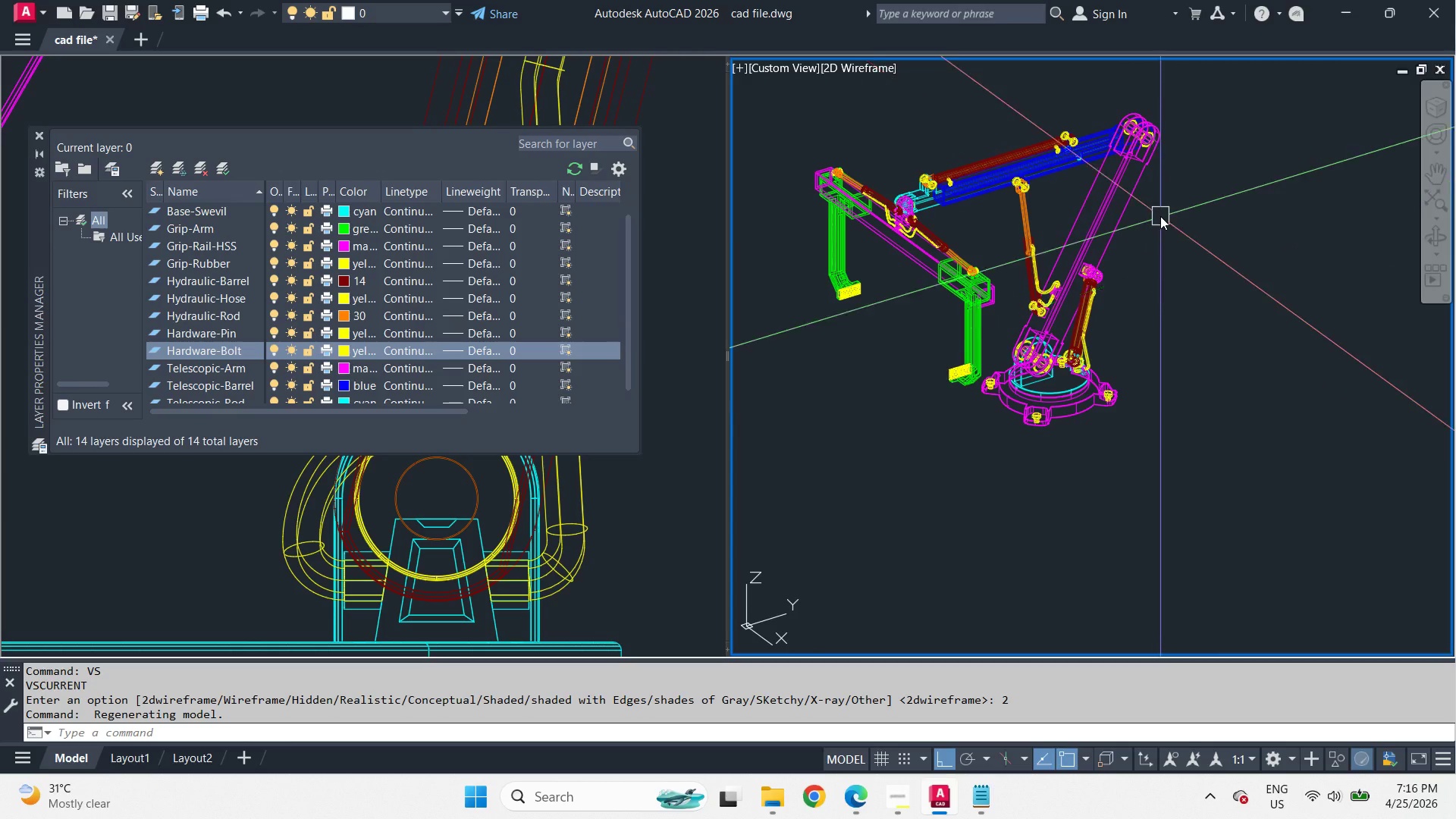 
scroll: coordinate [1160, 216], scroll_direction: up, amount: 1.0
 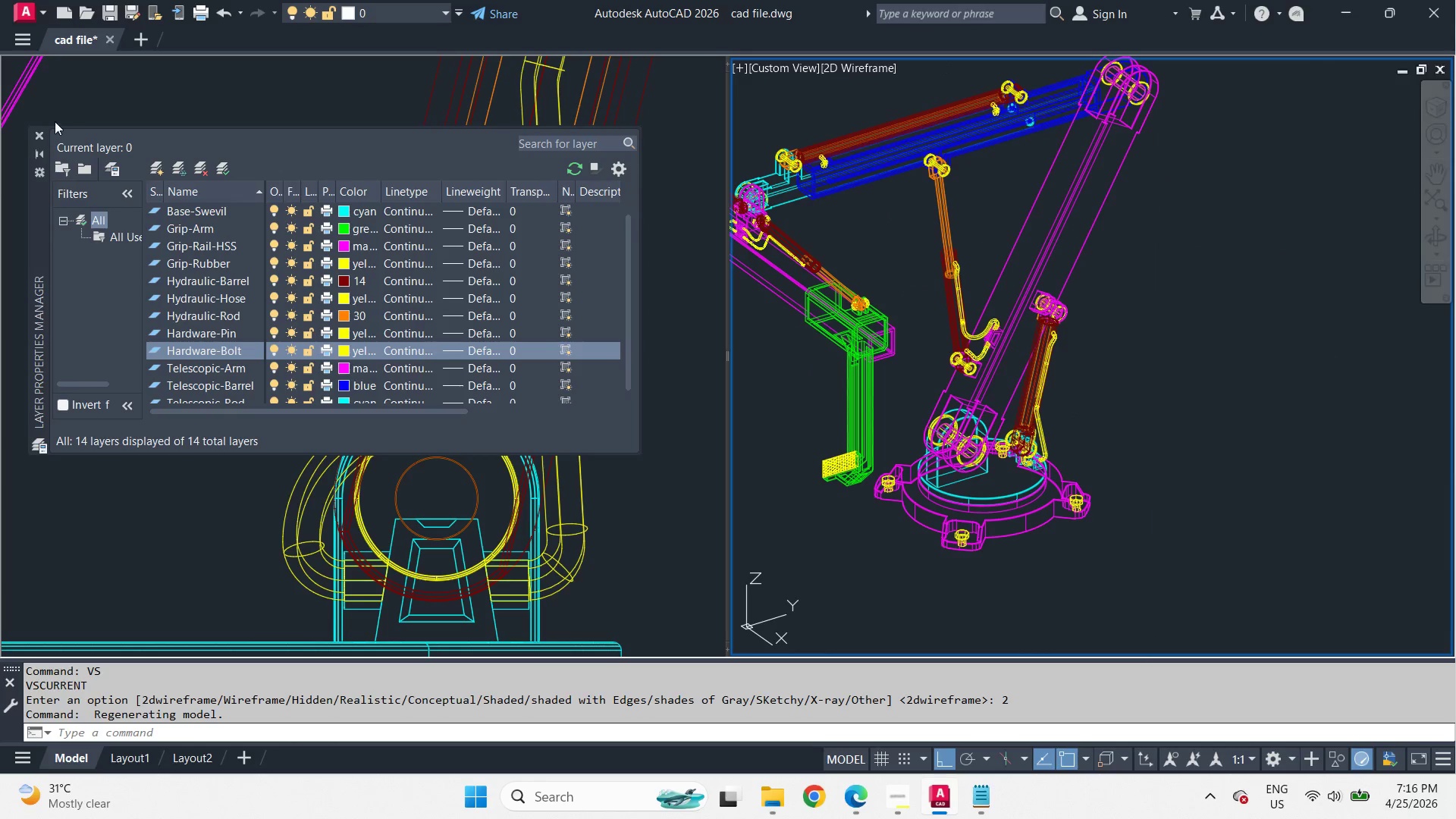 
left_click([40, 136])
 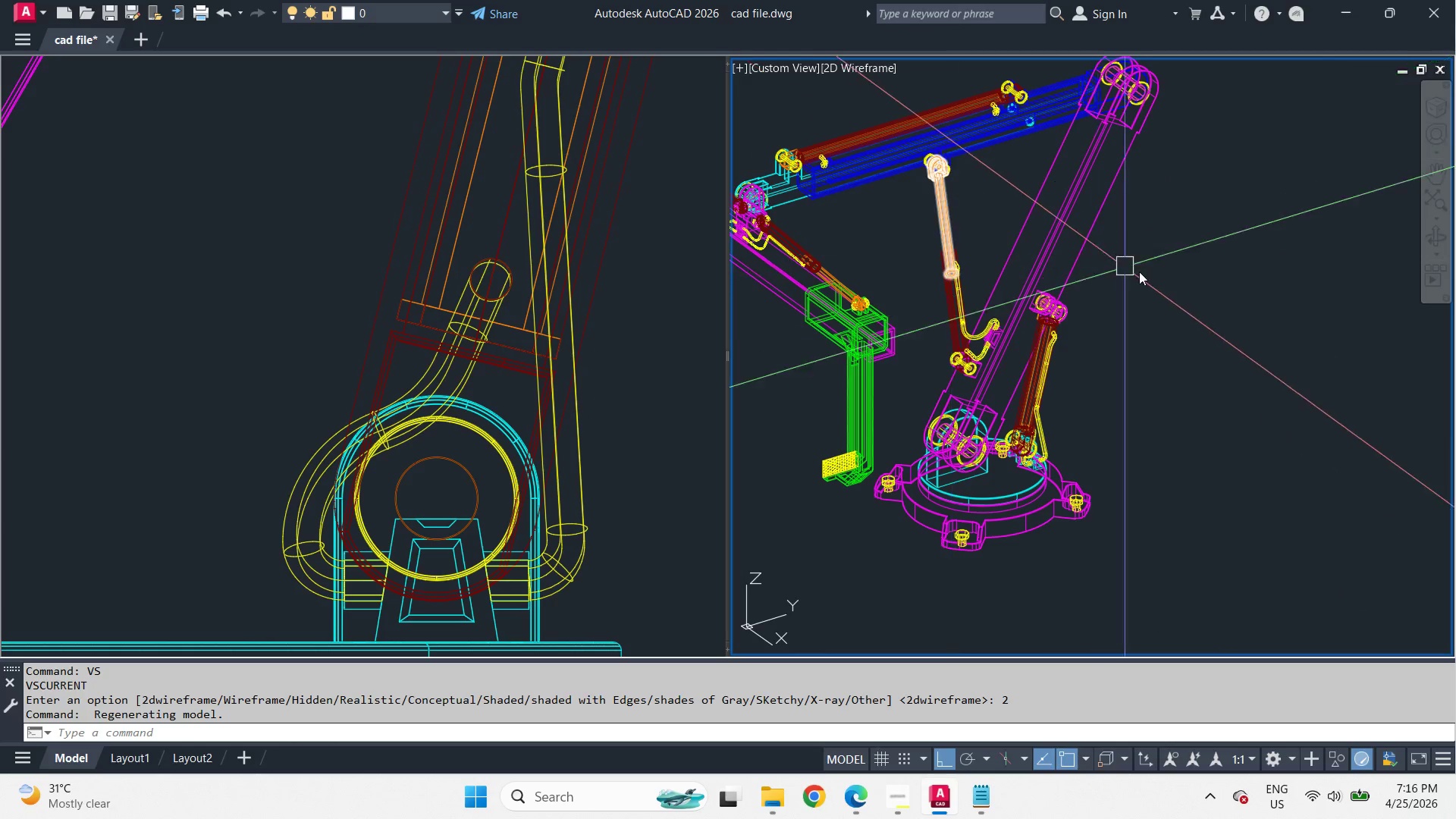 
key(Escape)
key(Escape)
key(Escape)
type(re )
 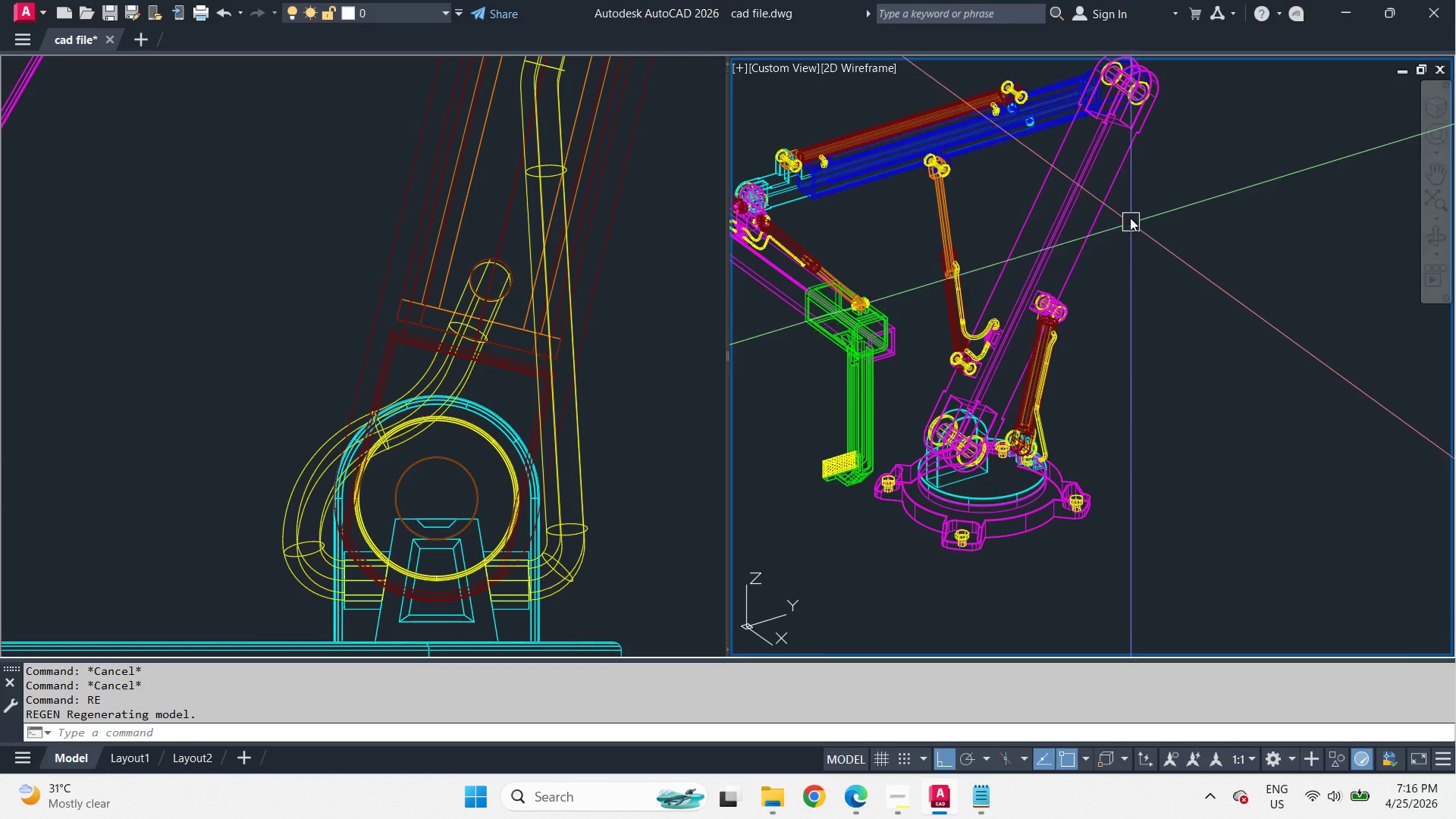 
scroll: coordinate [1131, 221], scroll_direction: up, amount: 1.0
 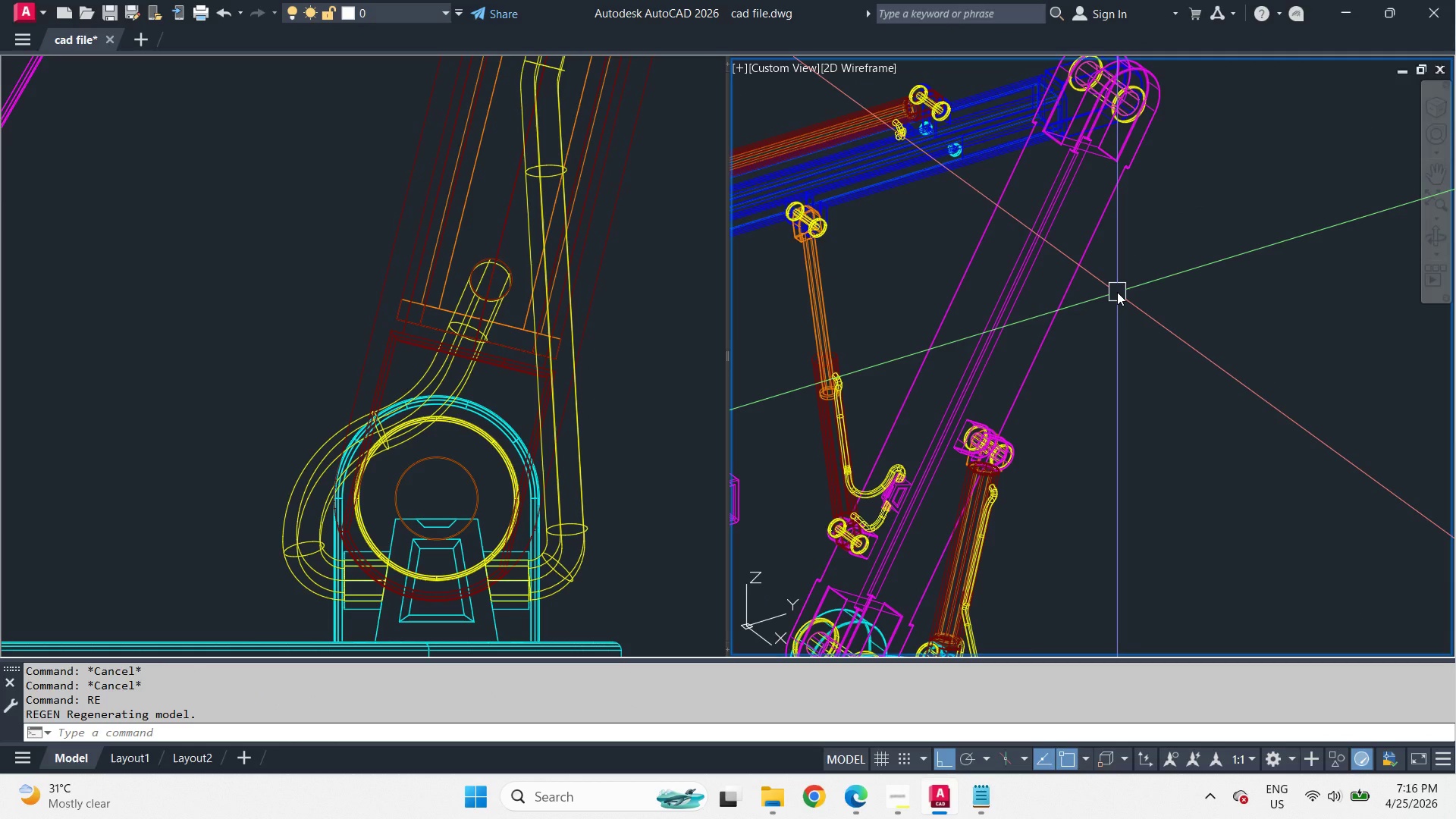 
type(vs s )
 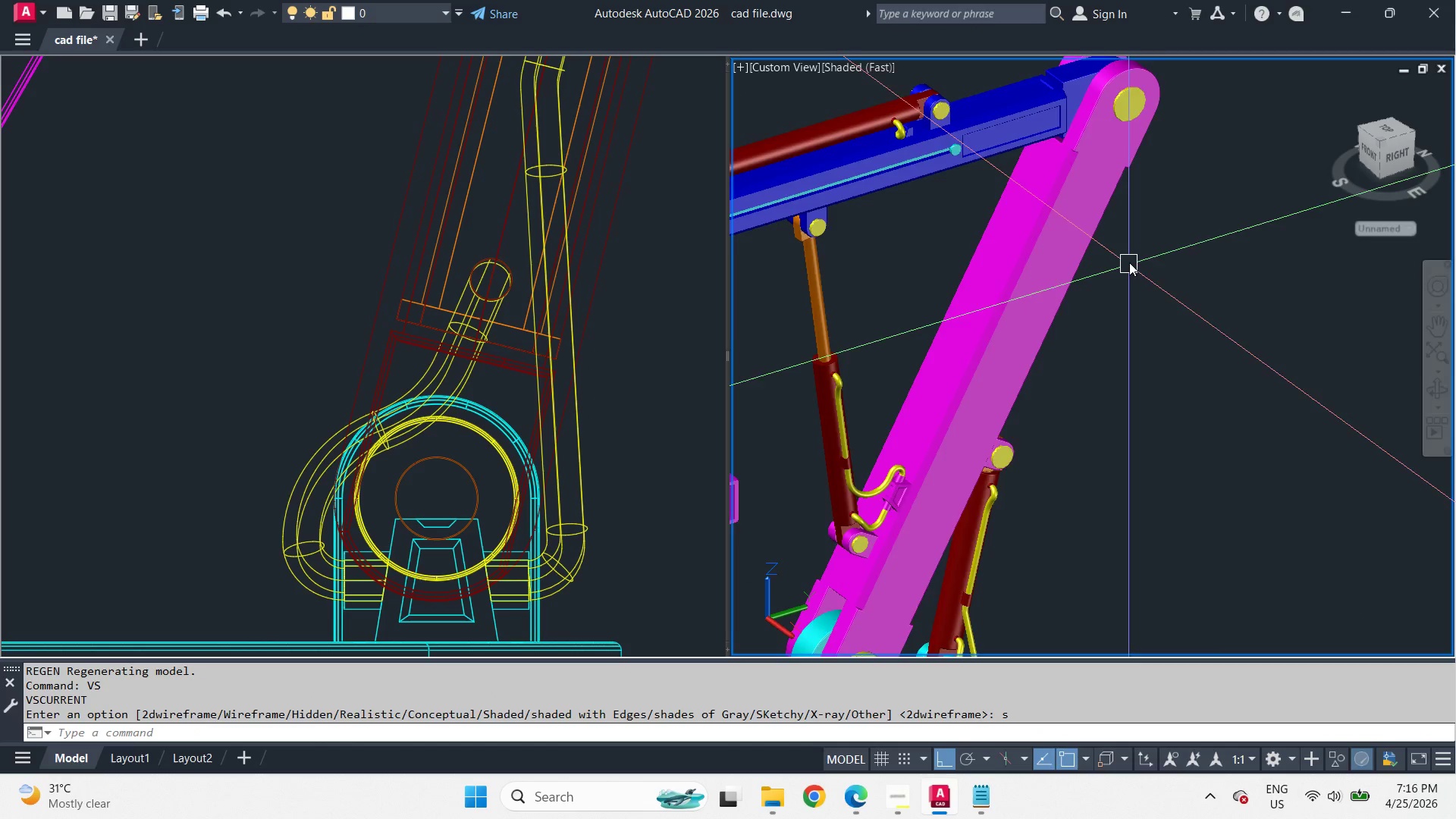 
scroll: coordinate [1134, 260], scroll_direction: down, amount: 2.0
 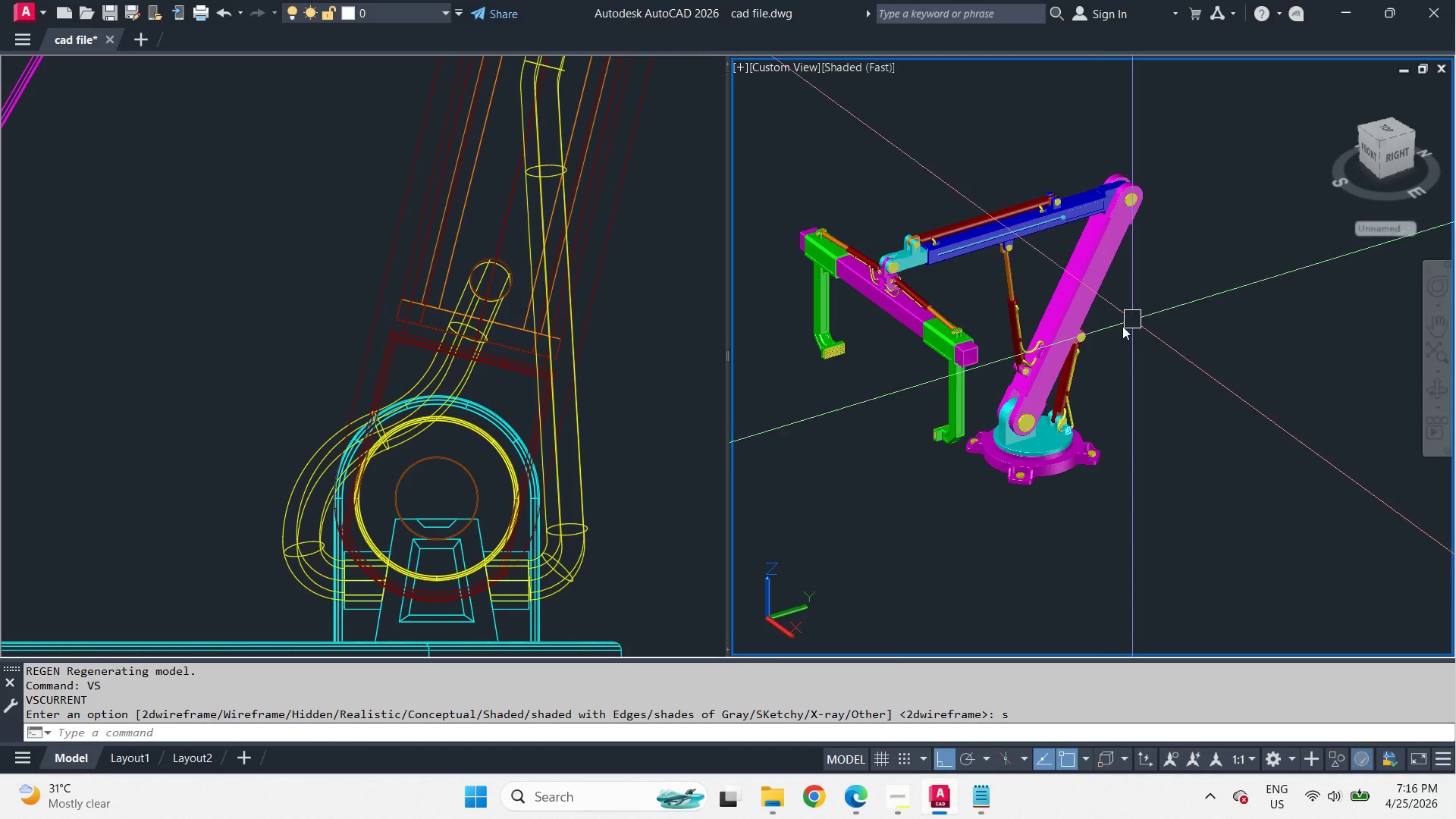 
scroll: coordinate [1034, 522], scroll_direction: up, amount: 4.0
 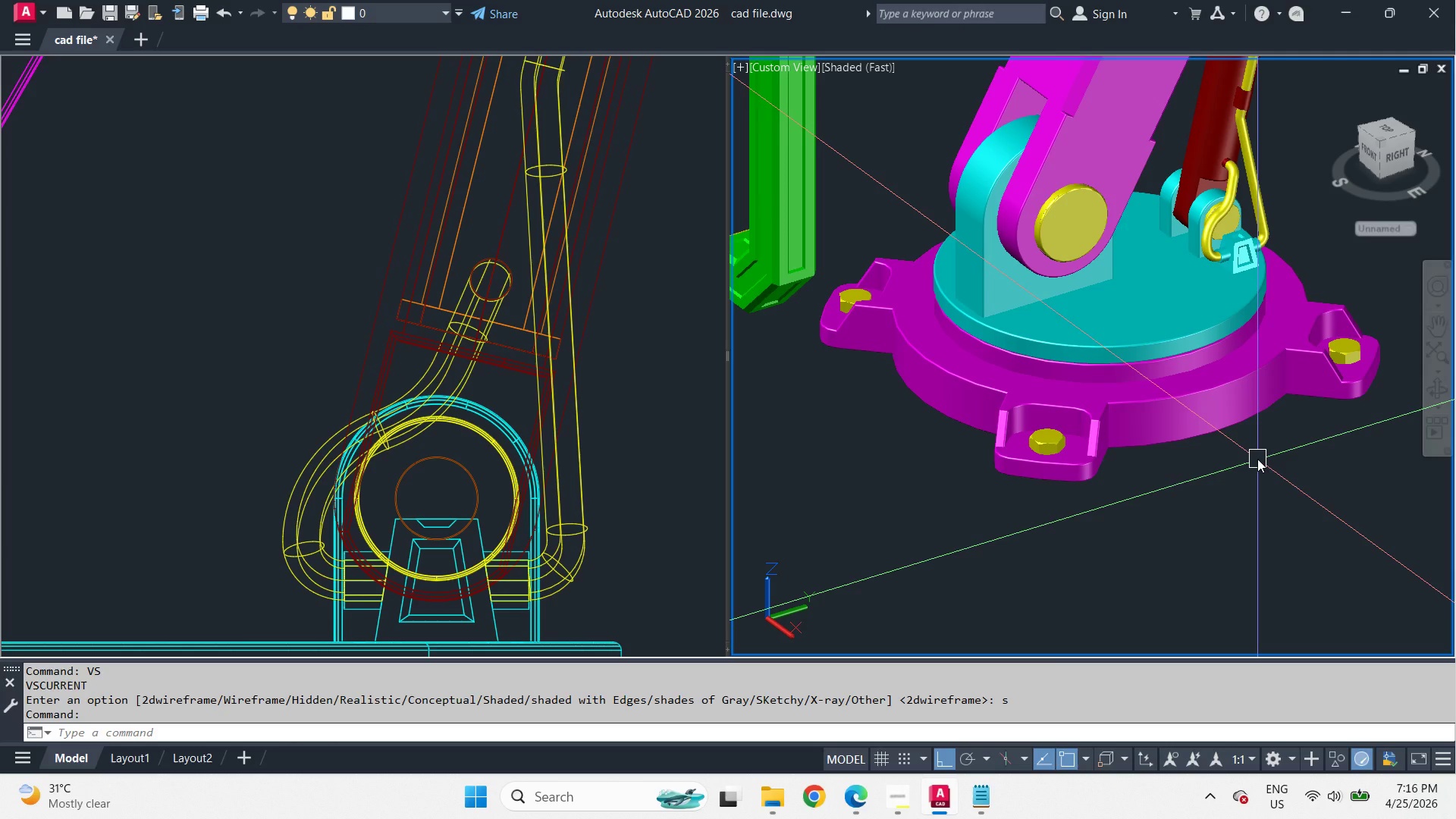 
wait(17.51)
 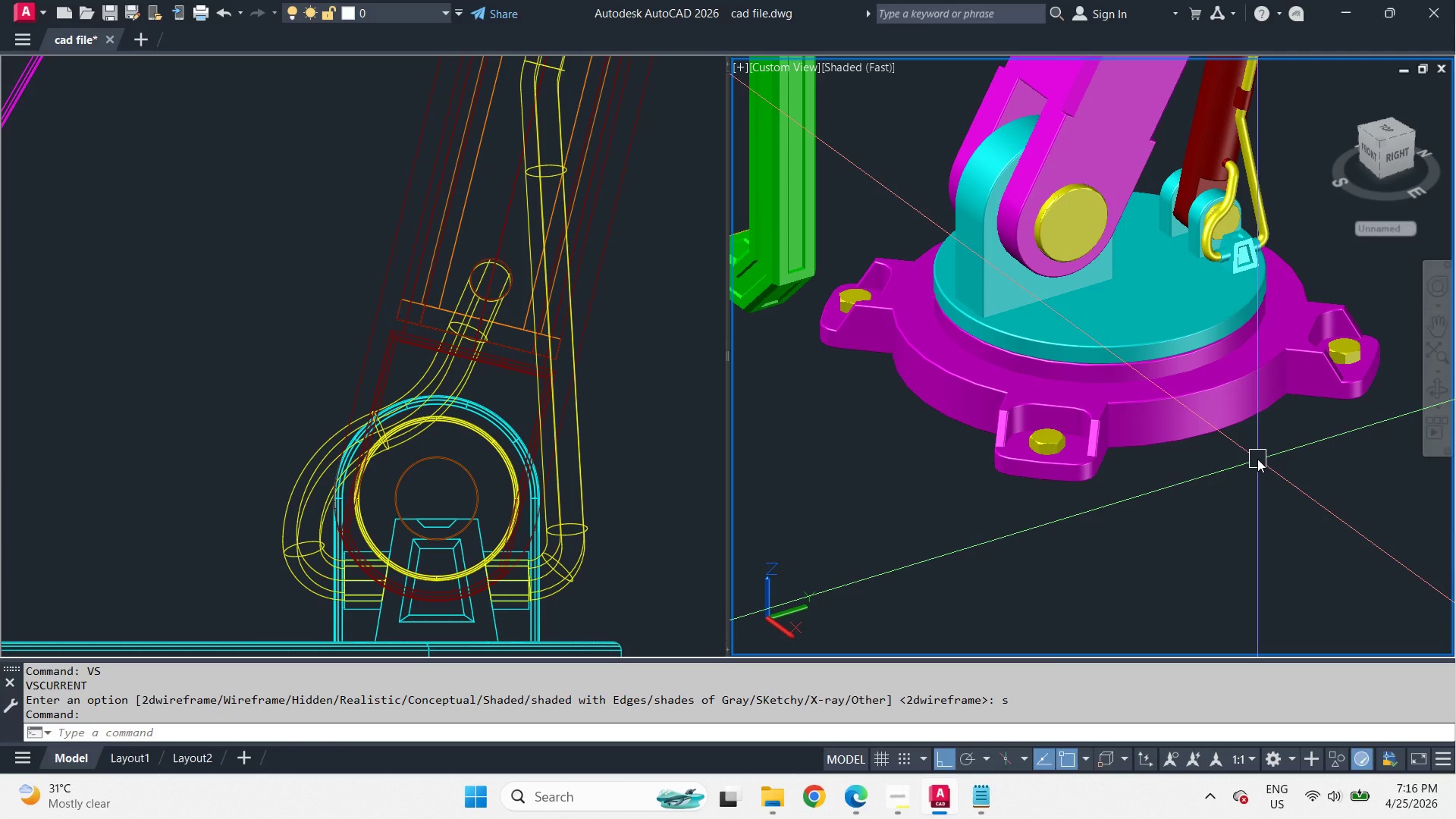 
scroll: coordinate [1215, 471], scroll_direction: down, amount: 1.0
 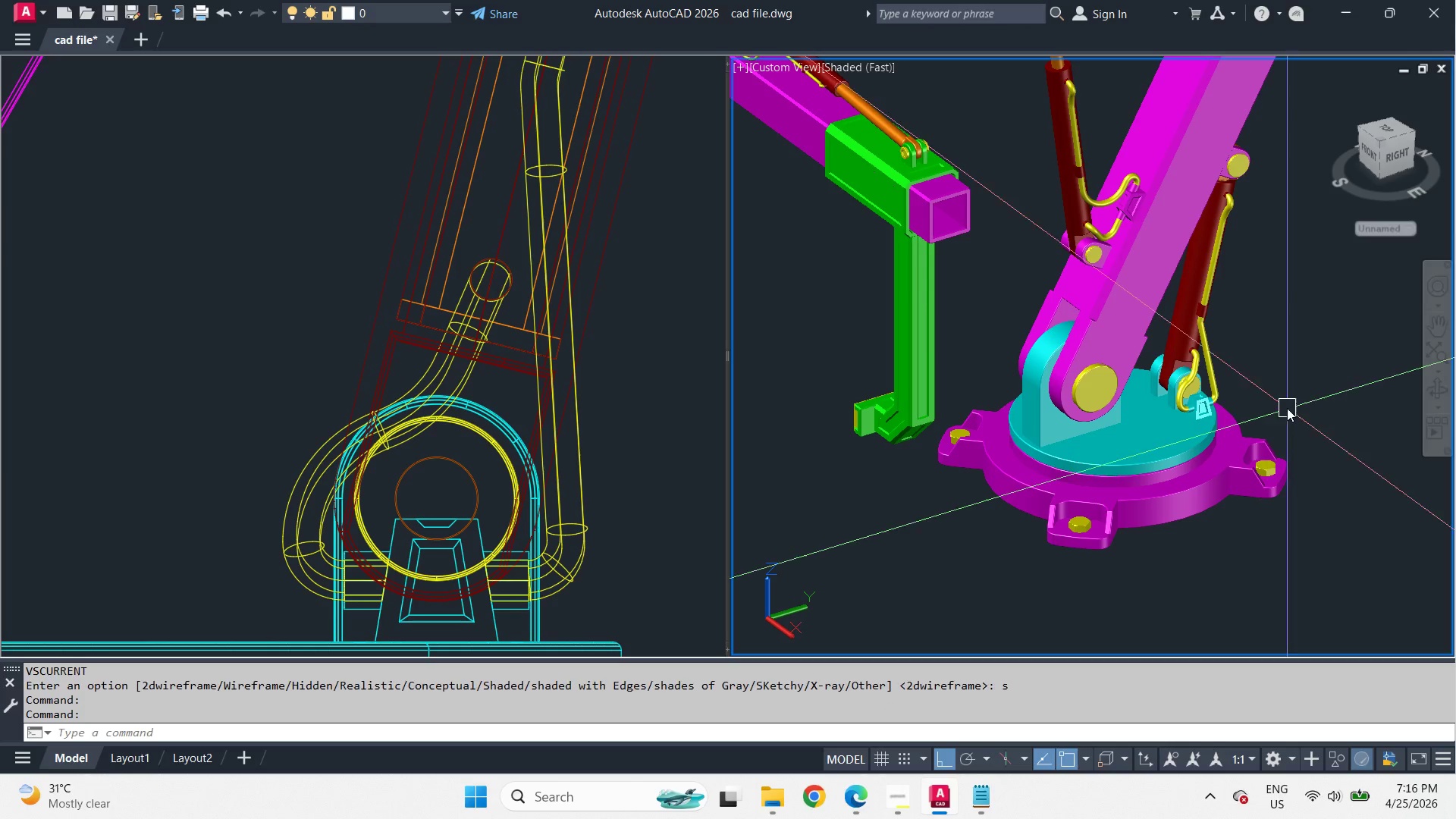 
scroll: coordinate [1287, 406], scroll_direction: up, amount: 1.0
 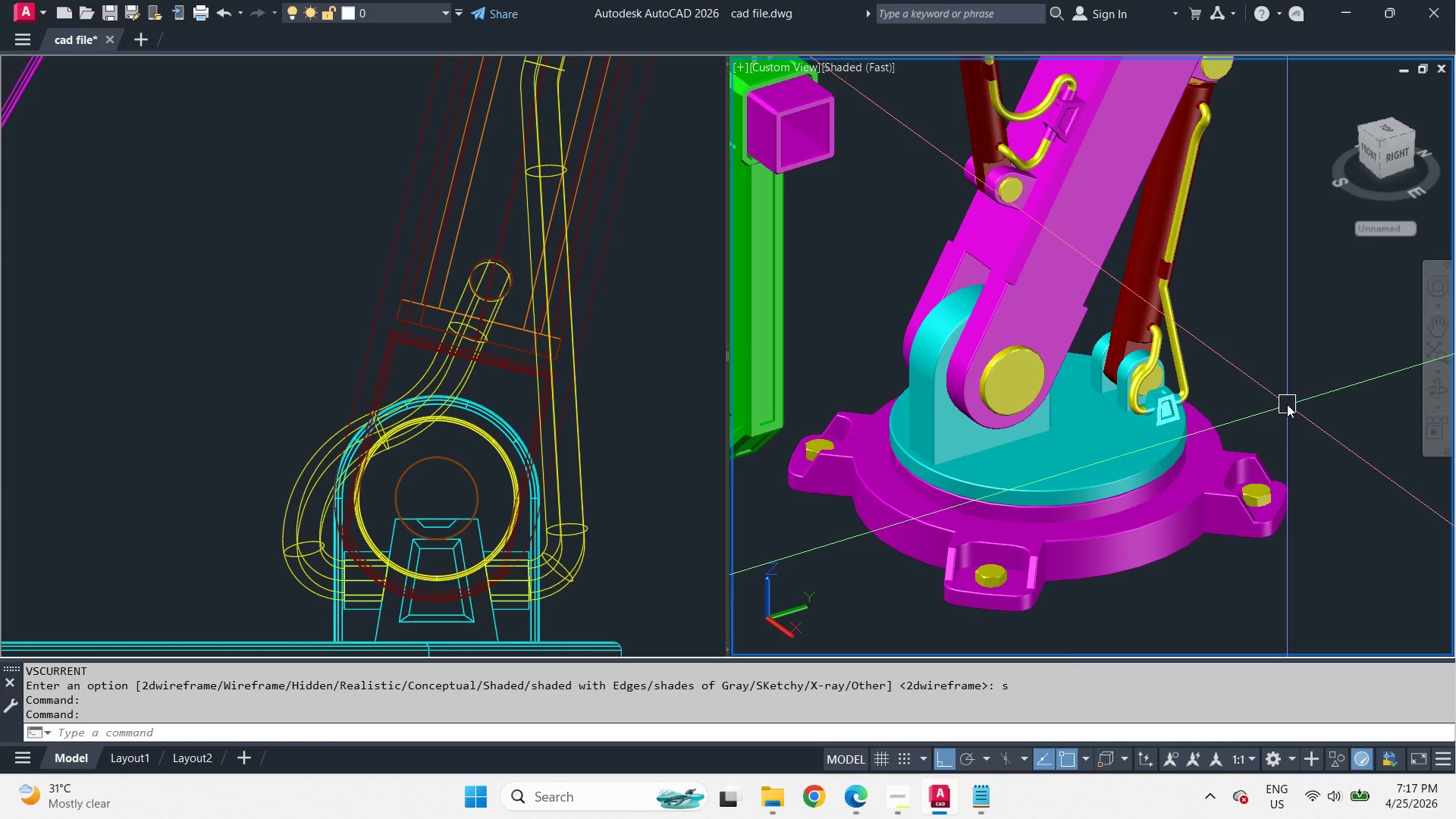 
scroll: coordinate [1308, 386], scroll_direction: down, amount: 3.0
 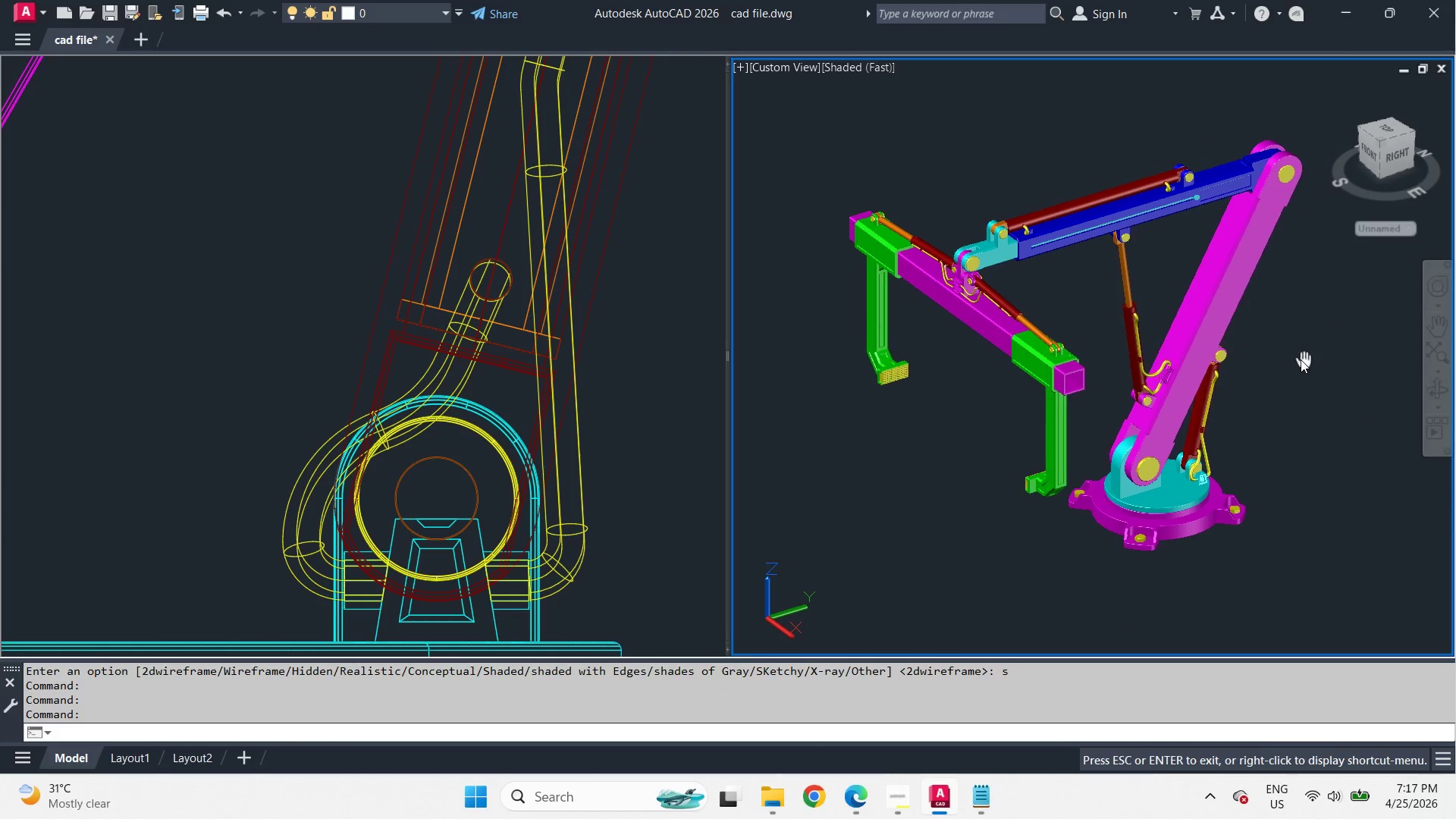 
left_click([1140, 243])
 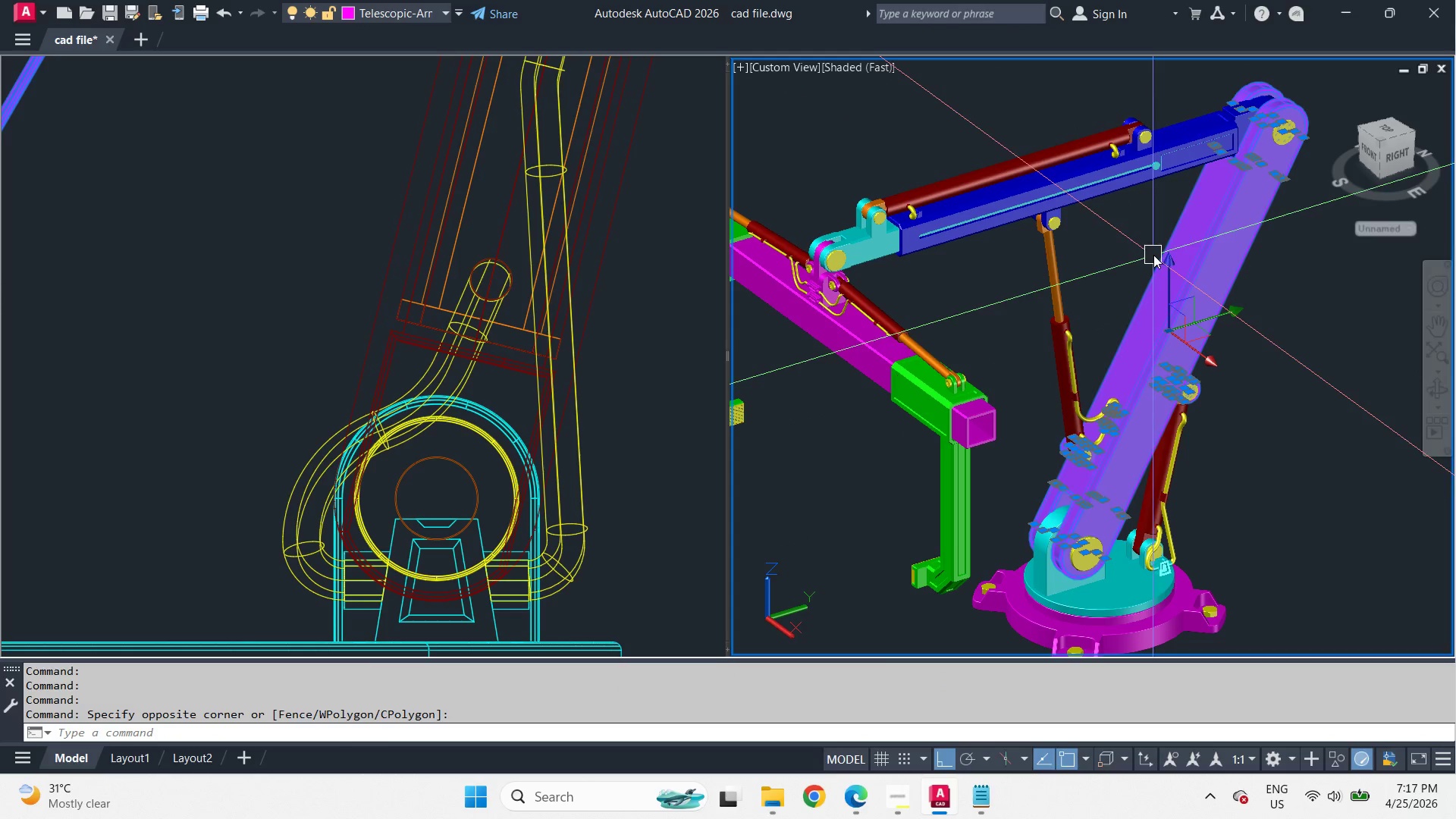 
scroll: coordinate [1283, 274], scroll_direction: up, amount: 1.0
 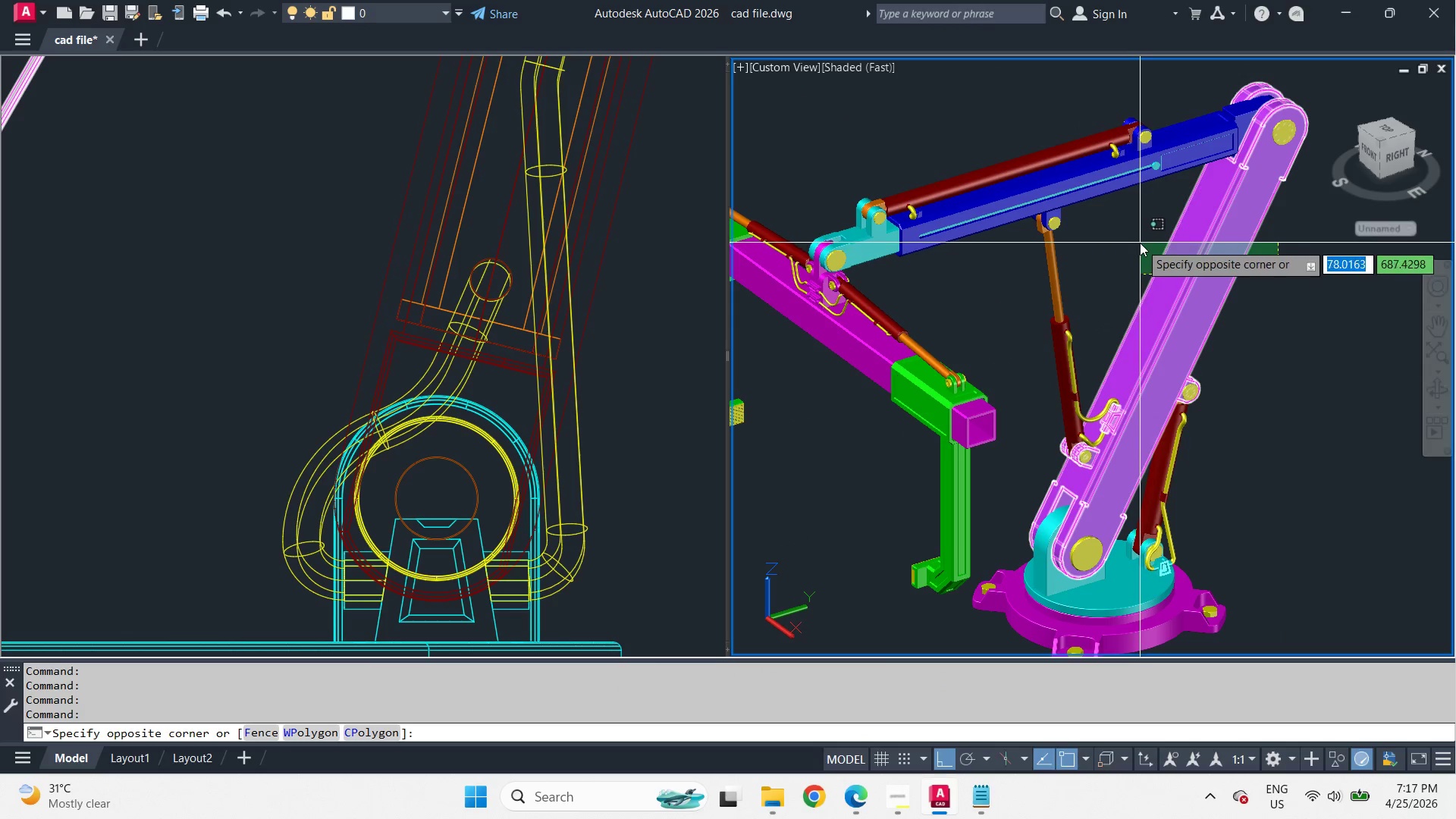 
left_click([1149, 484])
 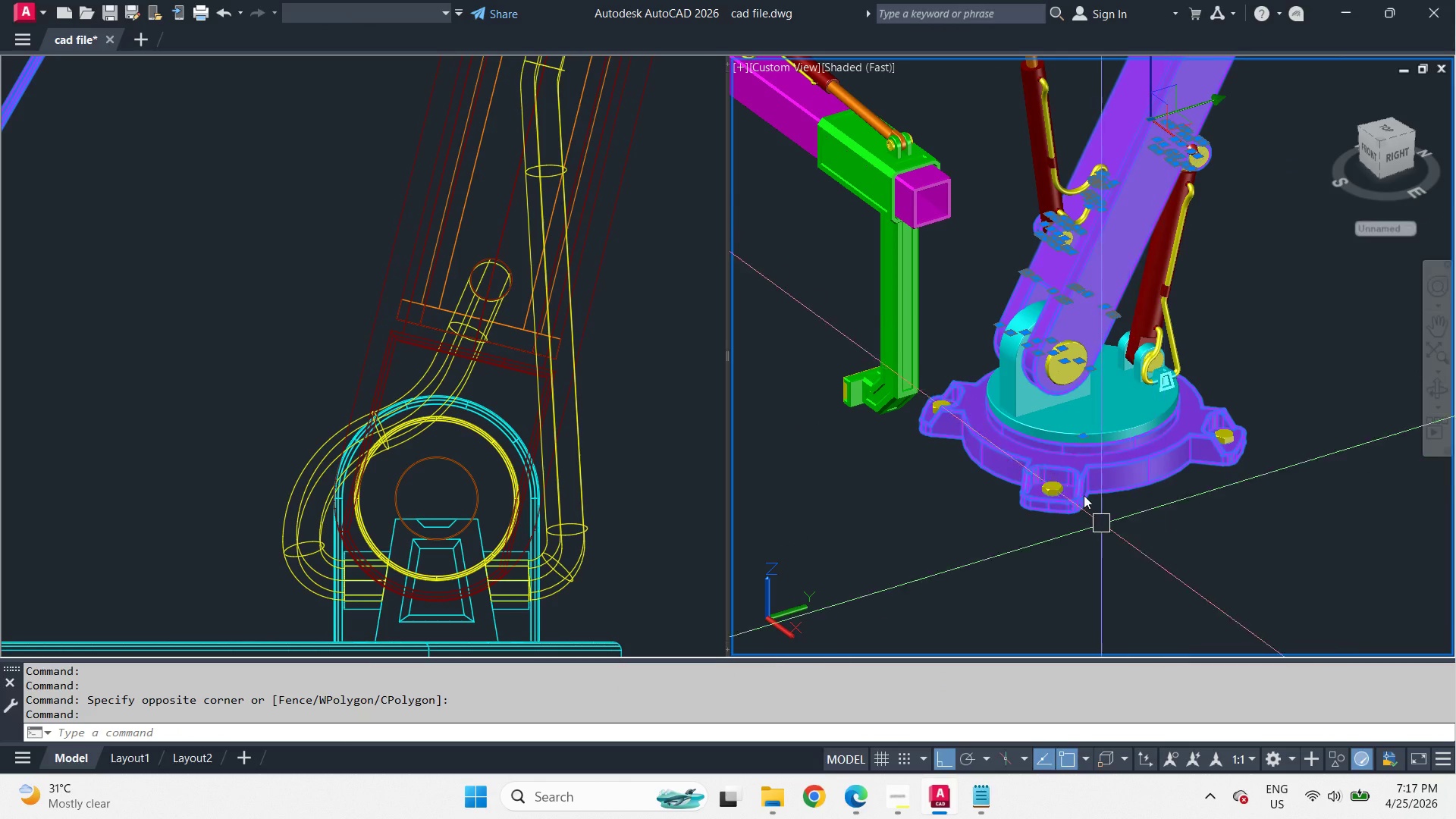 
key(C)
 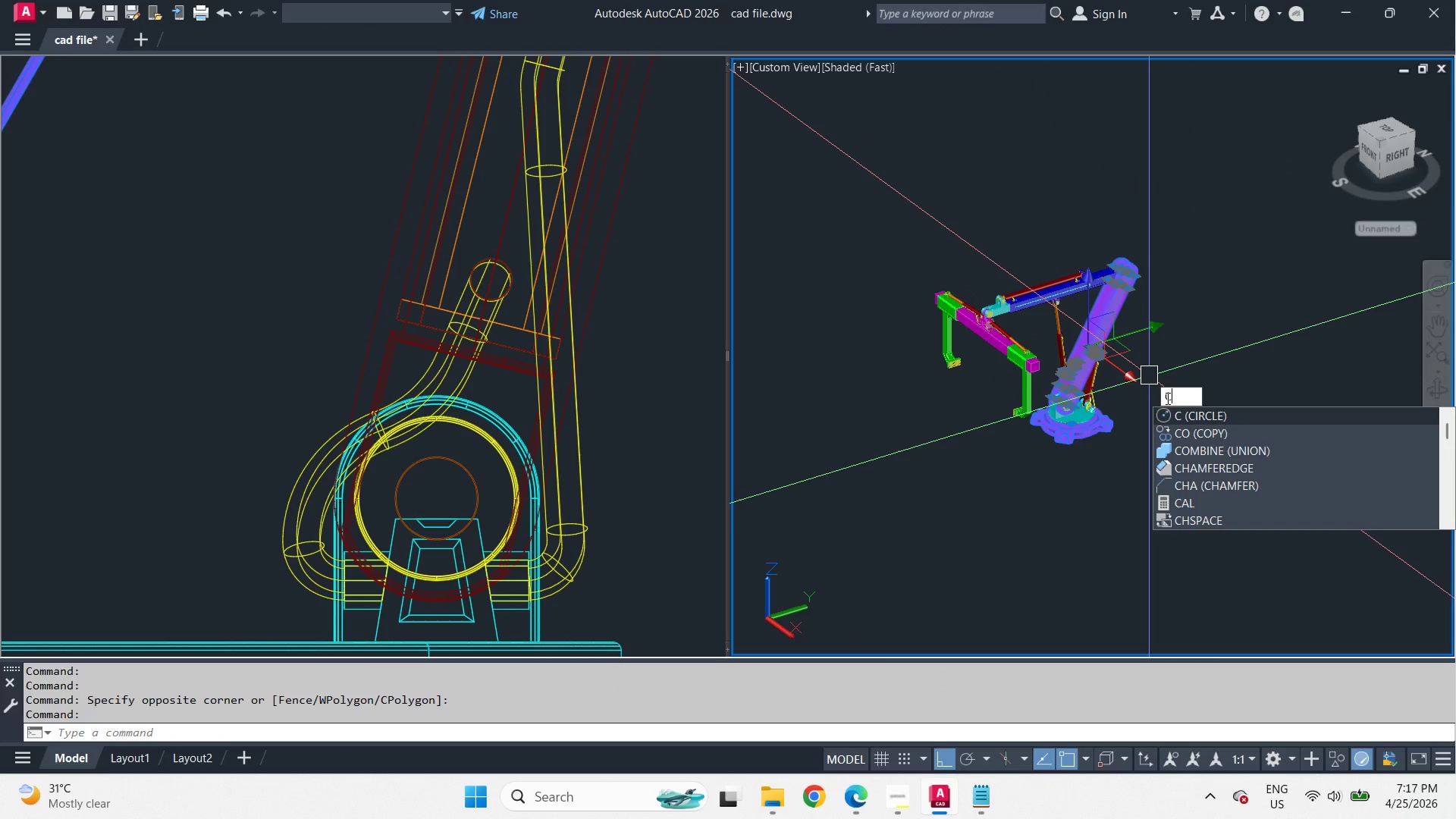 
scroll: coordinate [1160, 521], scroll_direction: up, amount: 1.0
 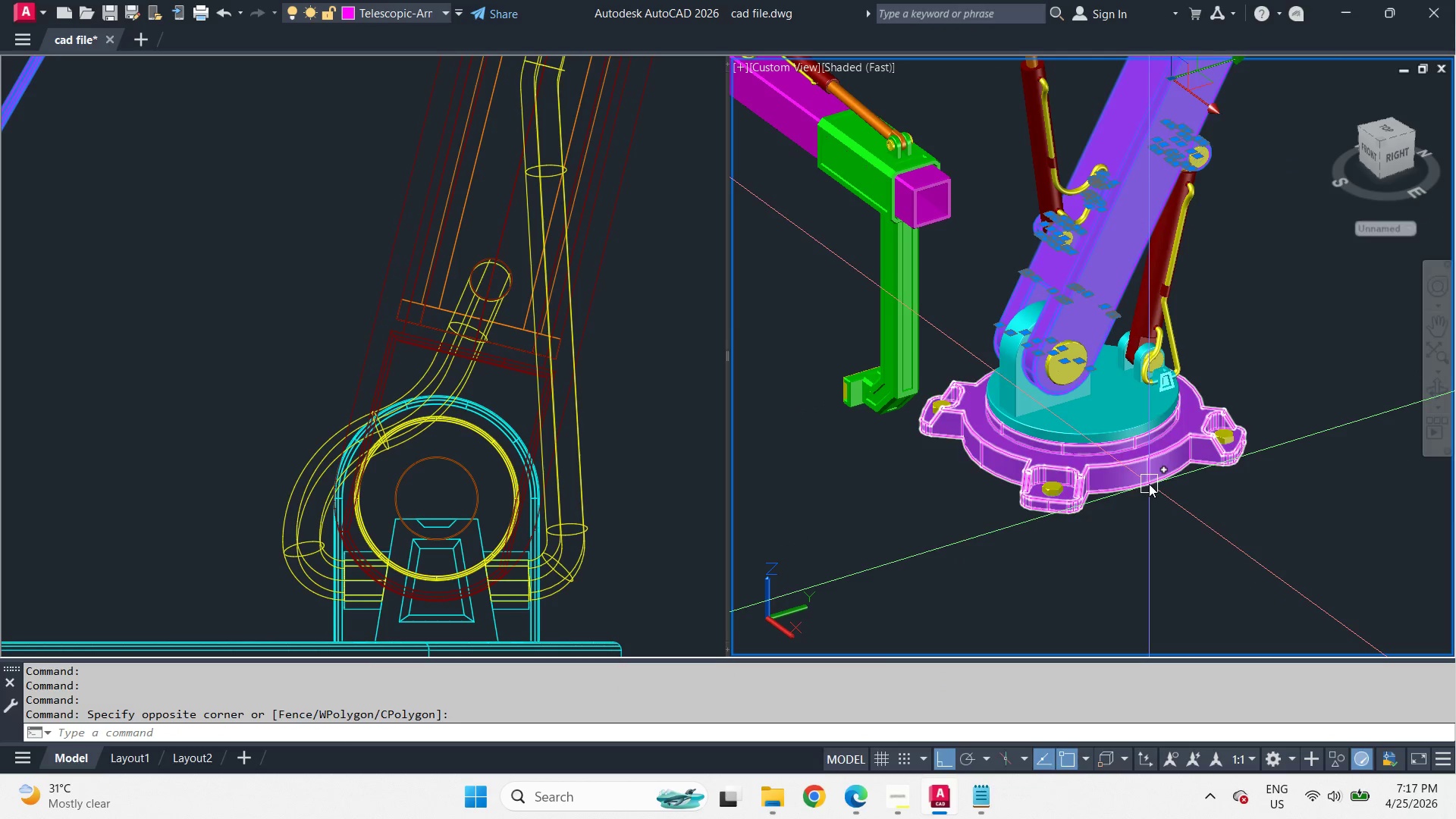 
key(O)
 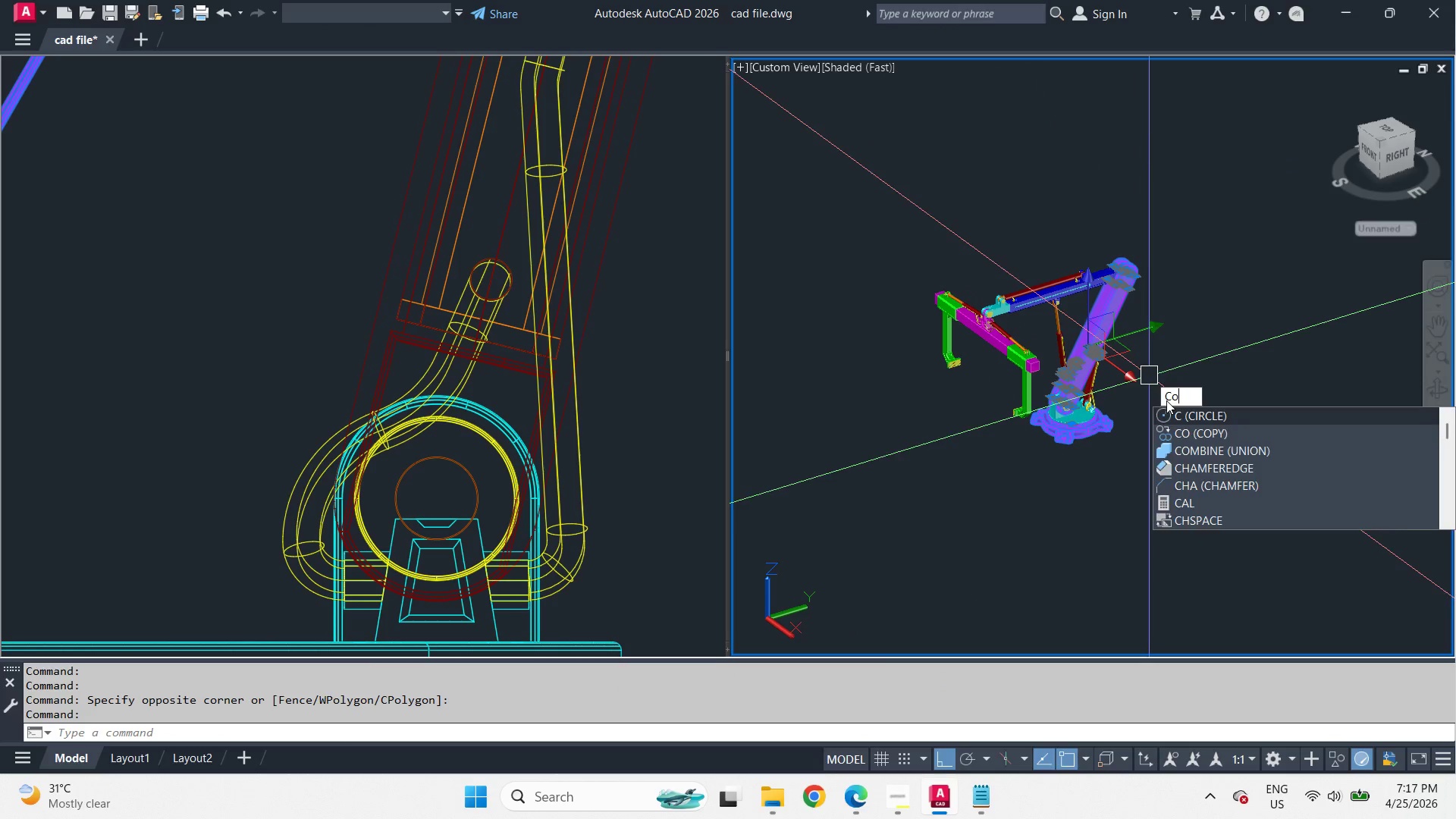 
key(Space)
 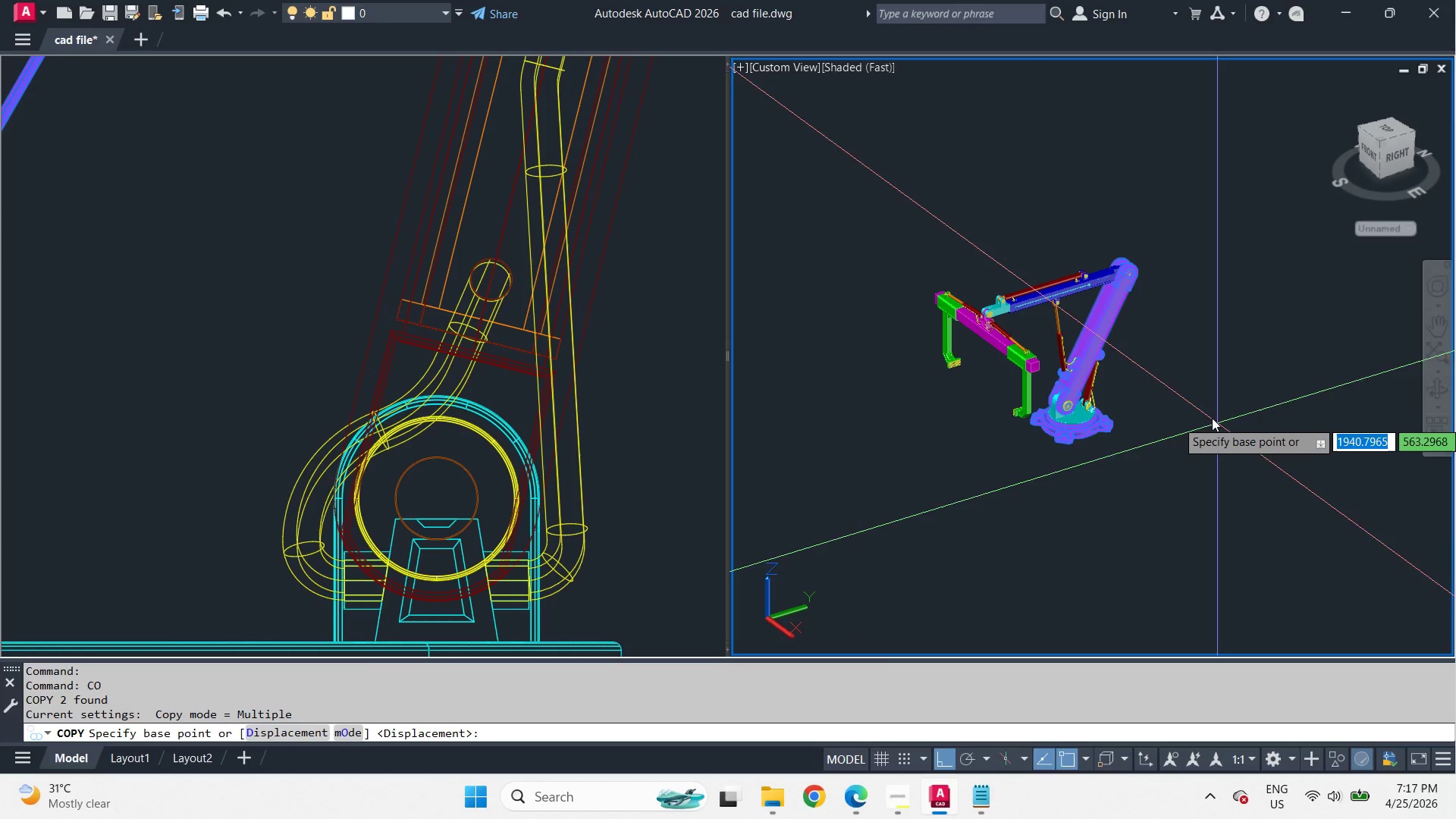 
scroll: coordinate [1072, 350], scroll_direction: down, amount: 3.0
 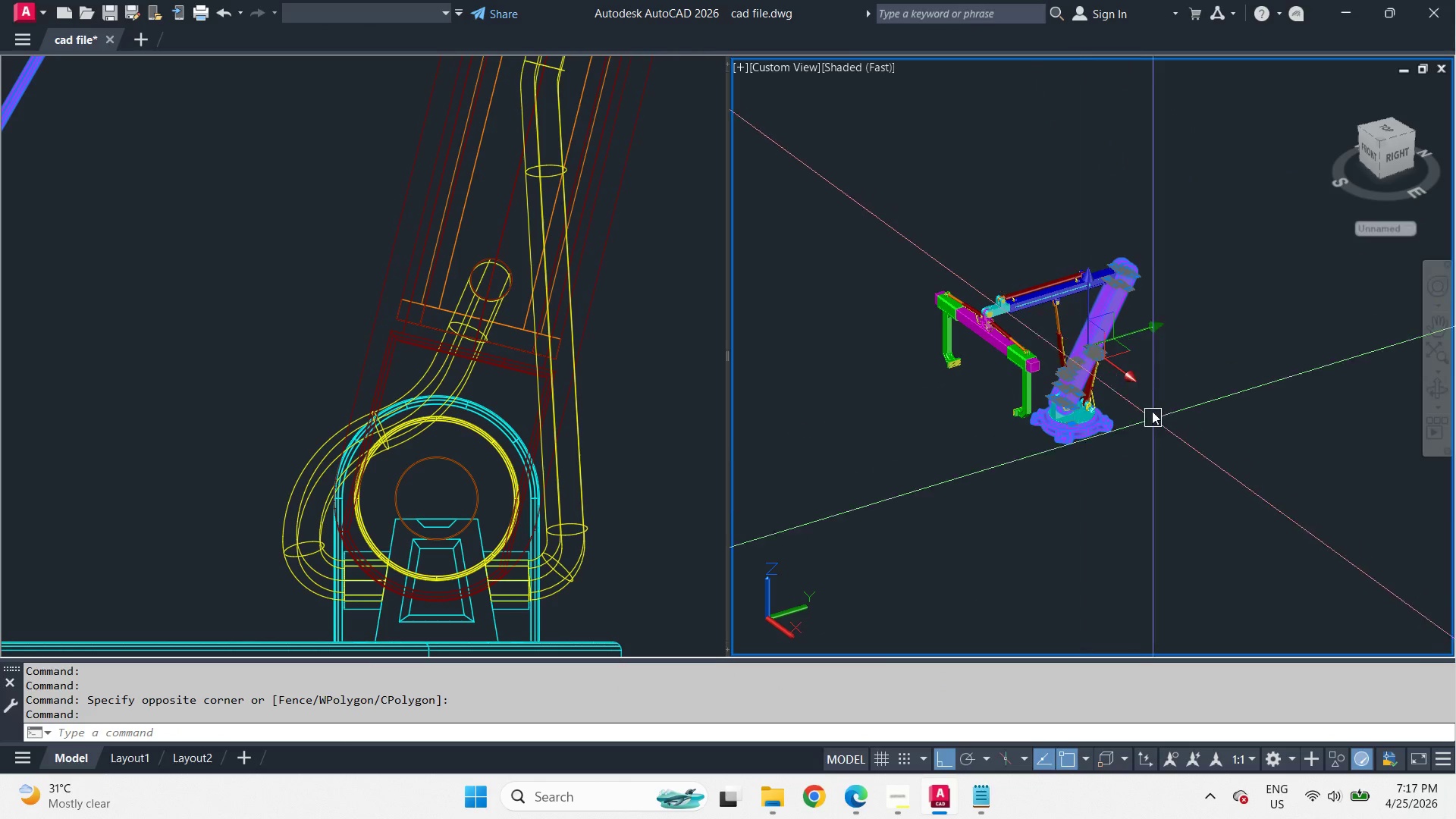 
left_click_drag(start_coordinate=[1203, 410], to_coordinate=[1213, 419])
 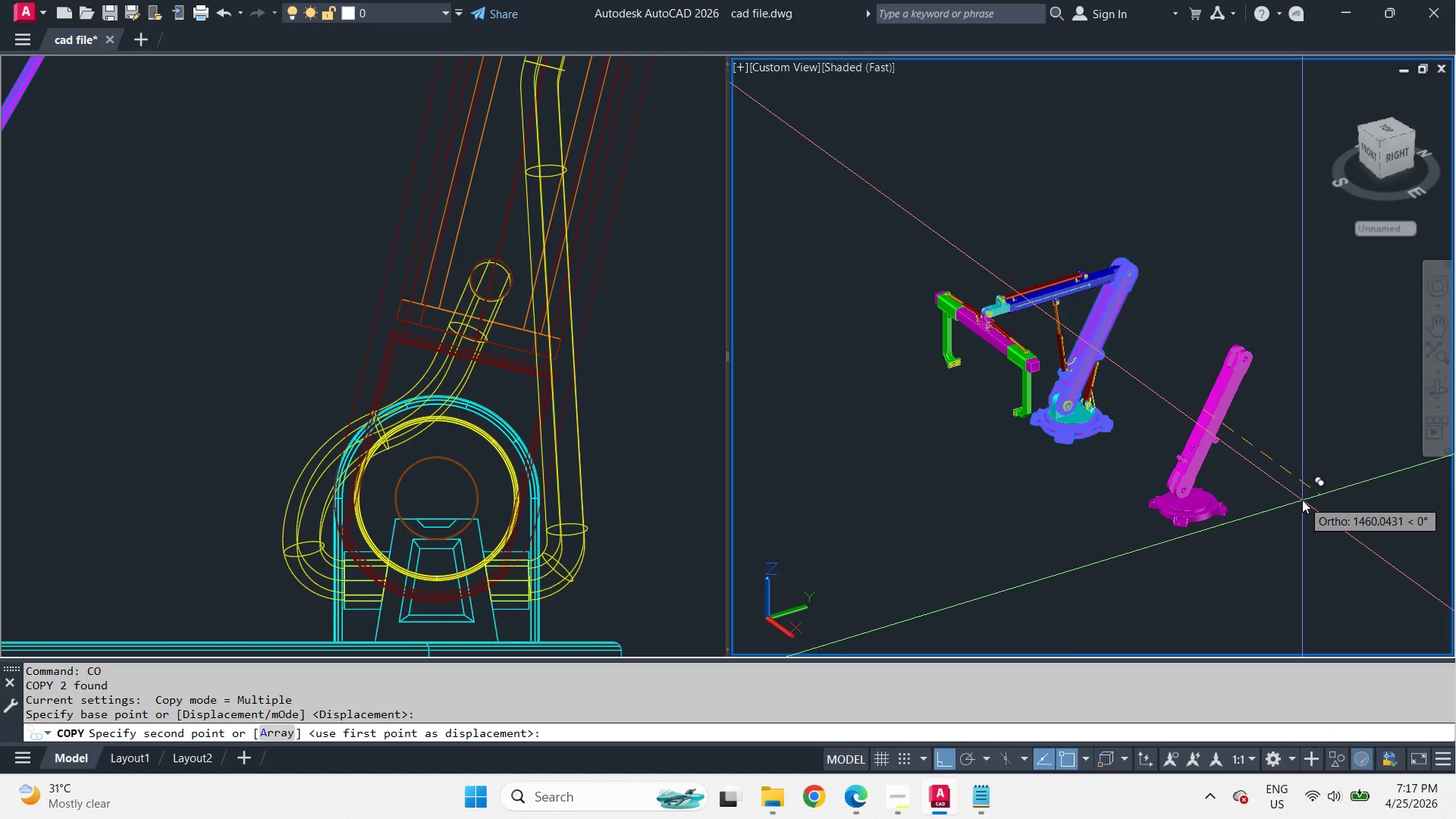 
key(Escape)
 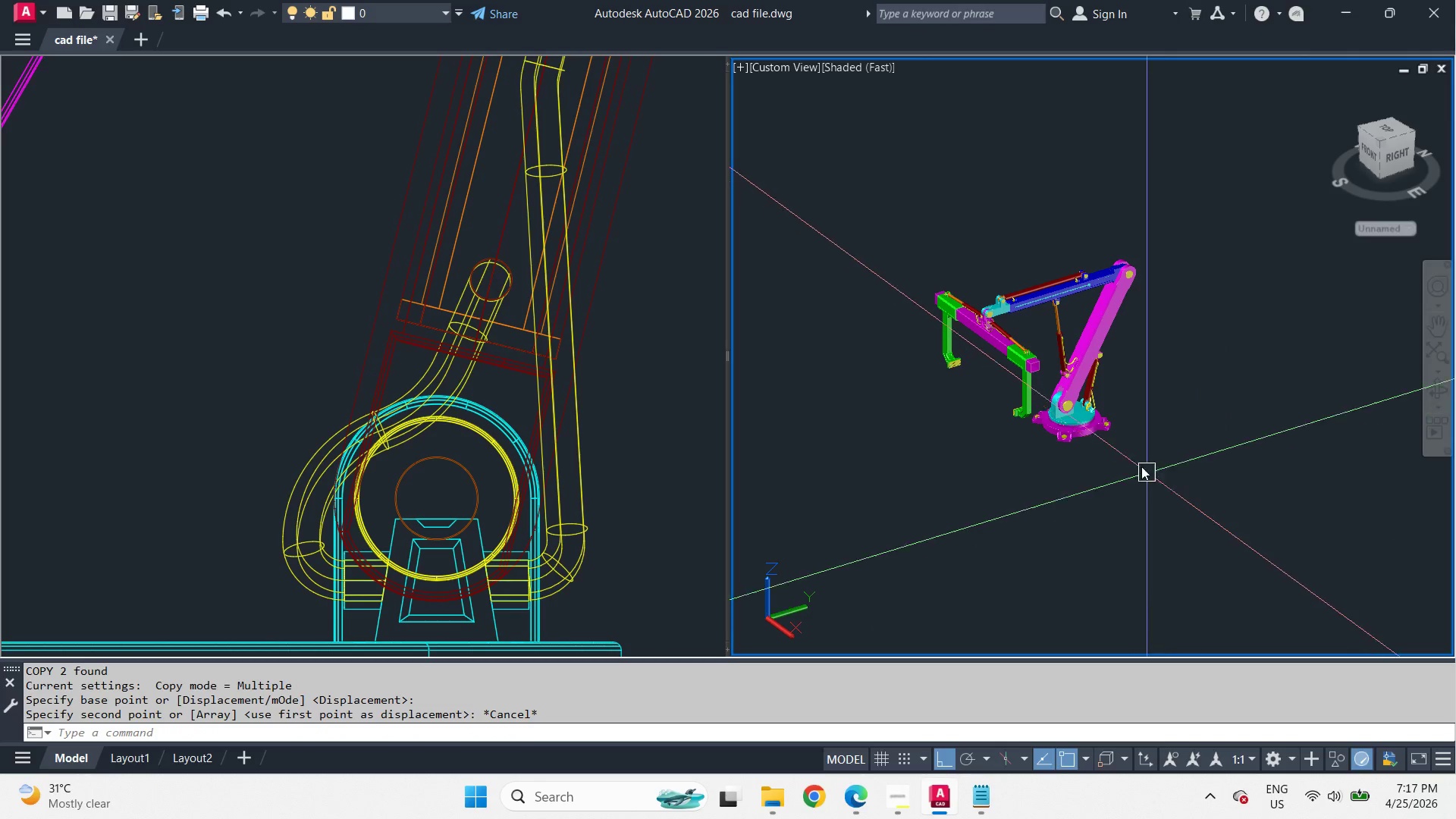 
left_click([1054, 419])
 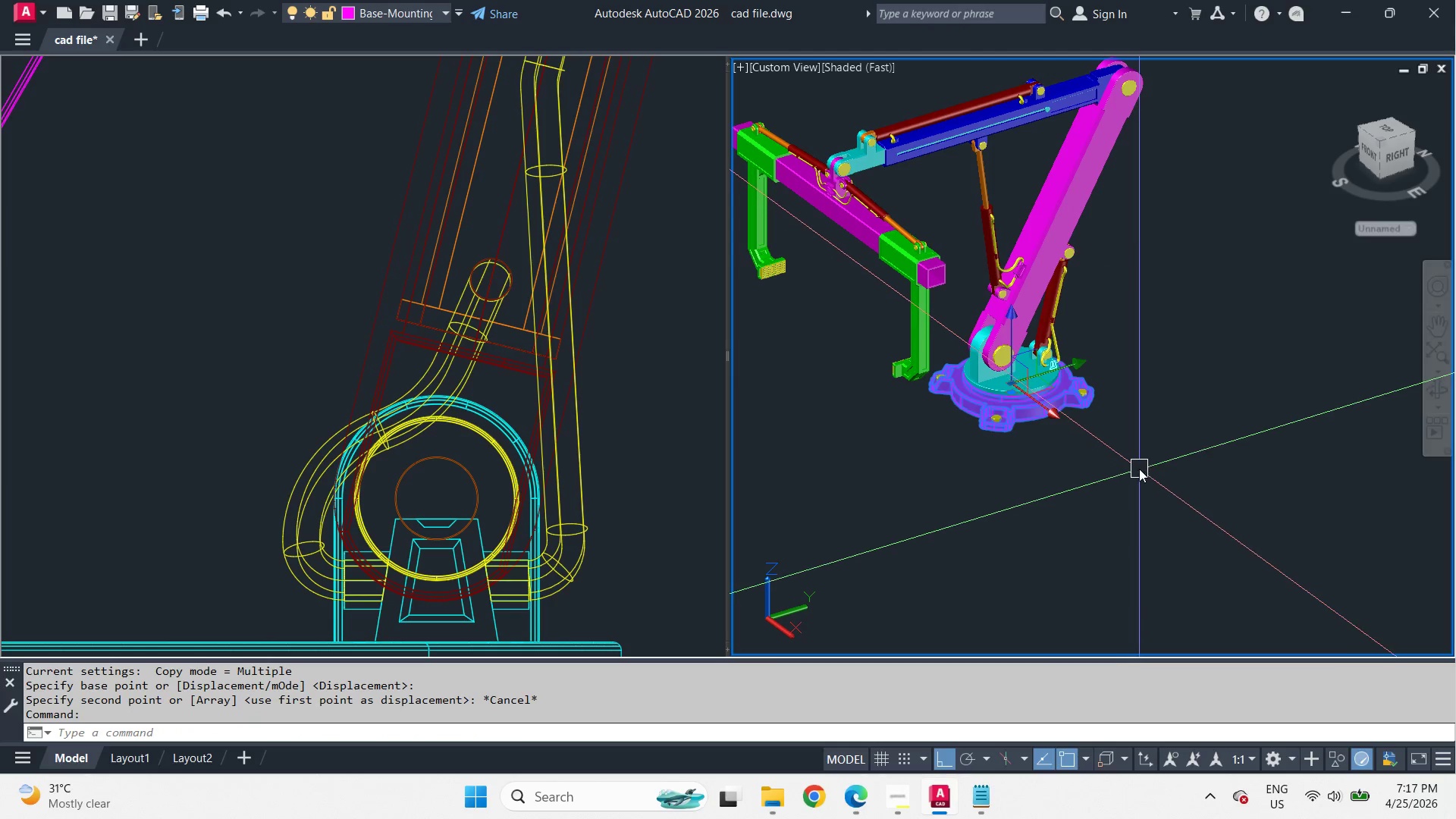 
scroll: coordinate [1119, 448], scroll_direction: up, amount: 2.0
 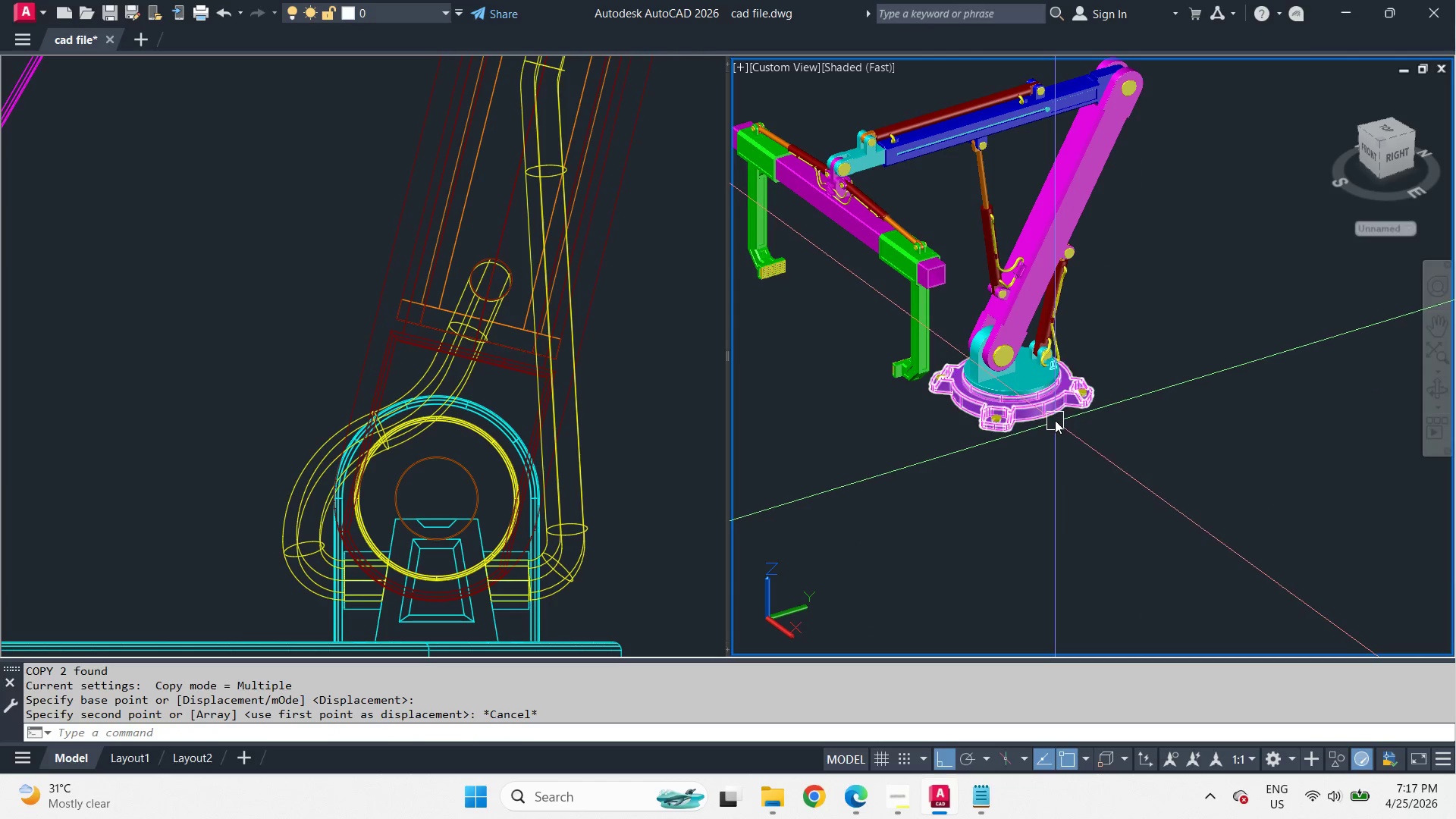 
type(co )
 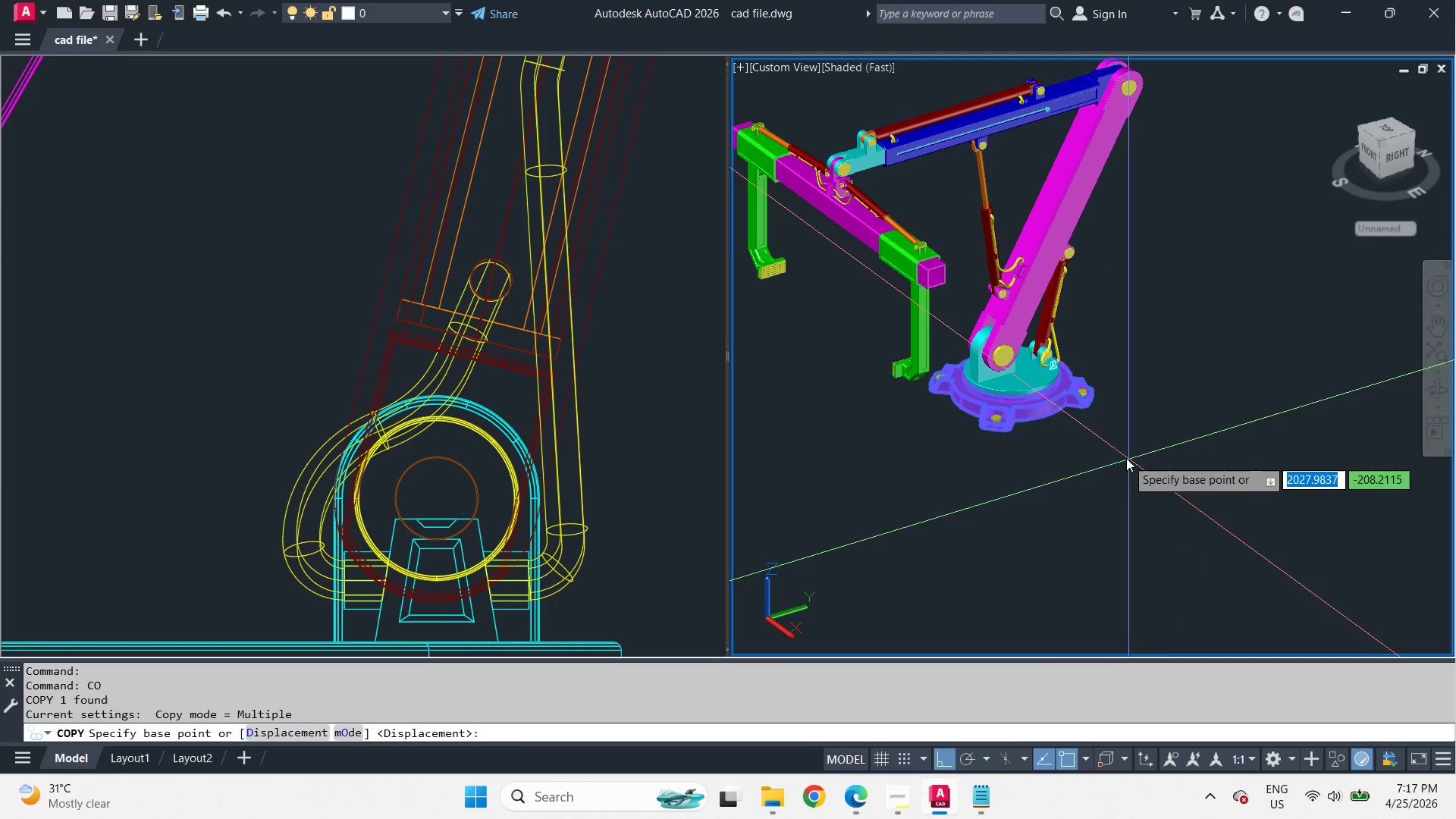 
left_click_drag(start_coordinate=[1126, 458], to_coordinate=[1144, 476])
 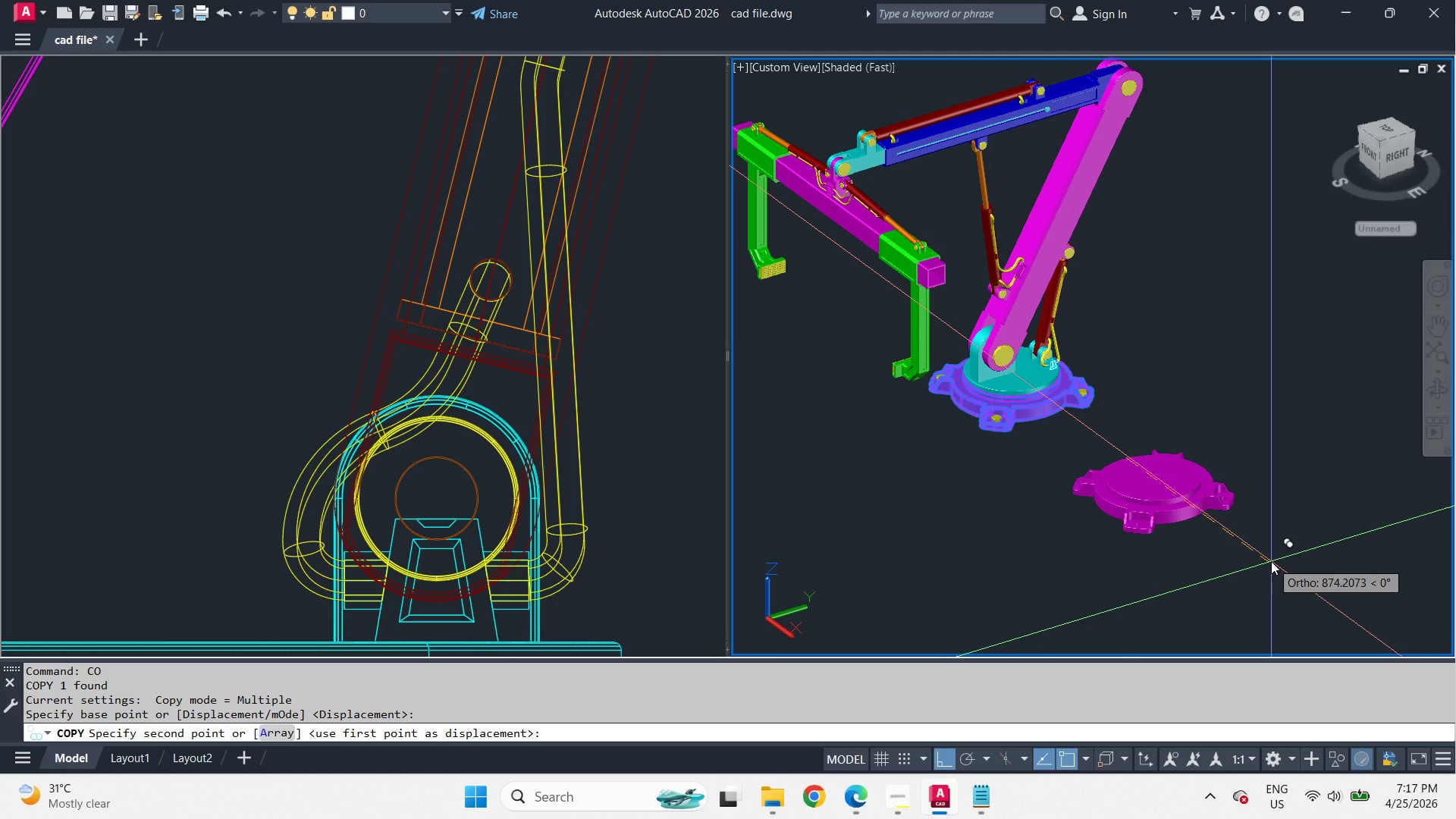 
key(Numpad1)
 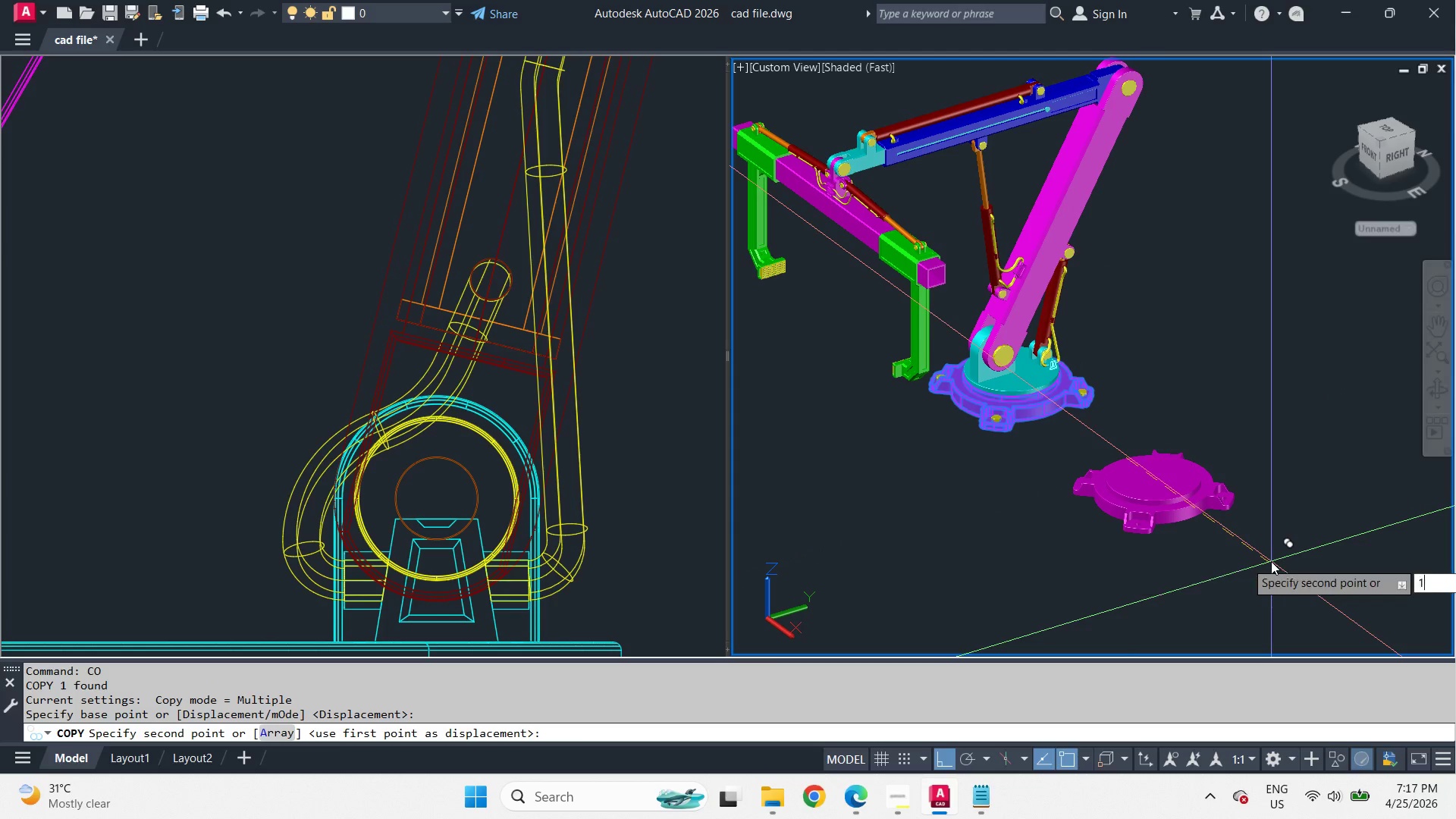 
key(Numpad0)
 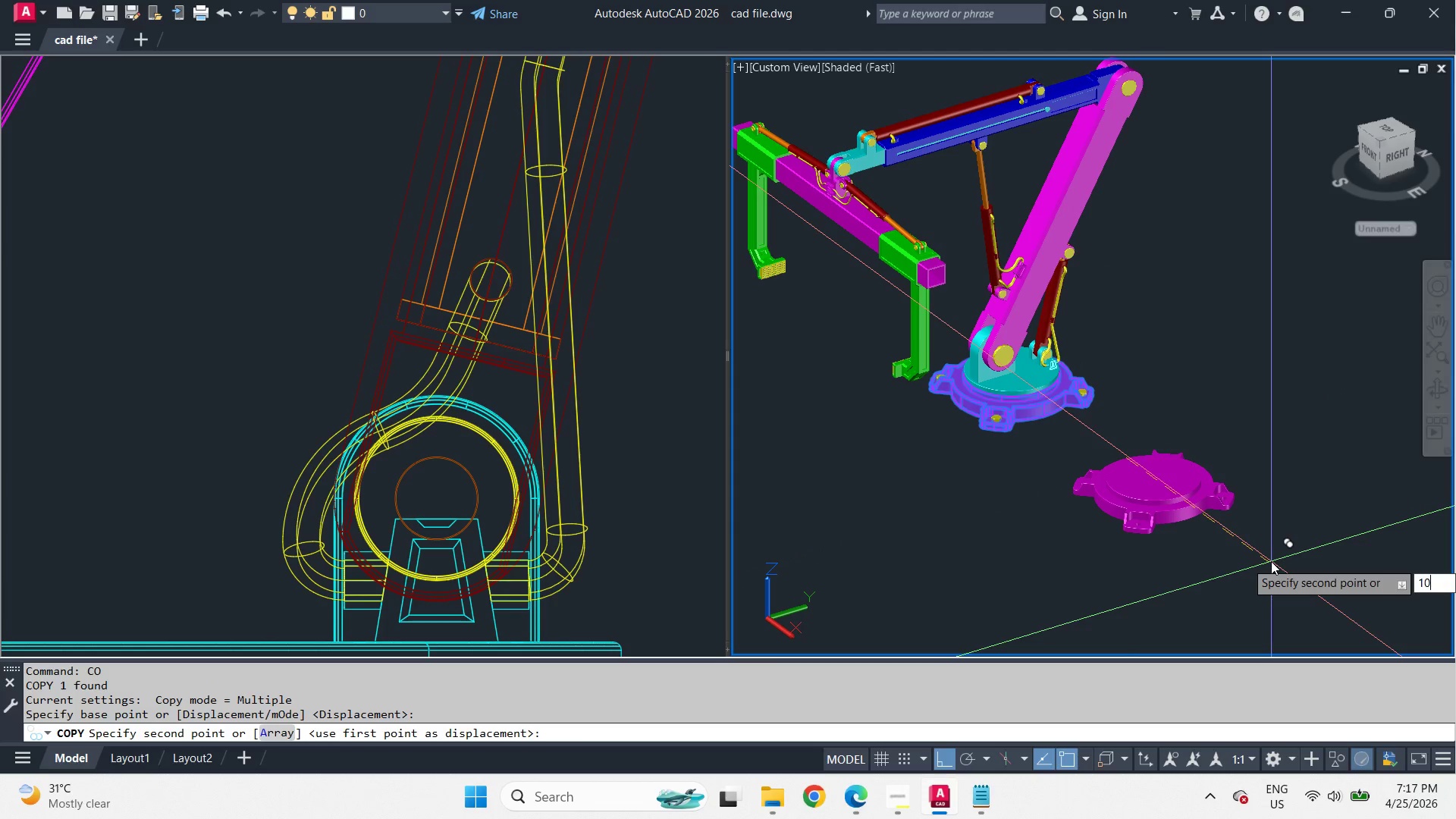 
key(Numpad0)
 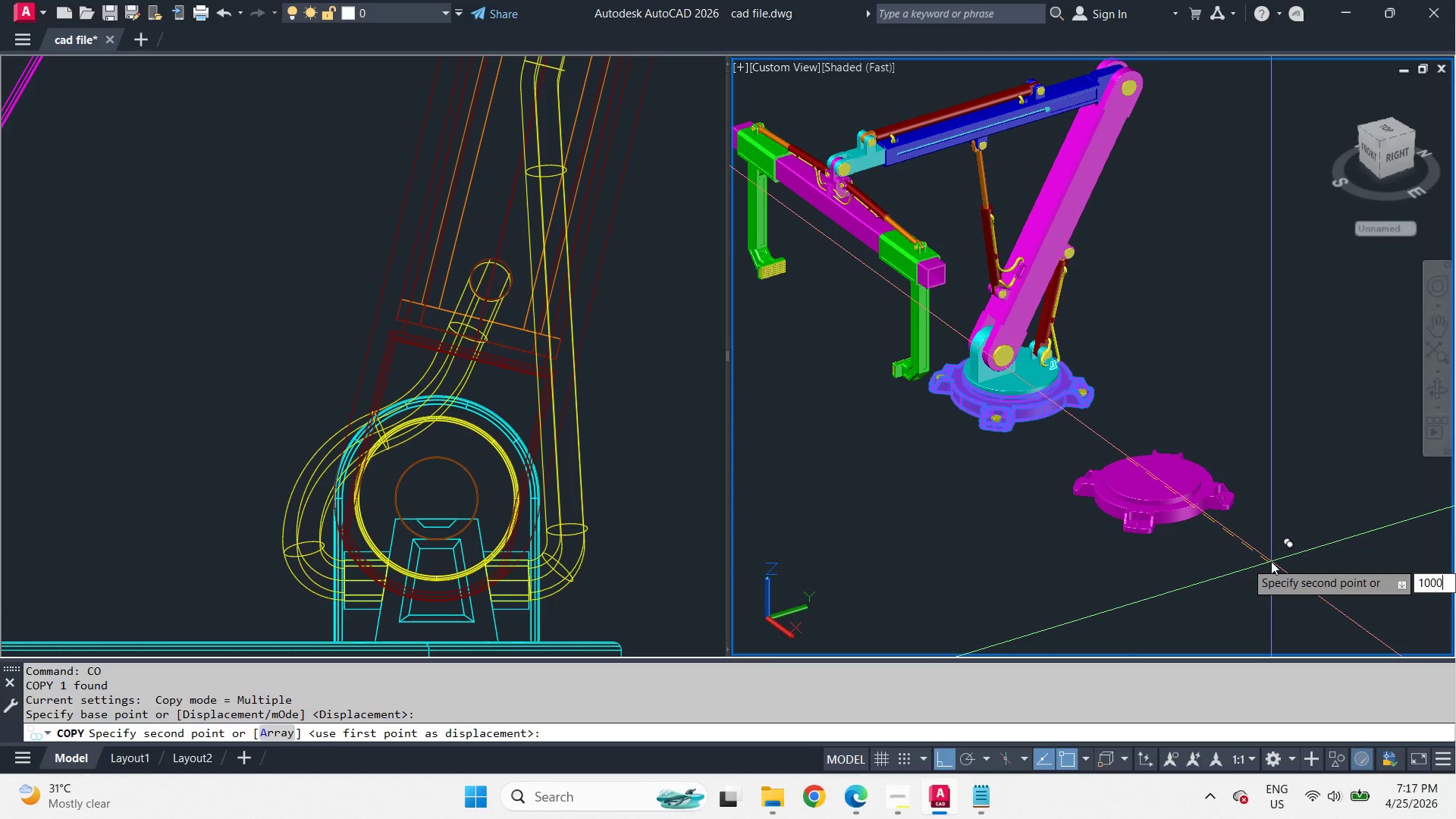 
key(Numpad0)
 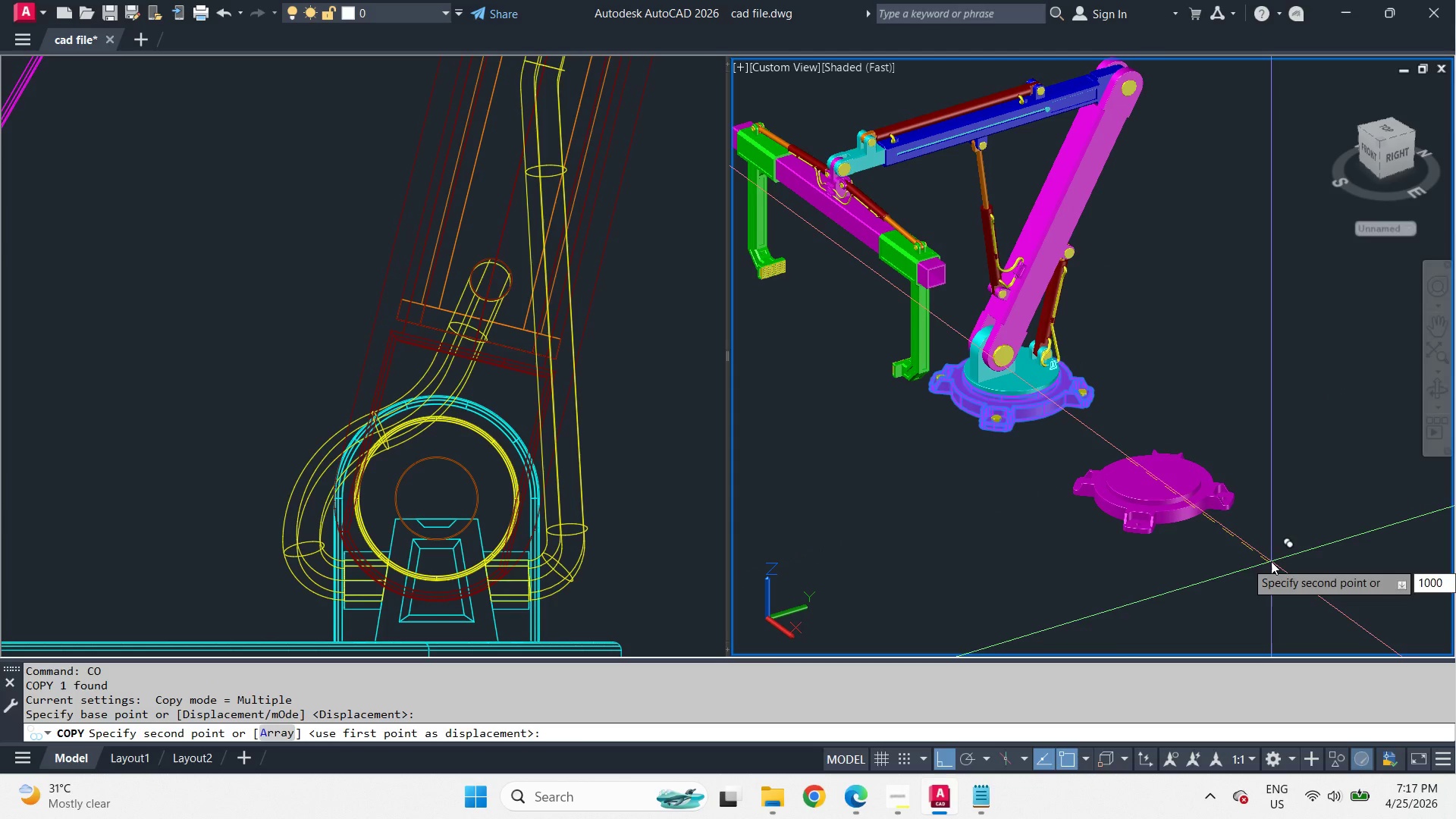 
key(Space)
 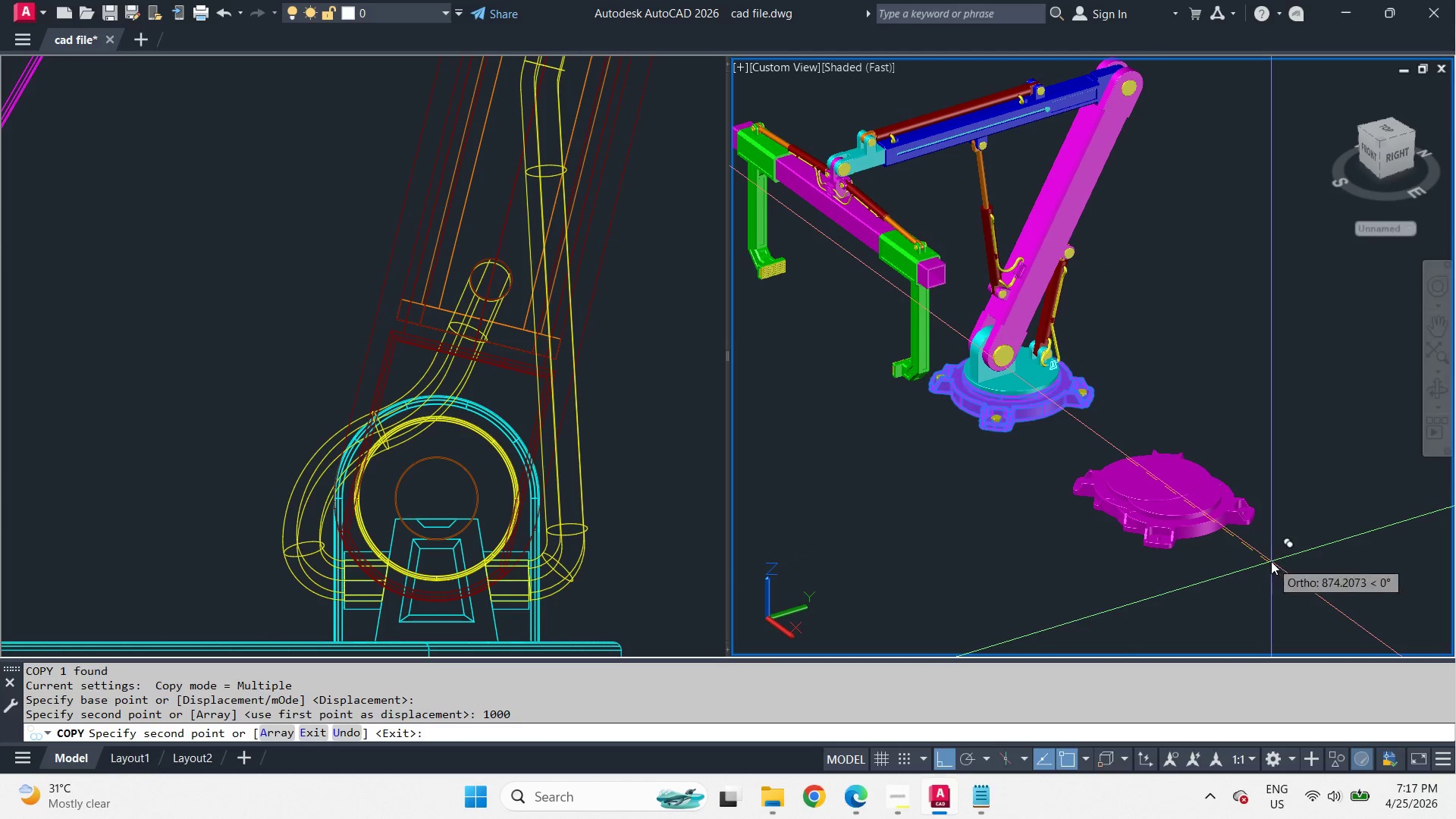 
key(Space)
 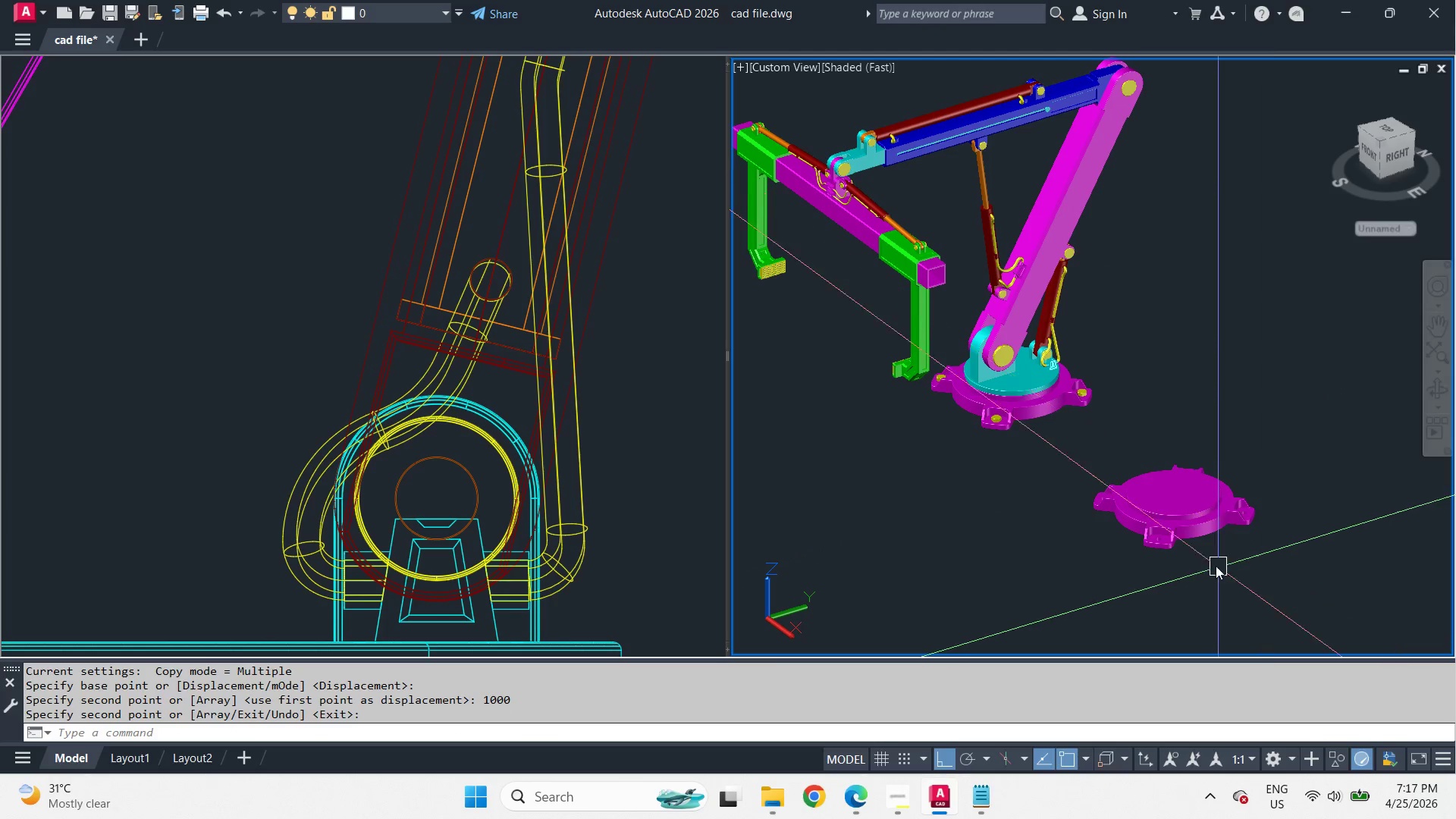 
hold_key(key=ShiftLeft, duration=0.91)
 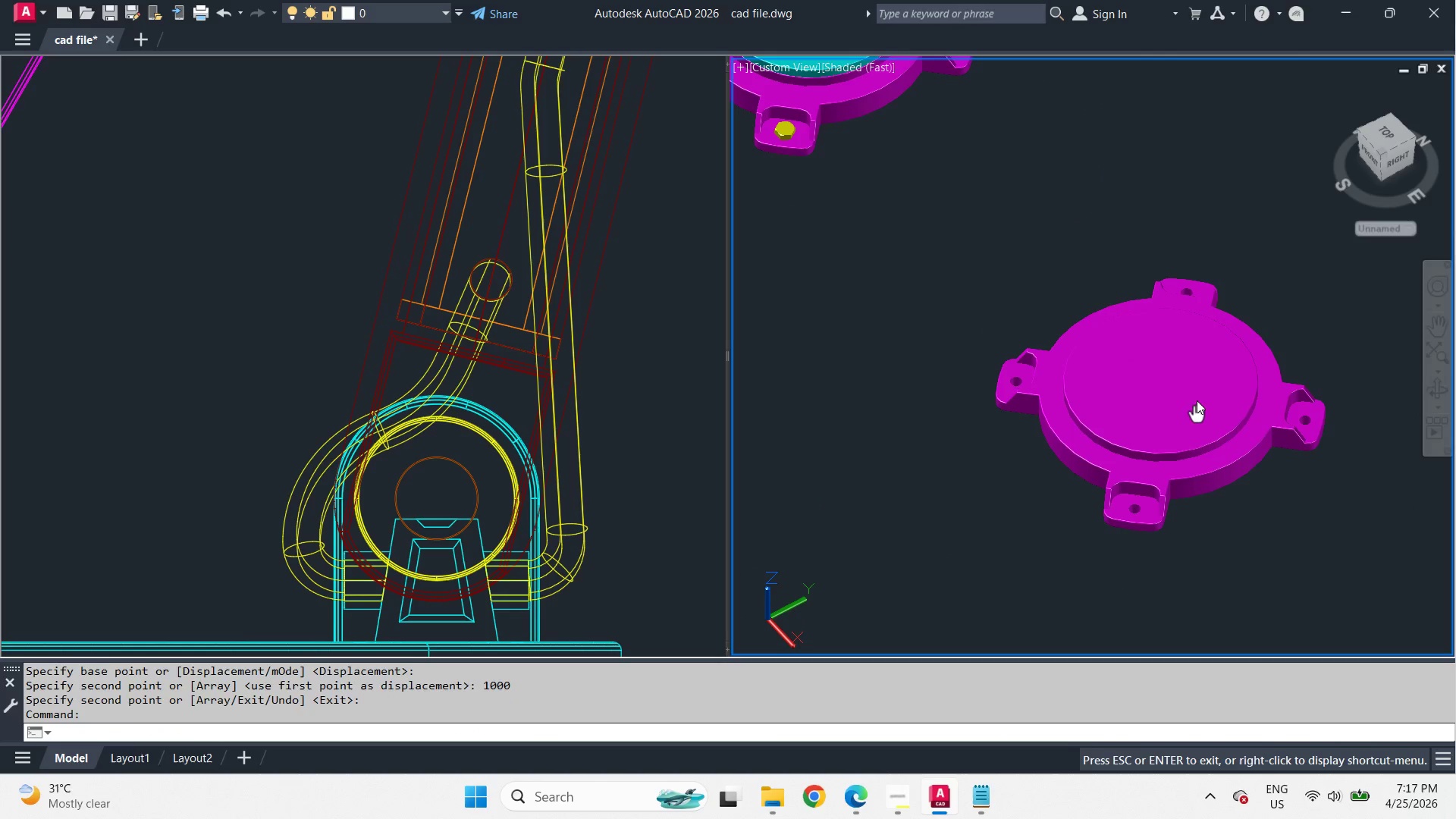 
scroll: coordinate [1216, 564], scroll_direction: up, amount: 2.0
 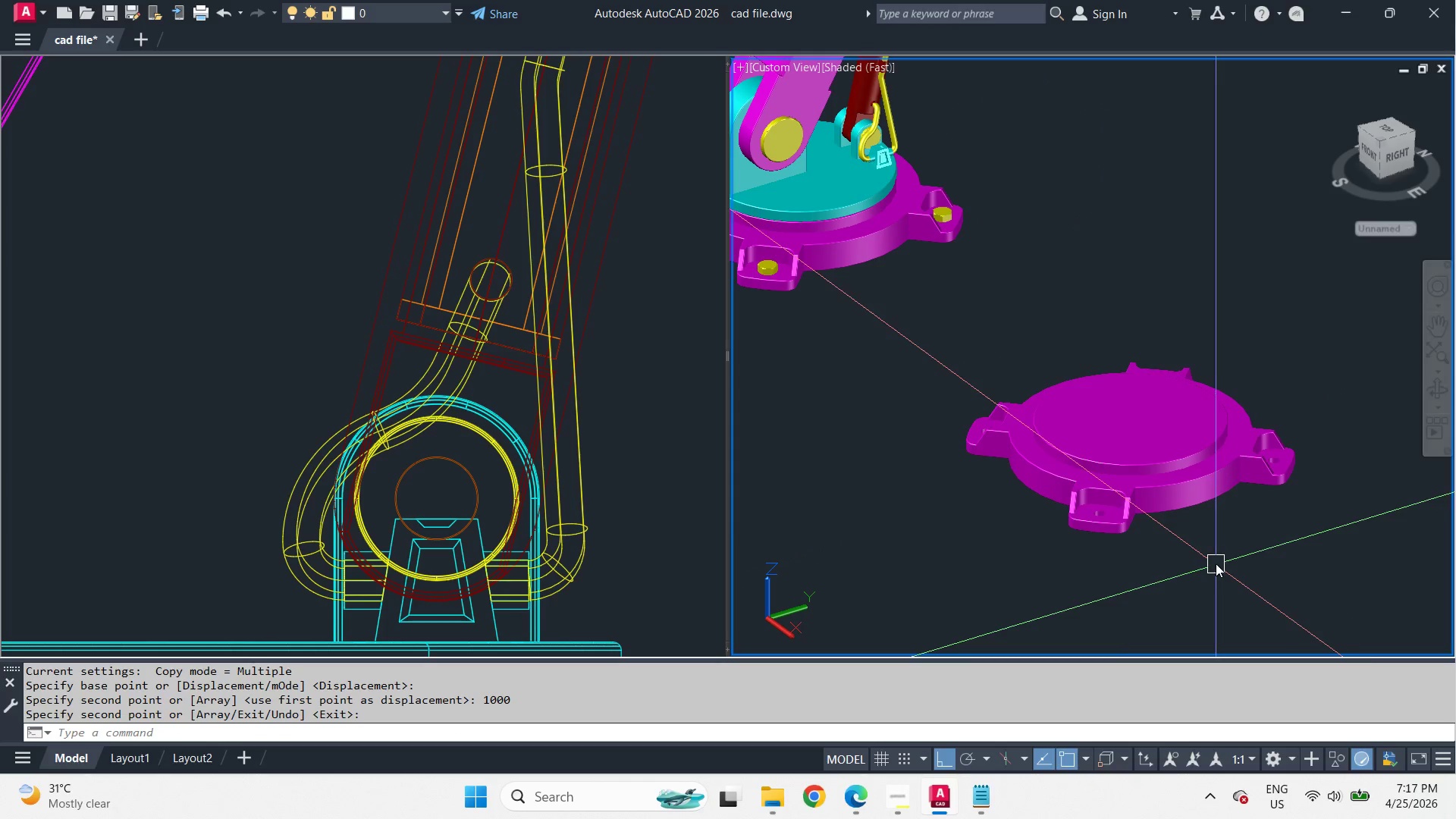 
type(vs 2 )
 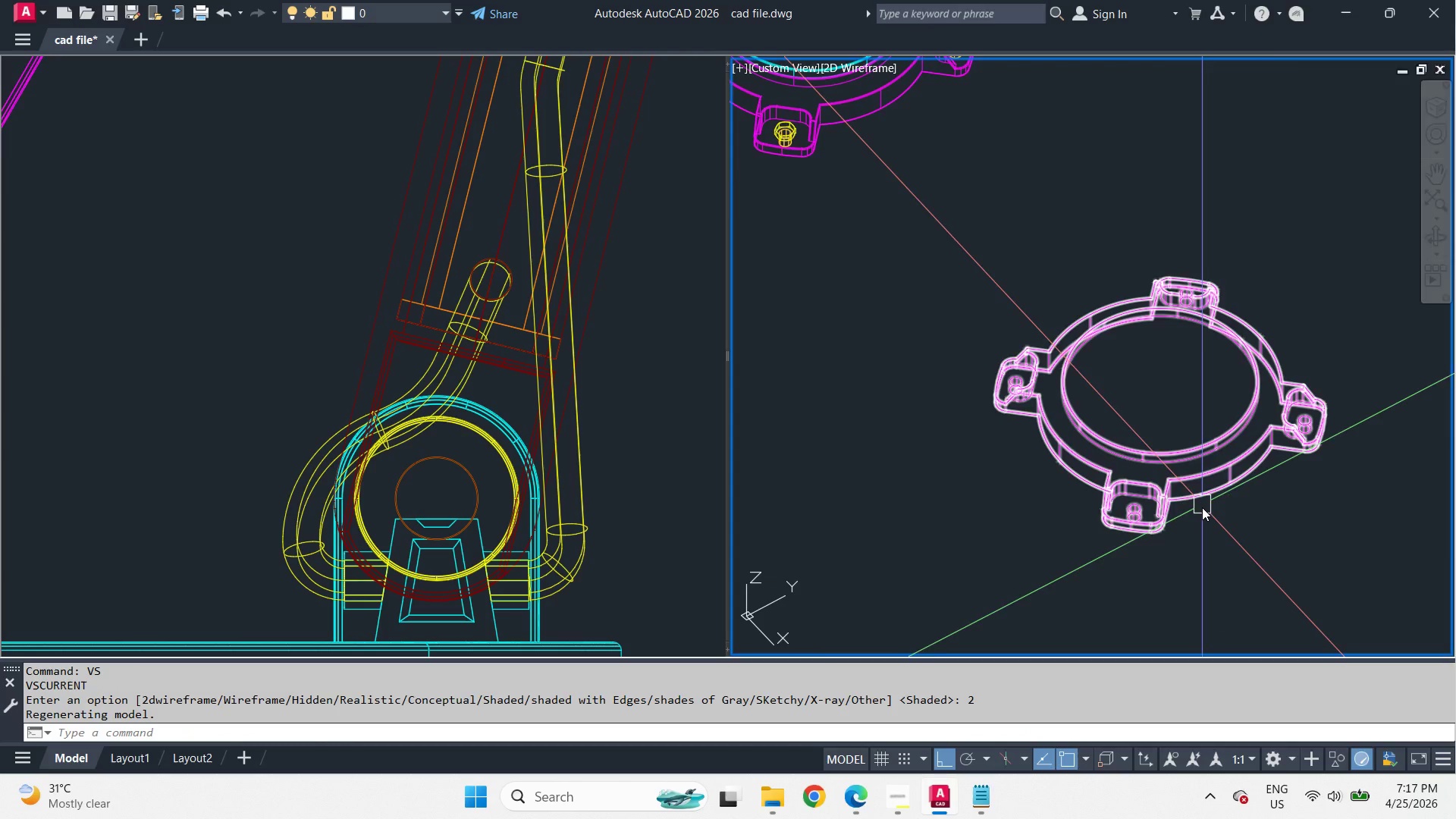 
scroll: coordinate [1202, 508], scroll_direction: up, amount: 2.0
 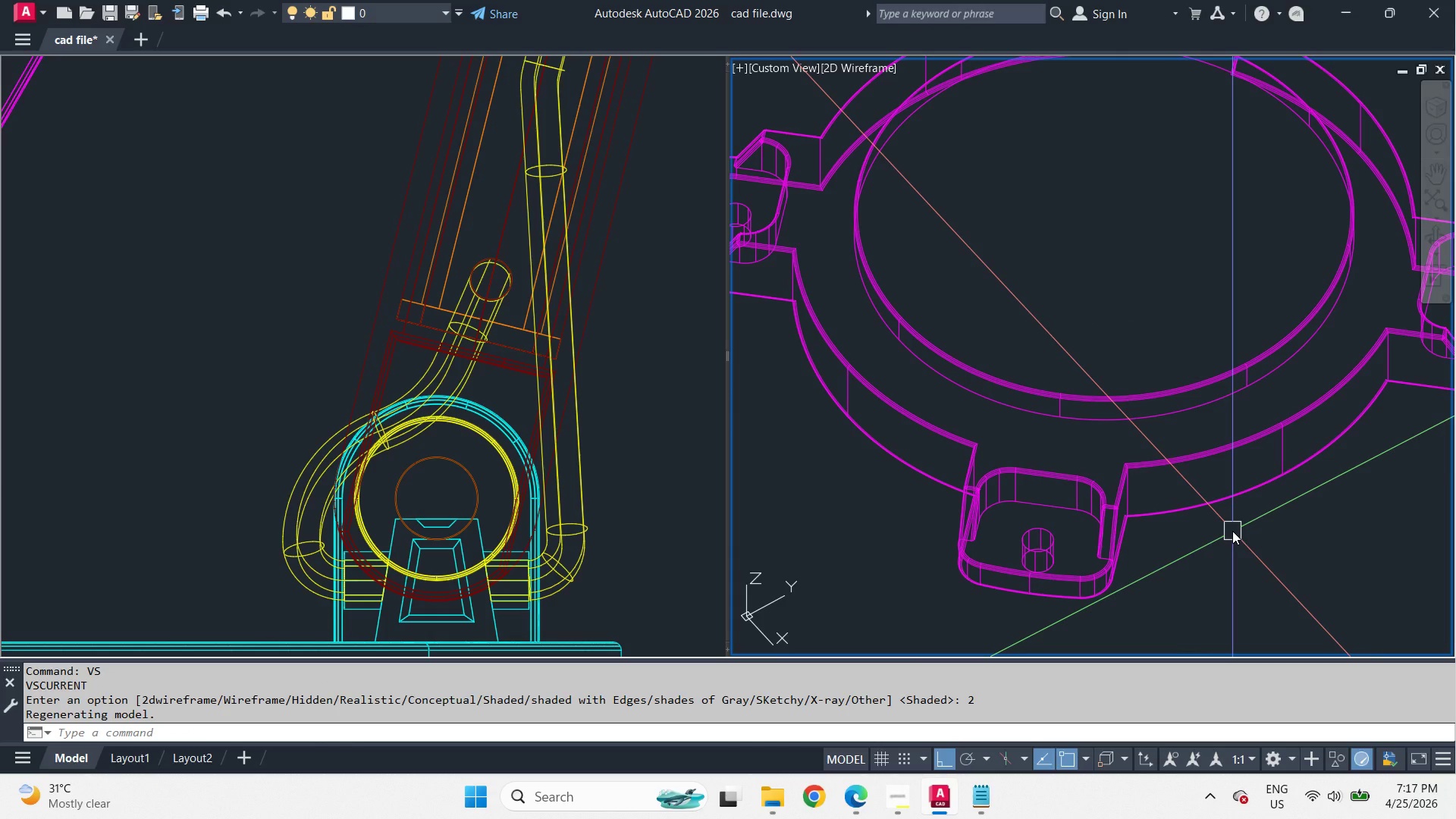 
wait(9.02)
 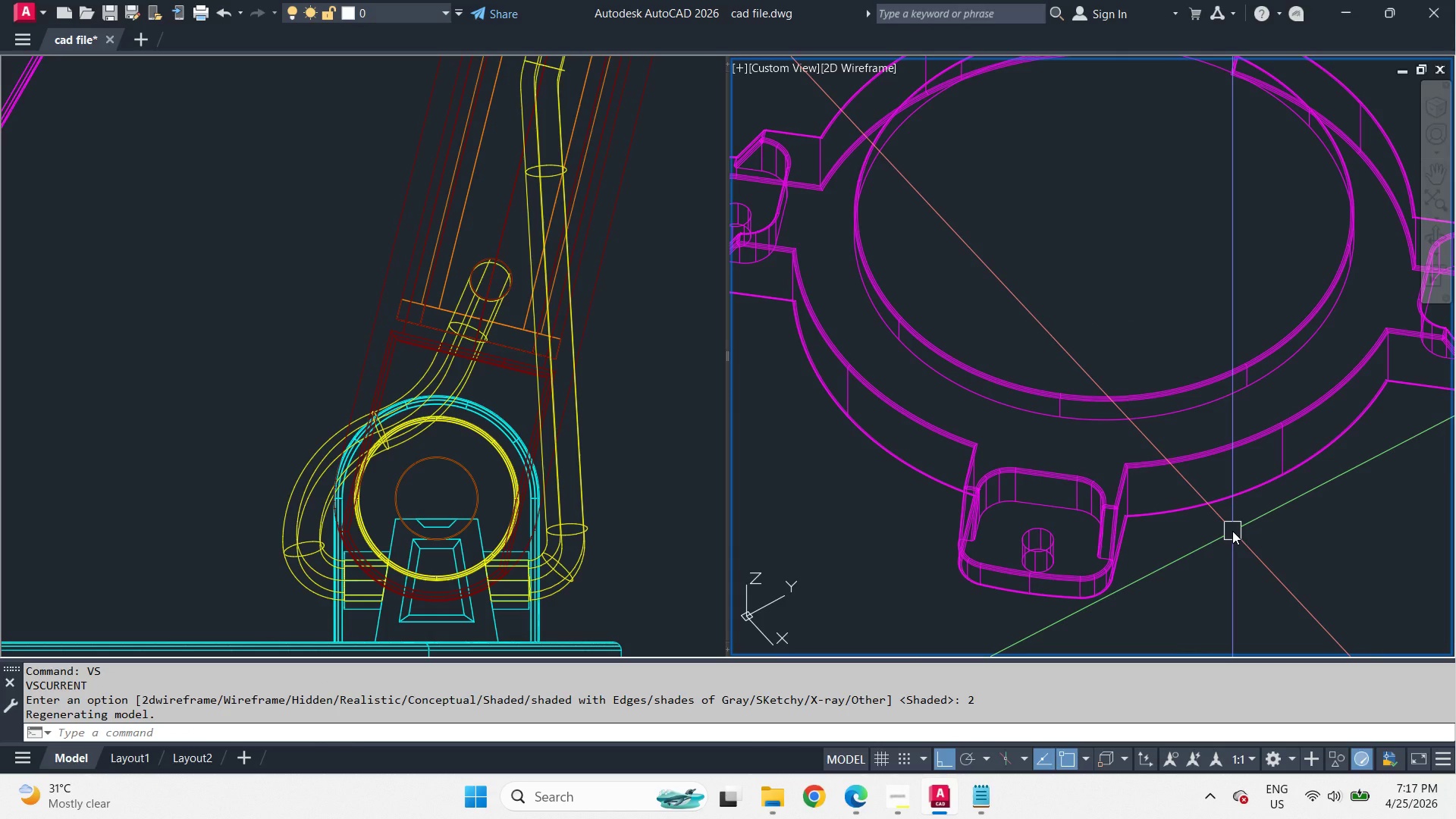 
left_click([1200, 504])
 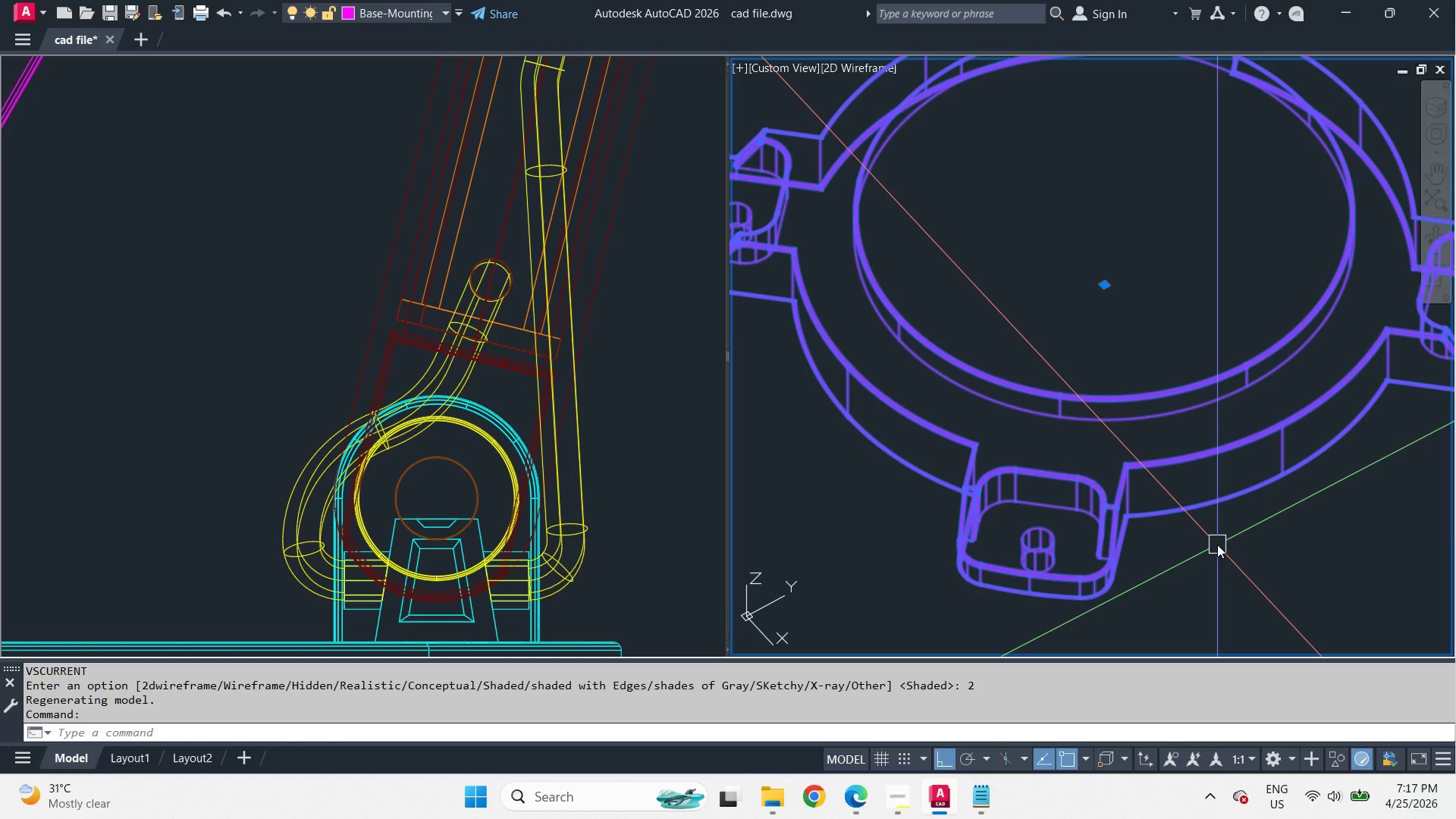 
key(Escape)
 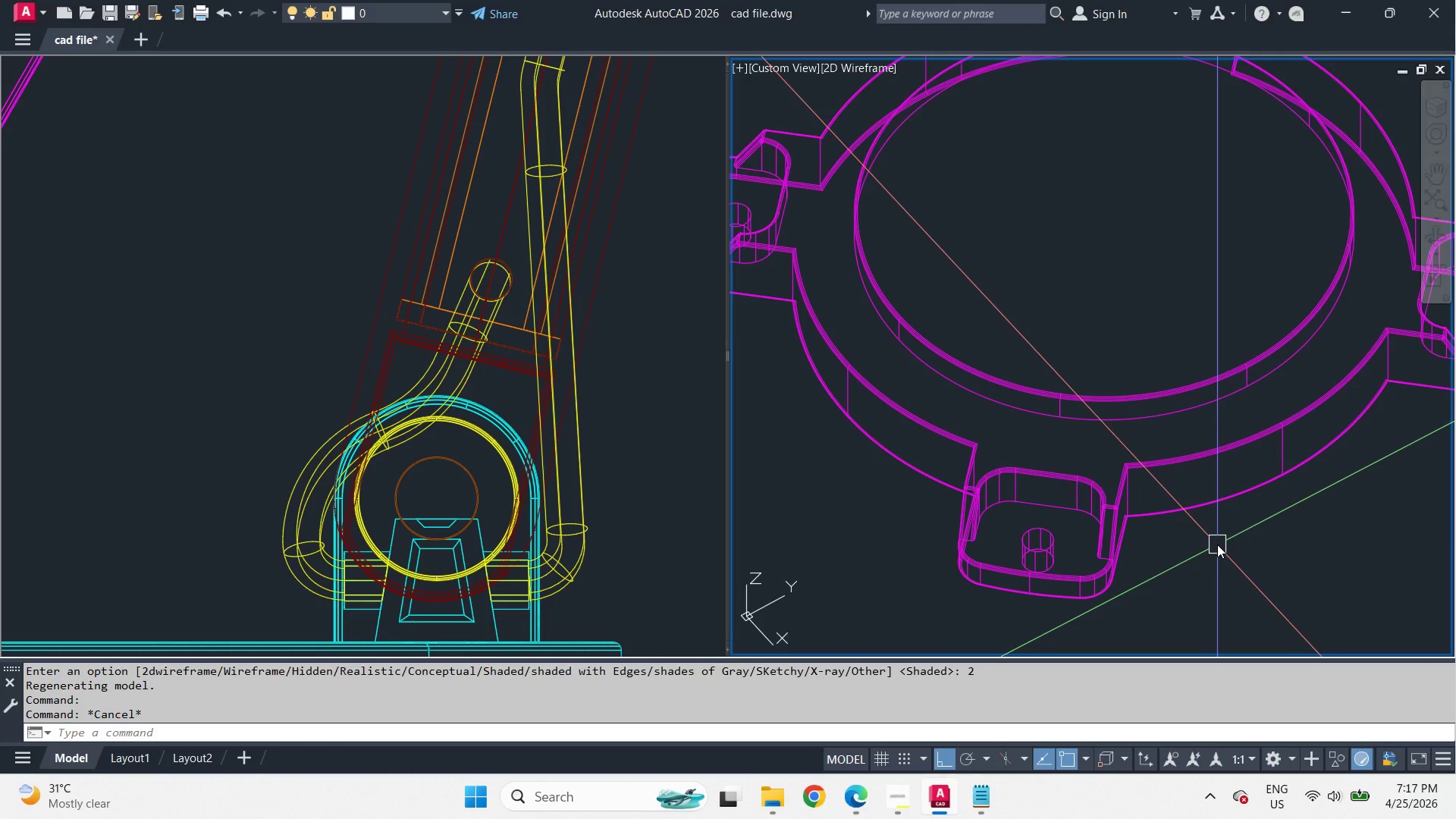 
scroll: coordinate [1217, 544], scroll_direction: down, amount: 1.0
 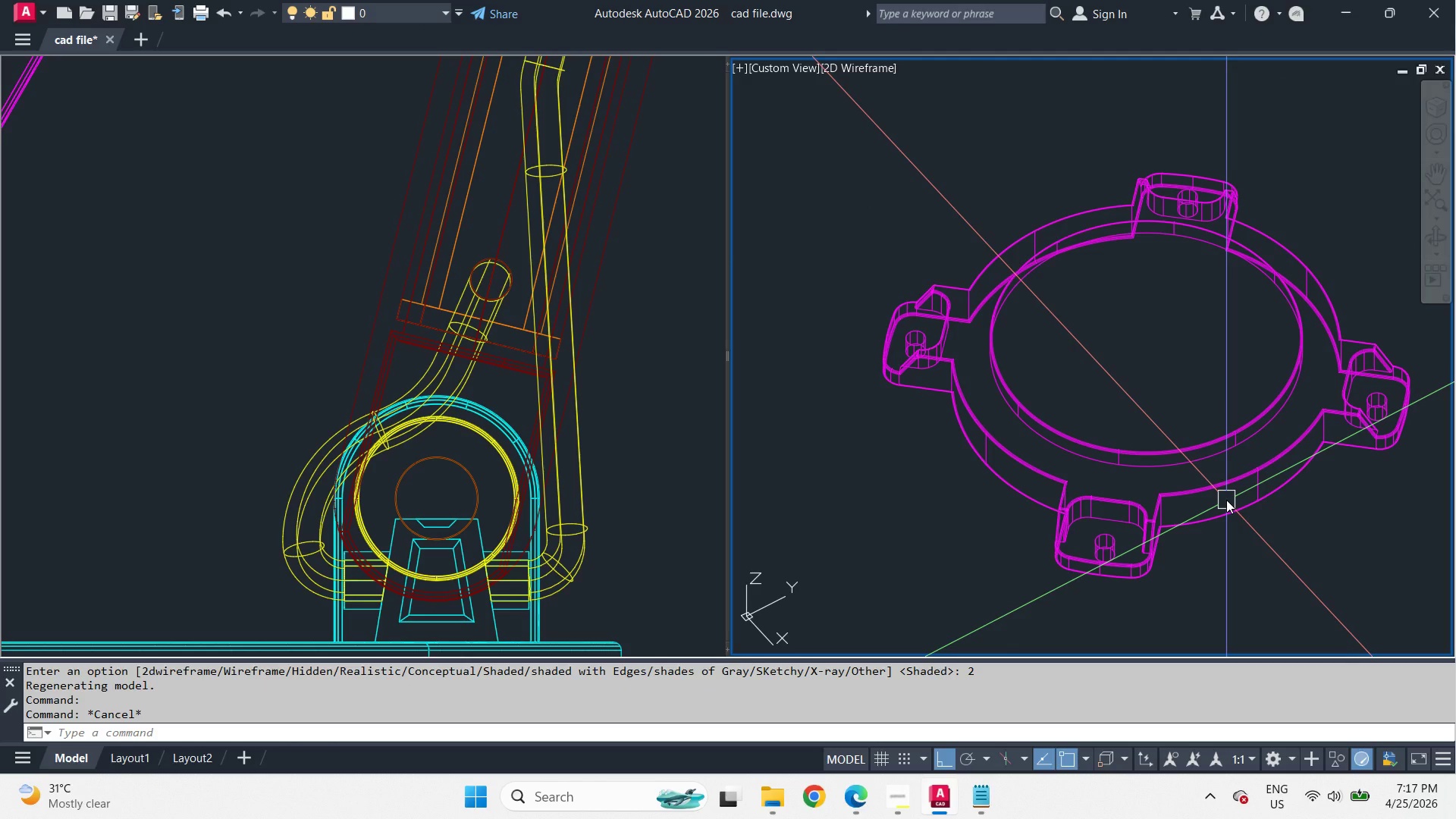 
type(sol)
 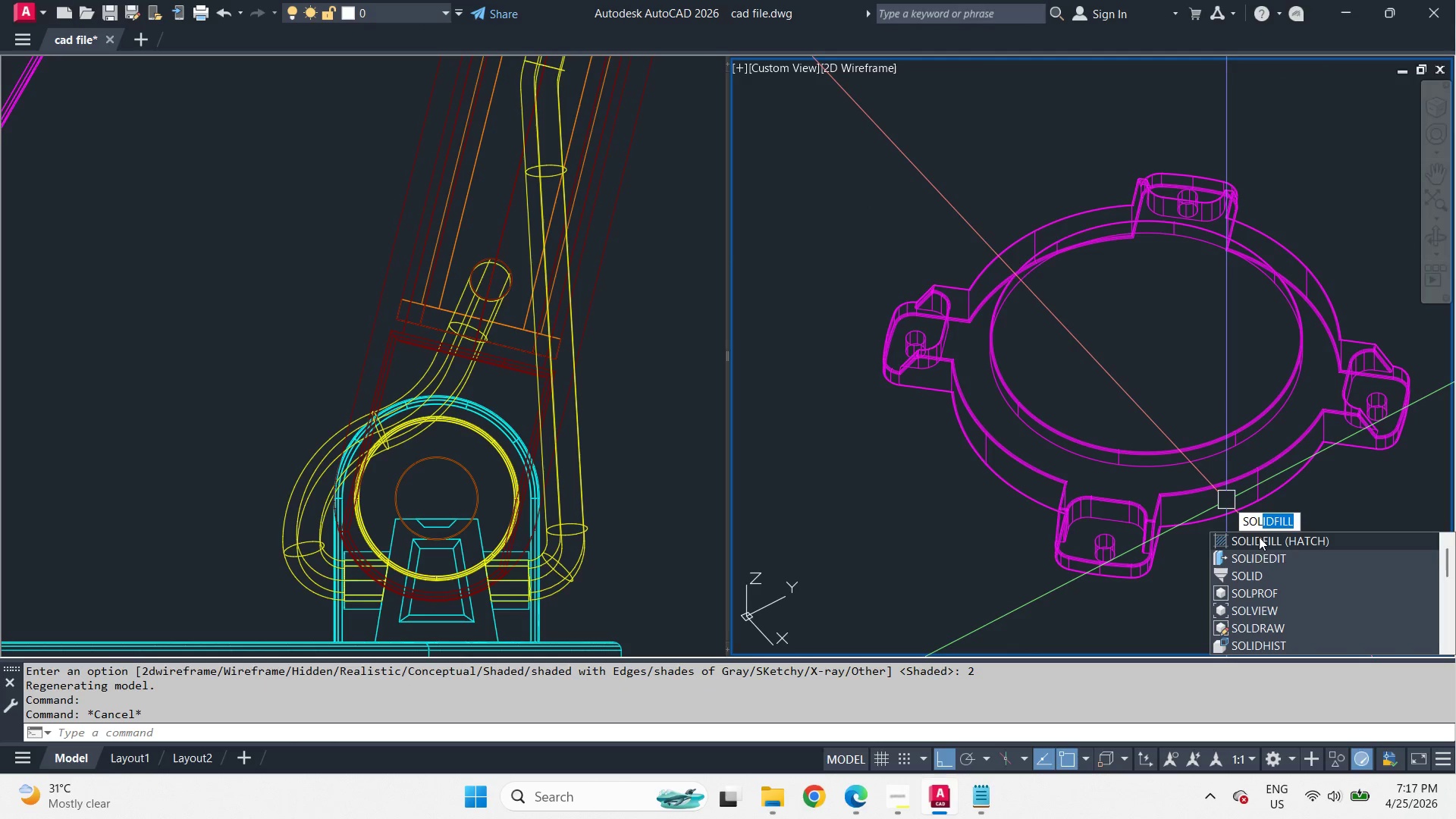 
left_click([1262, 557])
 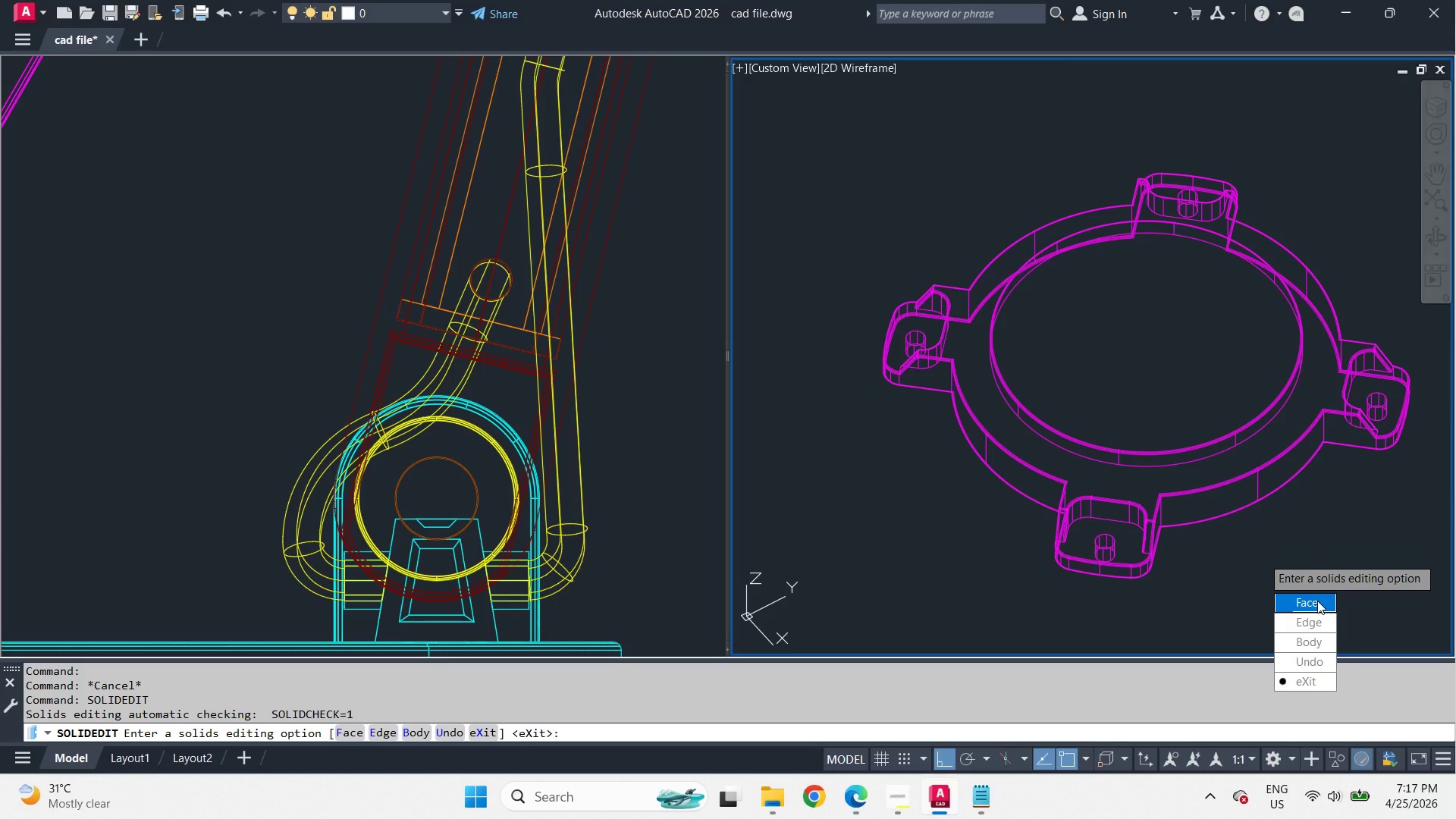 
left_click_drag(start_coordinate=[1317, 601], to_coordinate=[1262, 557])
 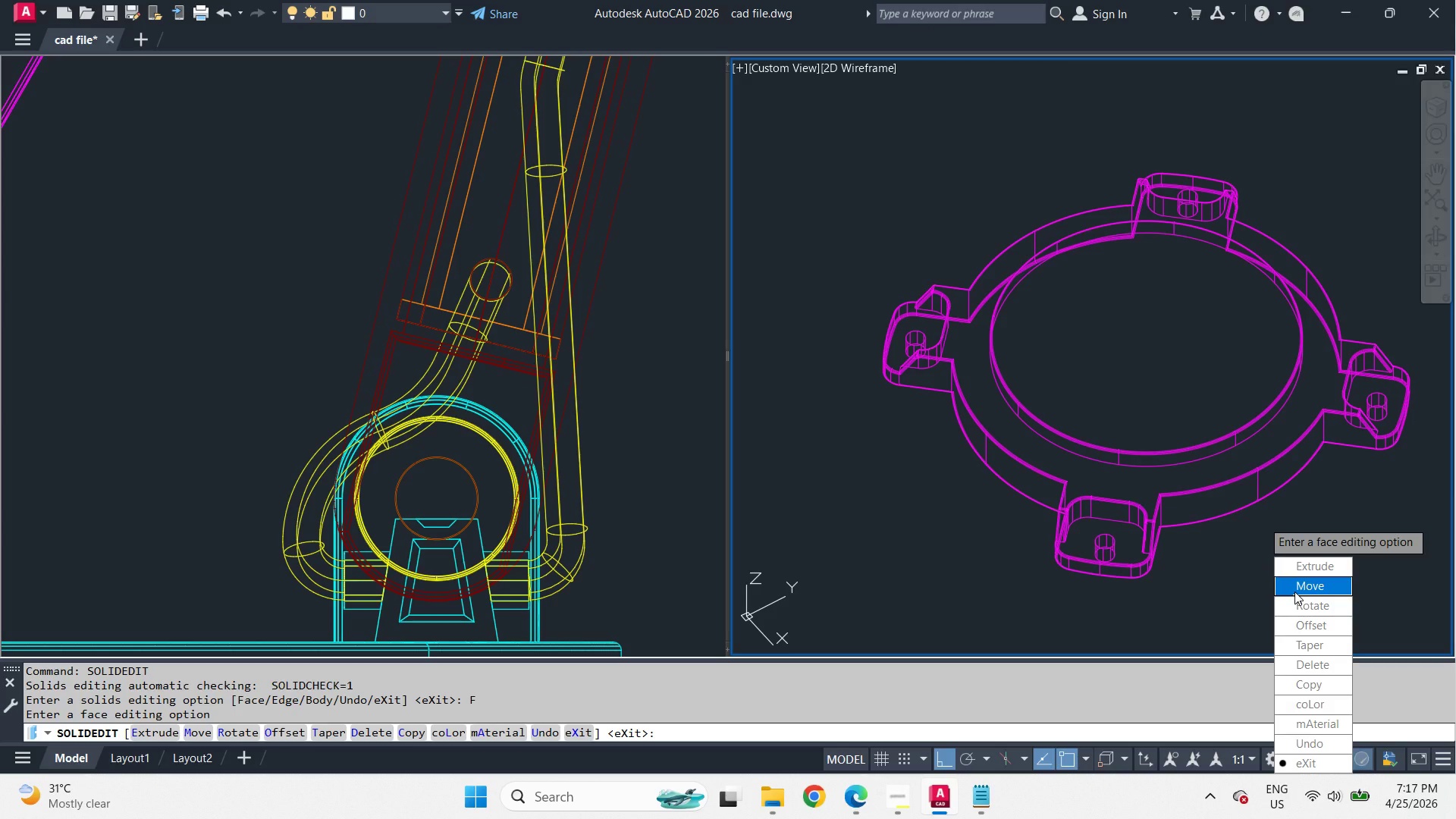 
wait(13.08)
 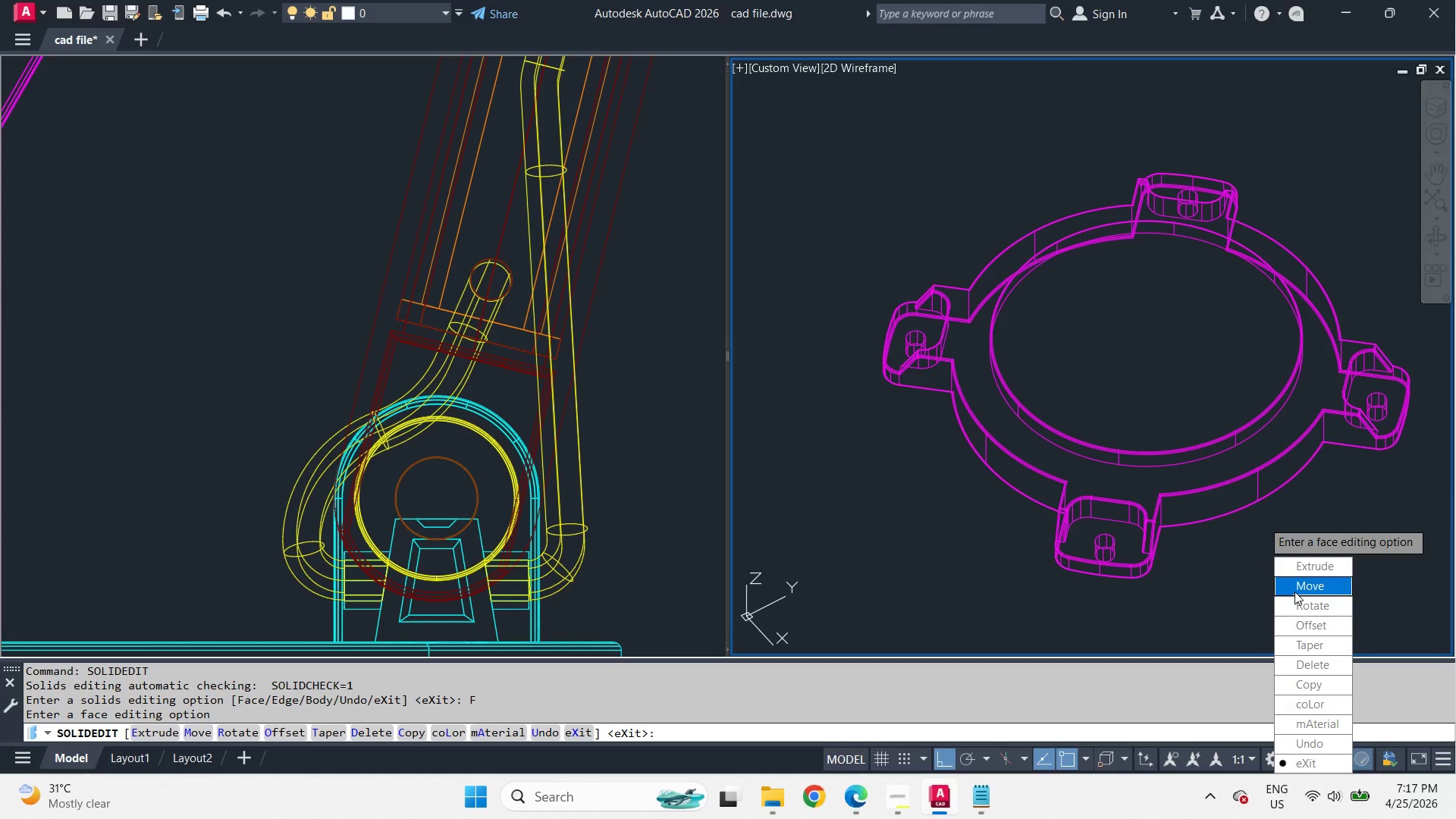 
left_click_drag(start_coordinate=[1313, 685], to_coordinate=[1262, 557])
 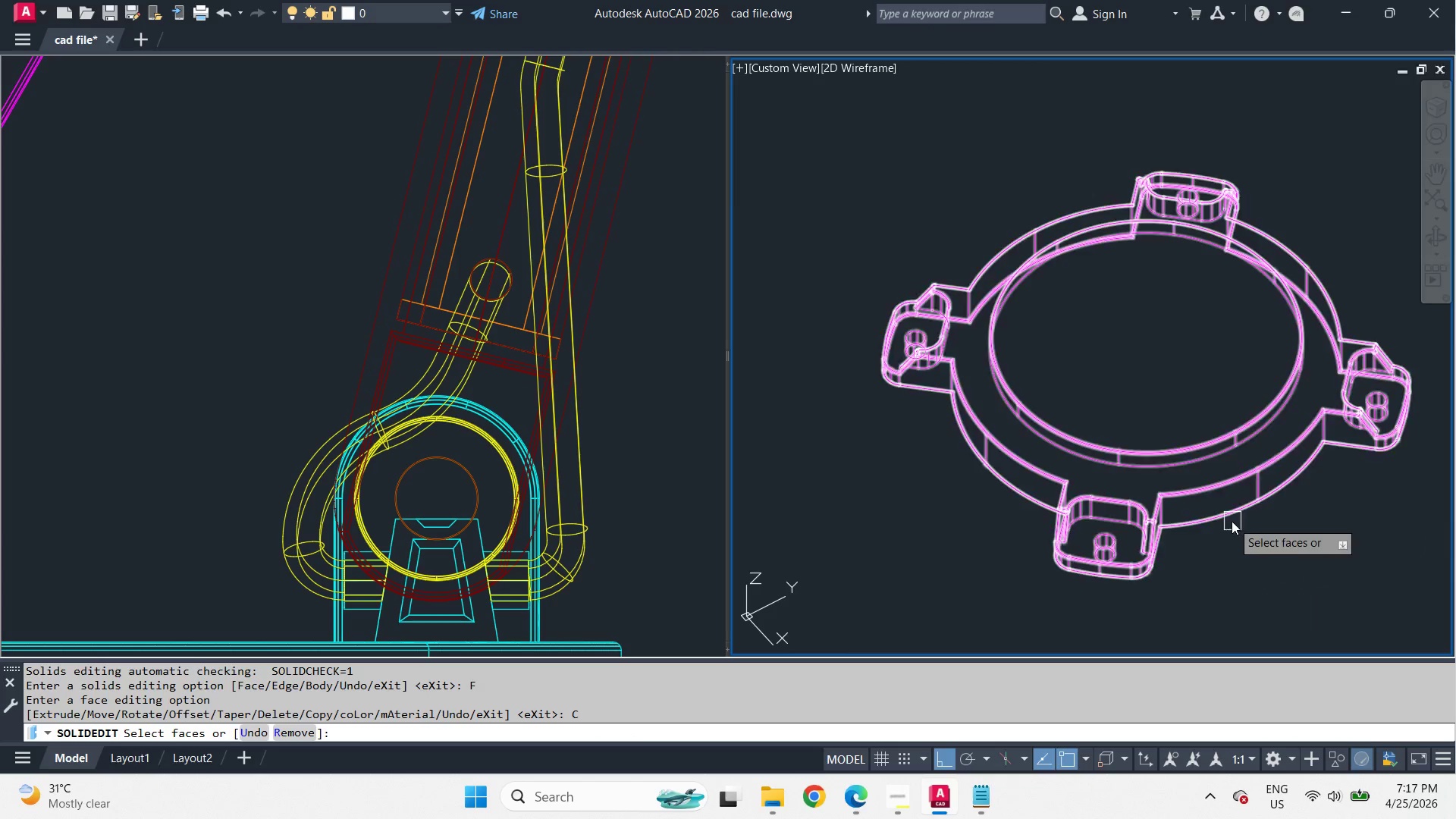 
left_click([1199, 511])
 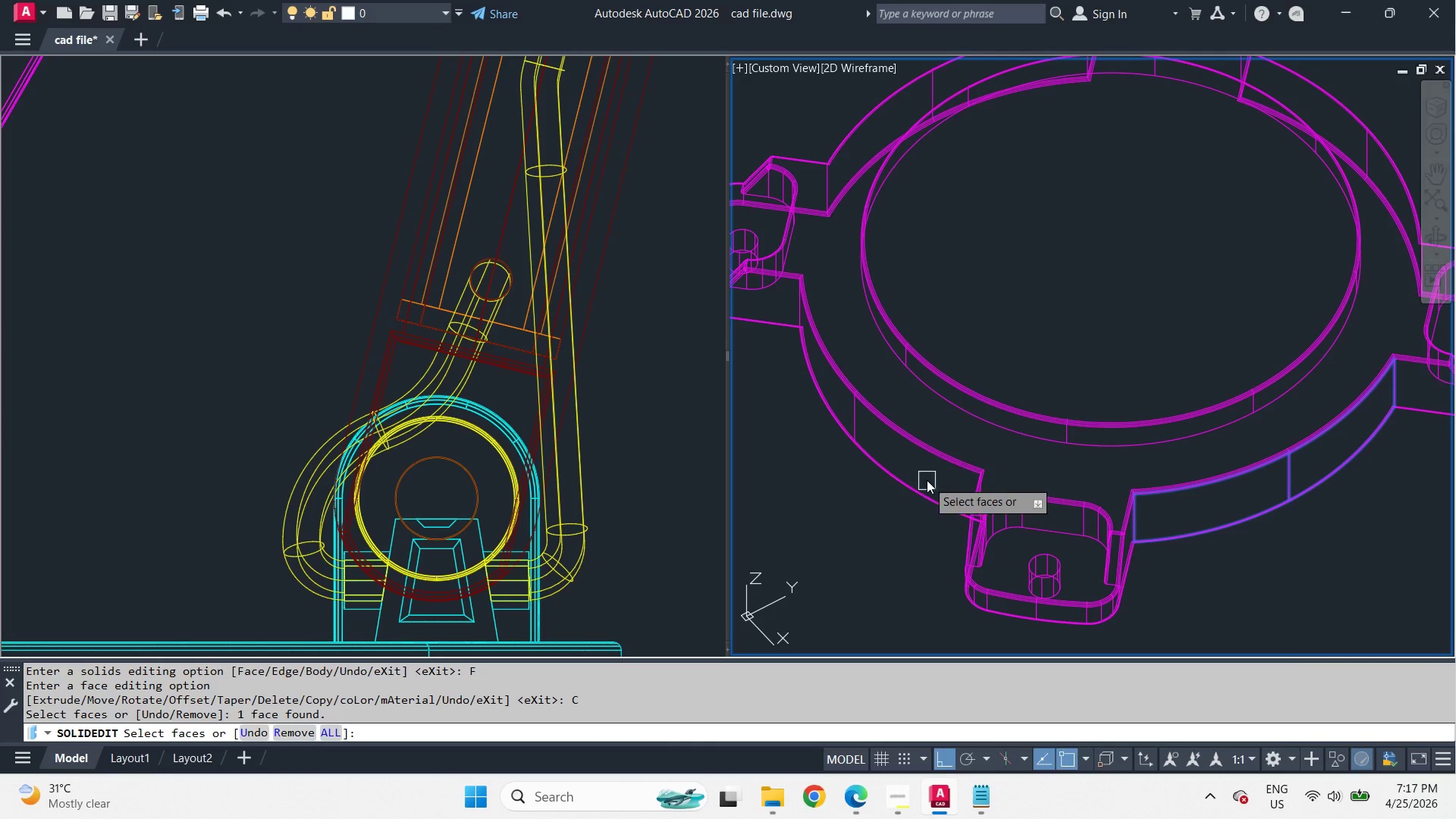 
scroll: coordinate [1205, 503], scroll_direction: up, amount: 1.0
 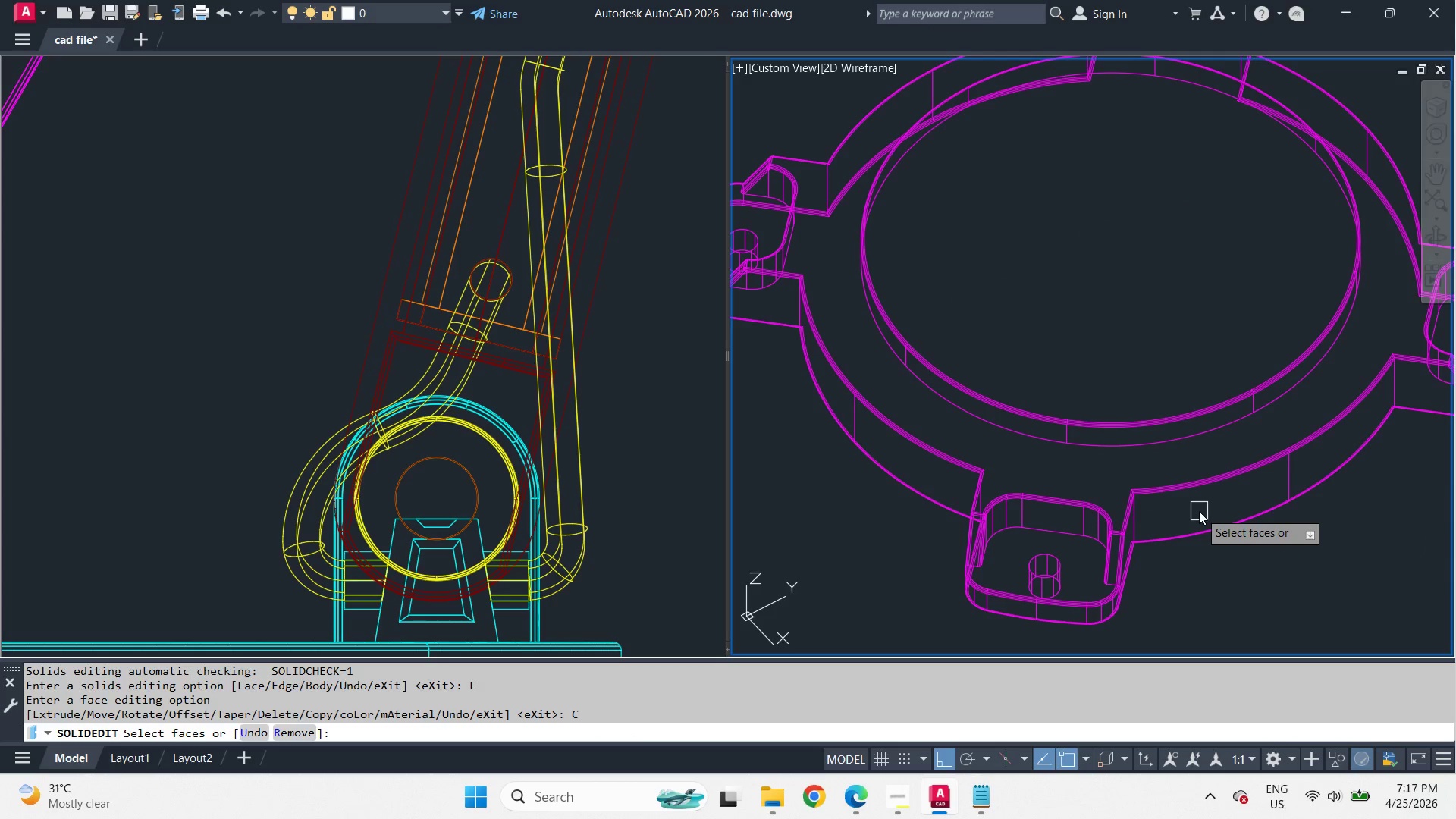 
left_click([927, 475])
 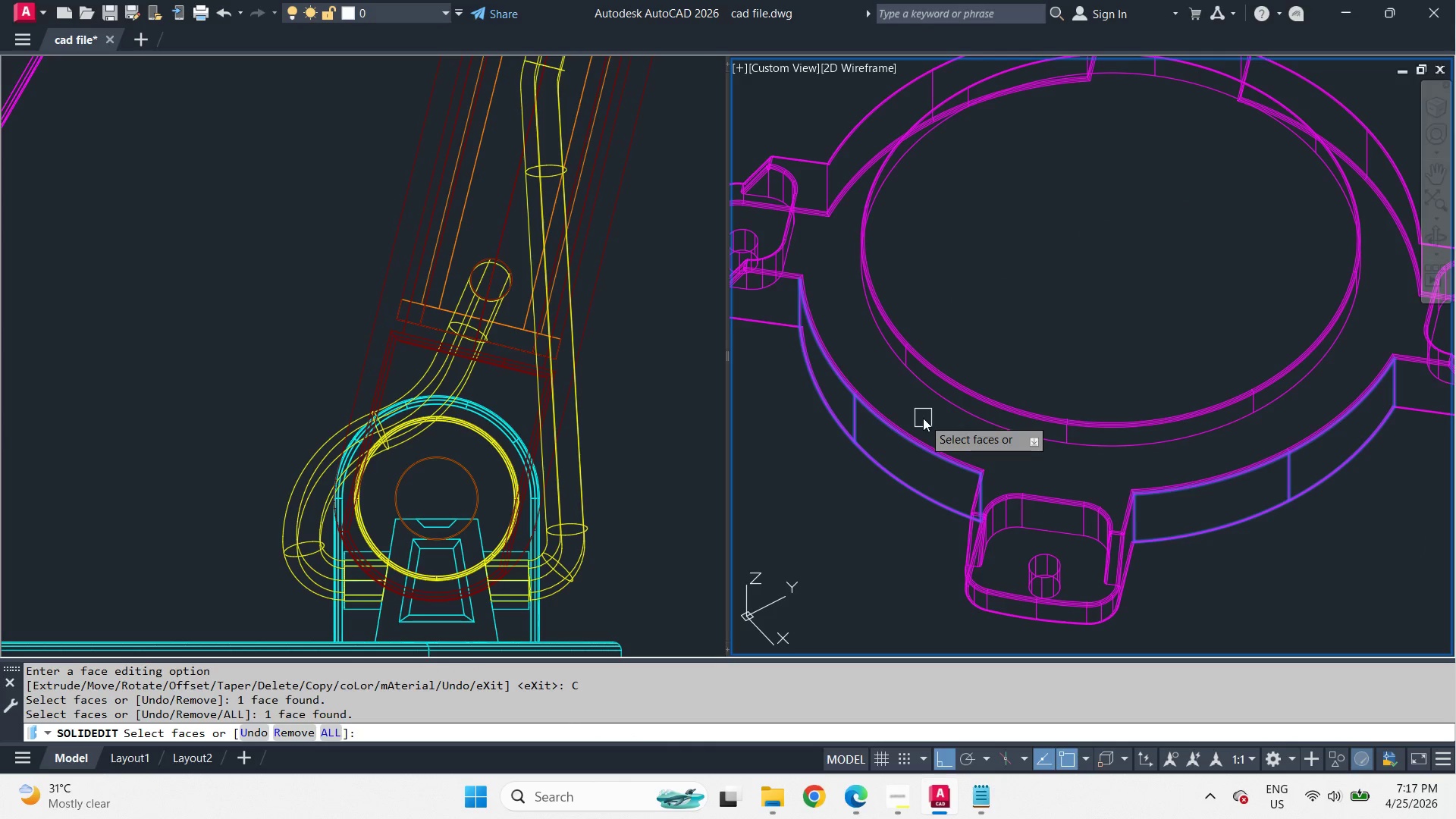 
left_click([923, 418])
 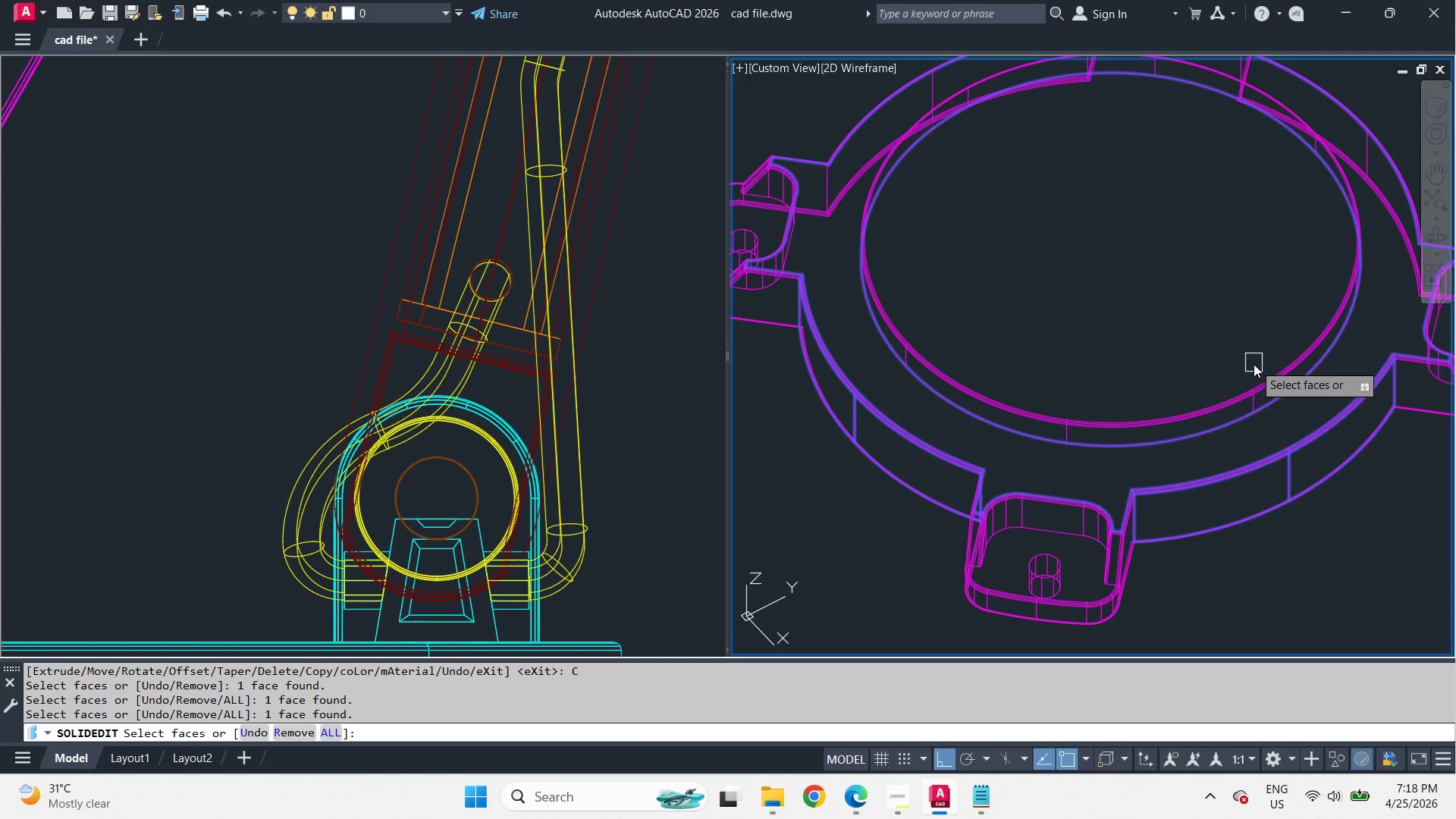 
hold_key(key=ShiftLeft, duration=1.28)
 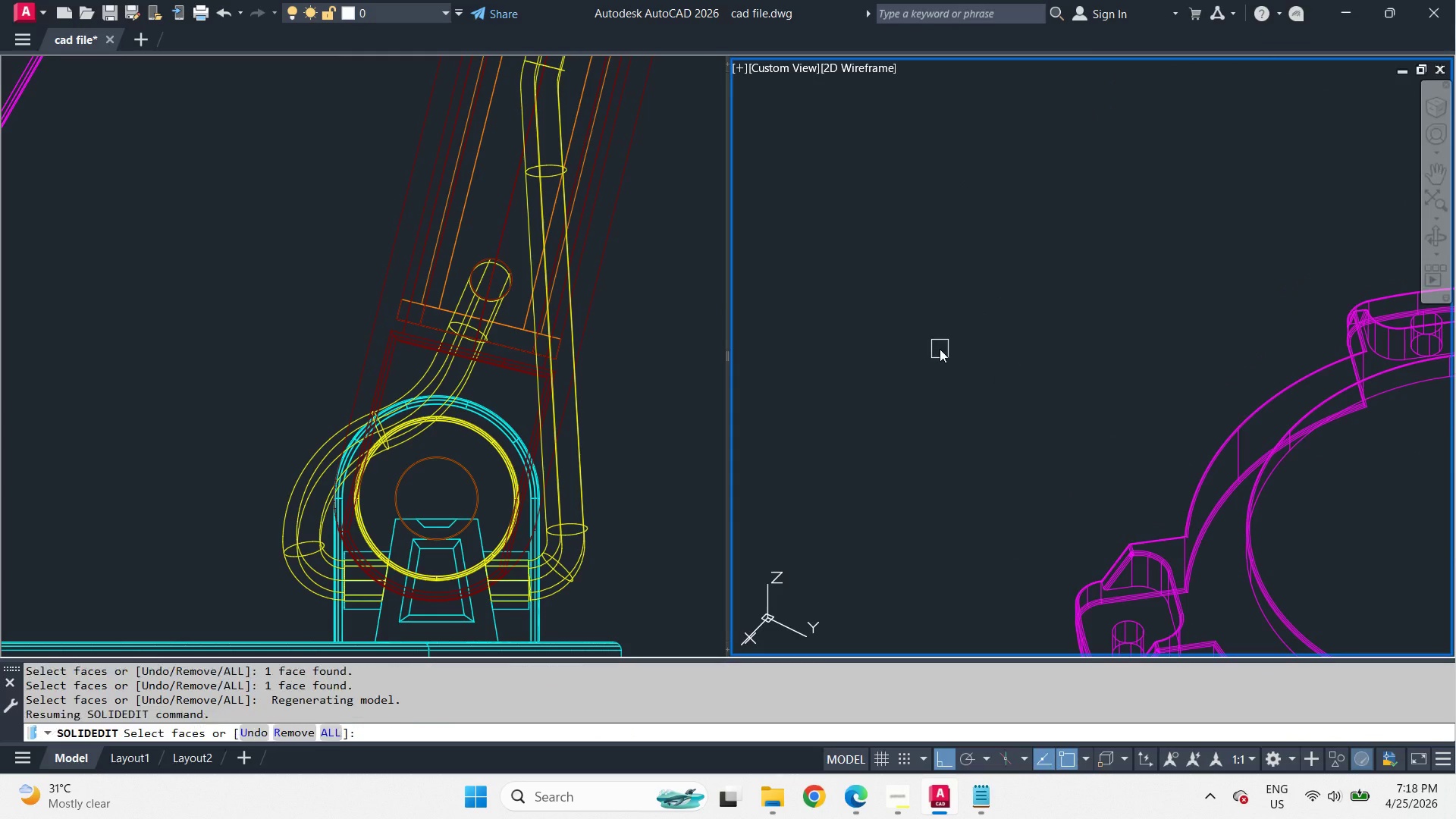 
scroll: coordinate [939, 348], scroll_direction: down, amount: 2.0
 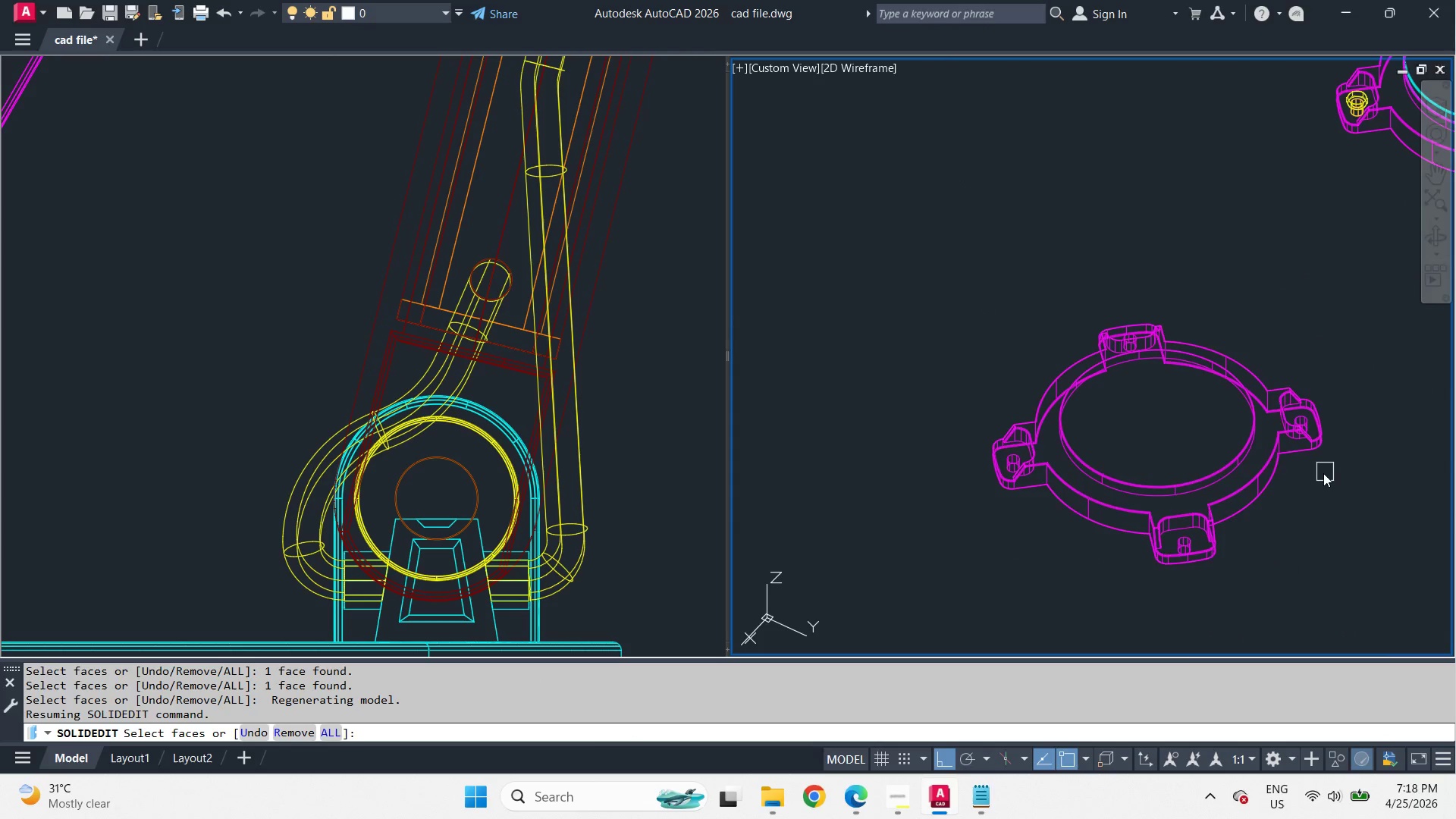 
left_click([1291, 450])
 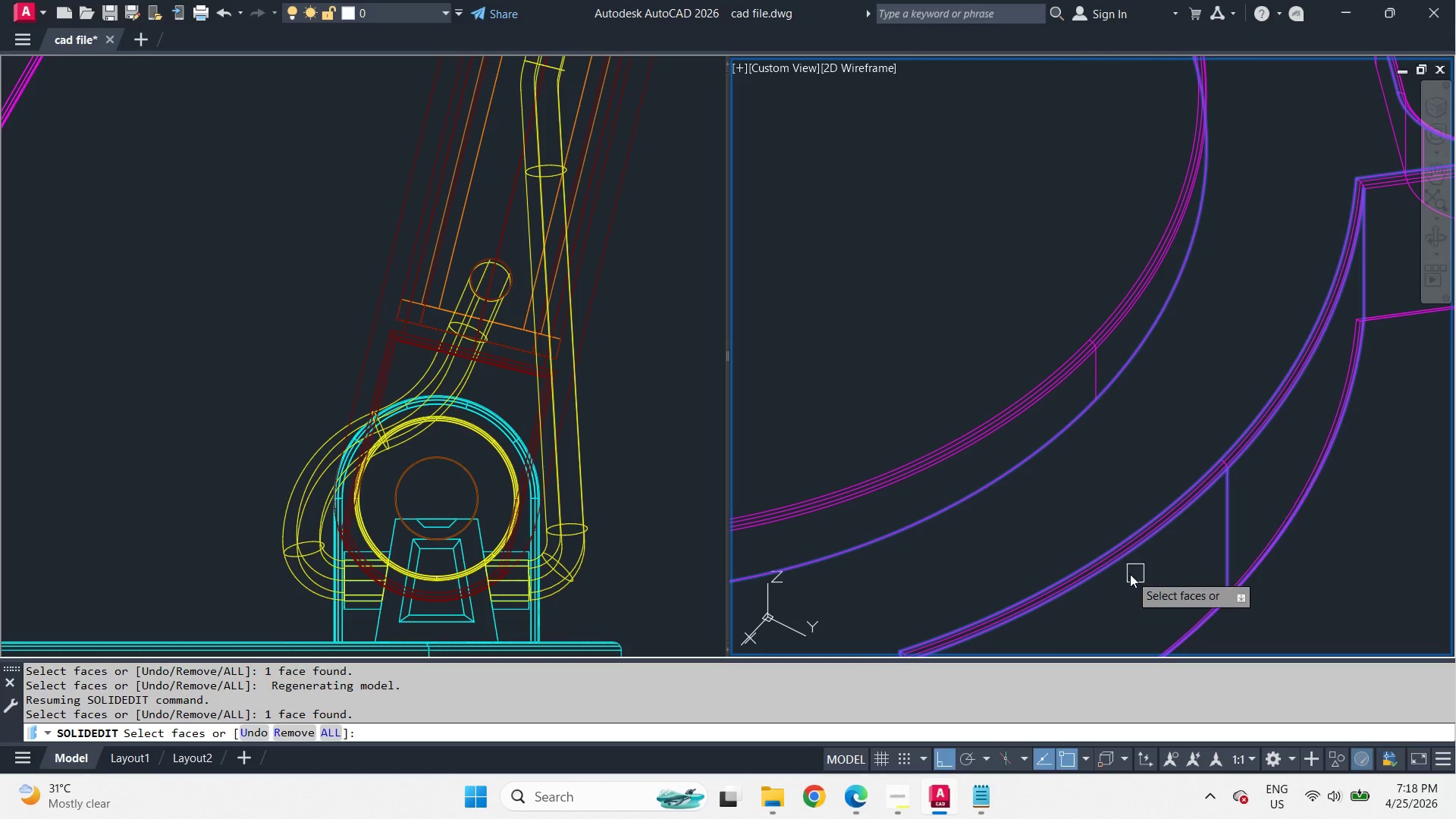 
scroll: coordinate [1288, 452], scroll_direction: up, amount: 4.0
 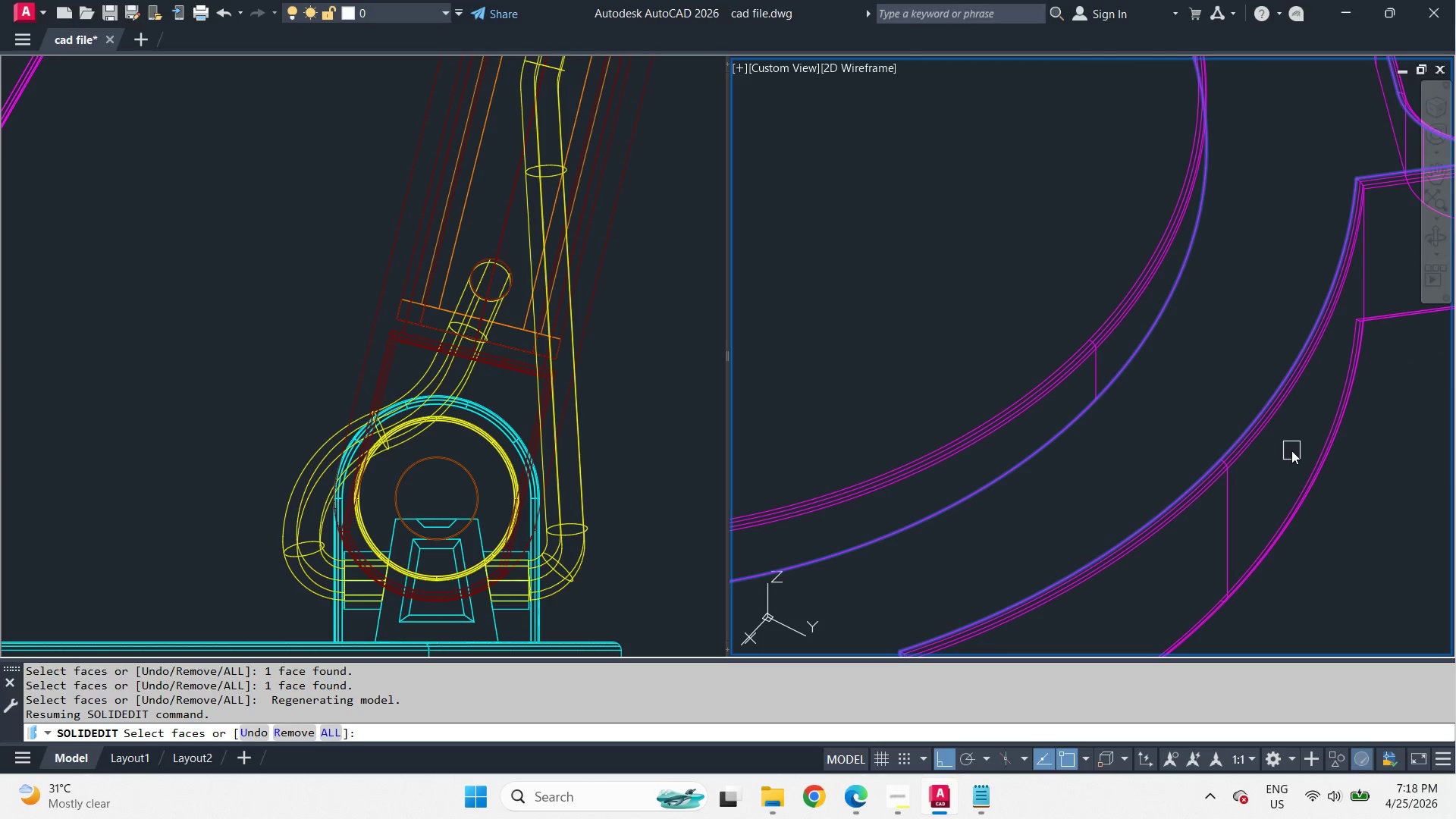 
hold_key(key=ShiftLeft, duration=1.53)
 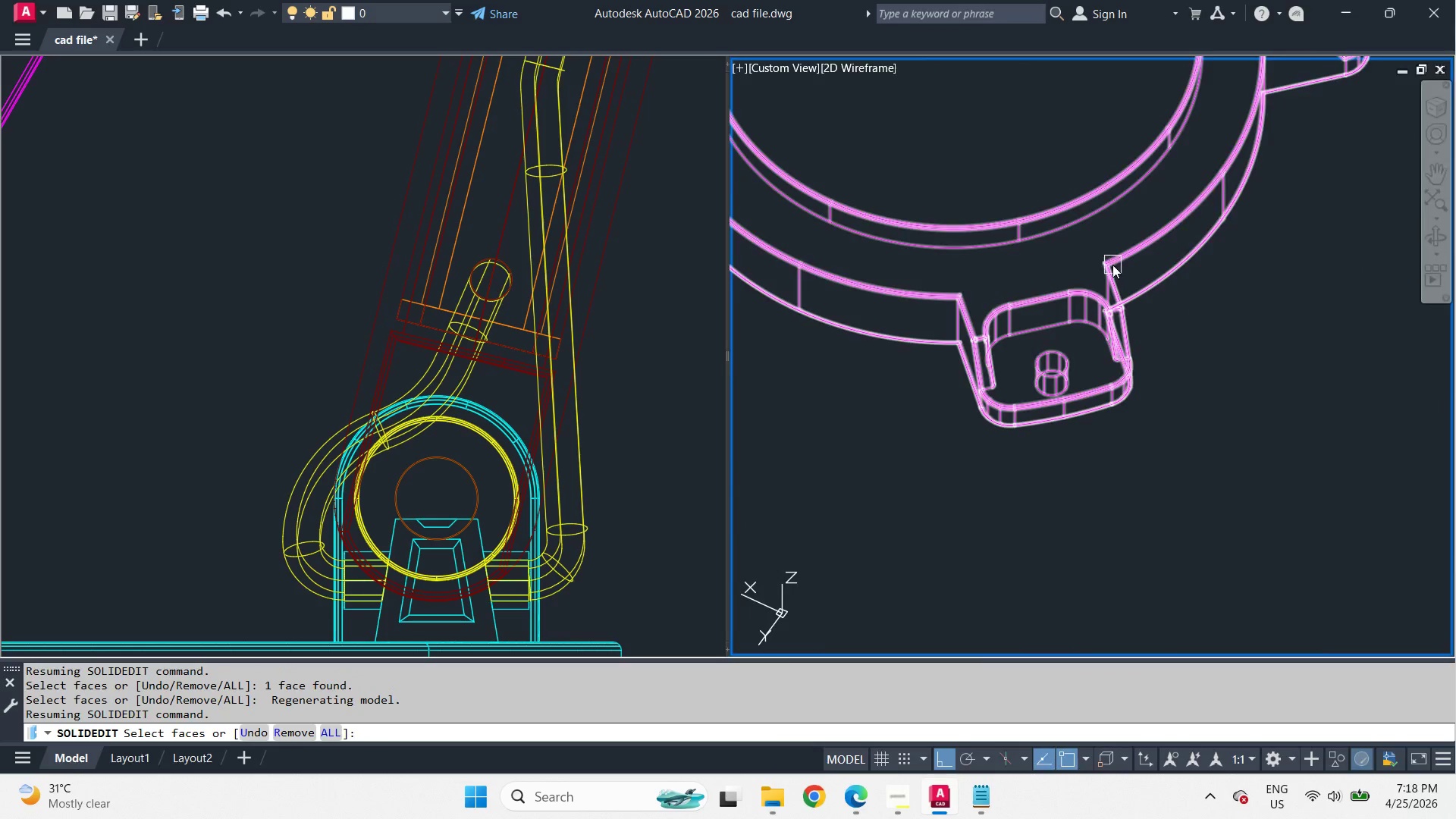 
scroll: coordinate [1125, 576], scroll_direction: down, amount: 2.0
 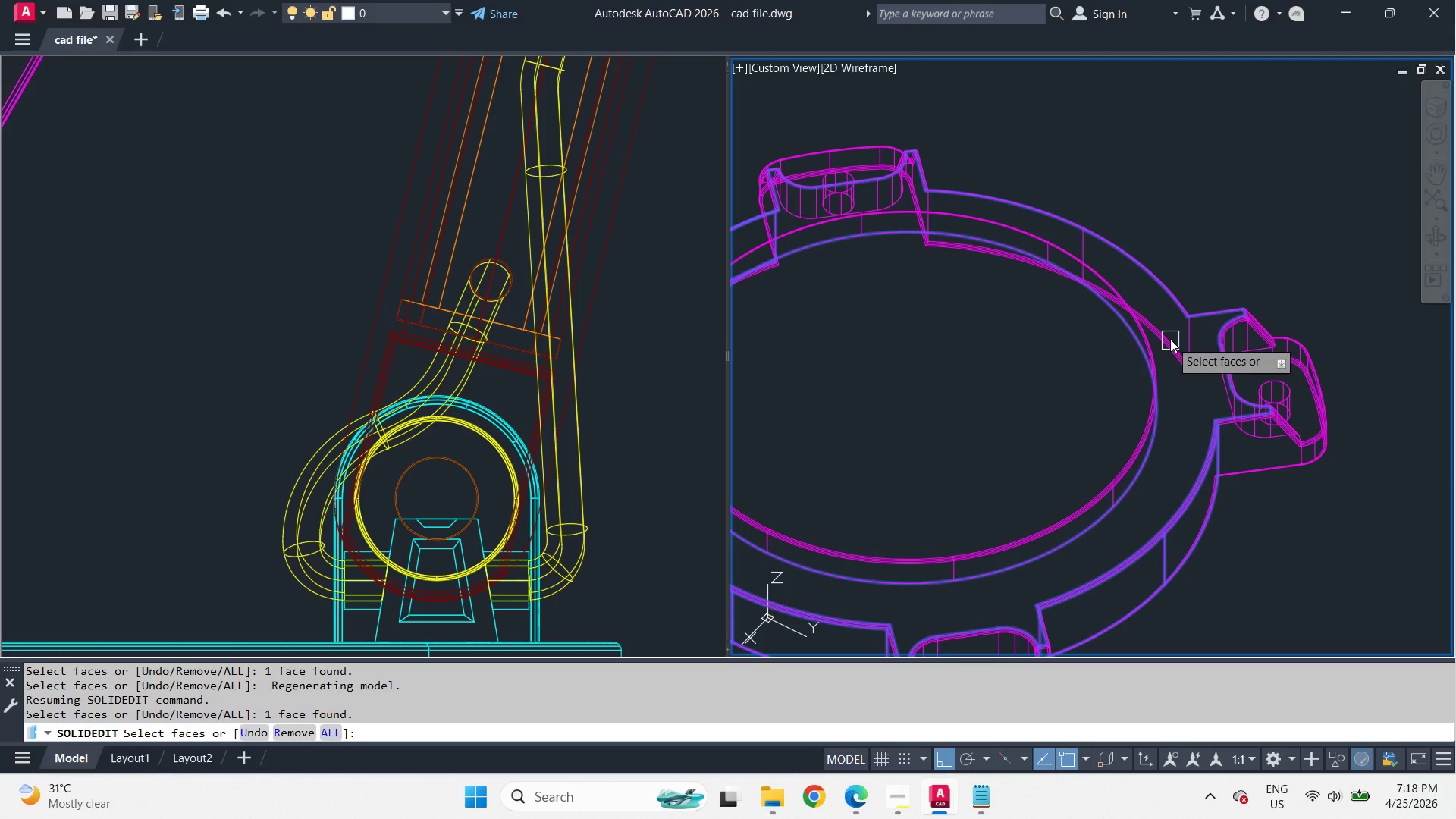 
left_click([1144, 273])
 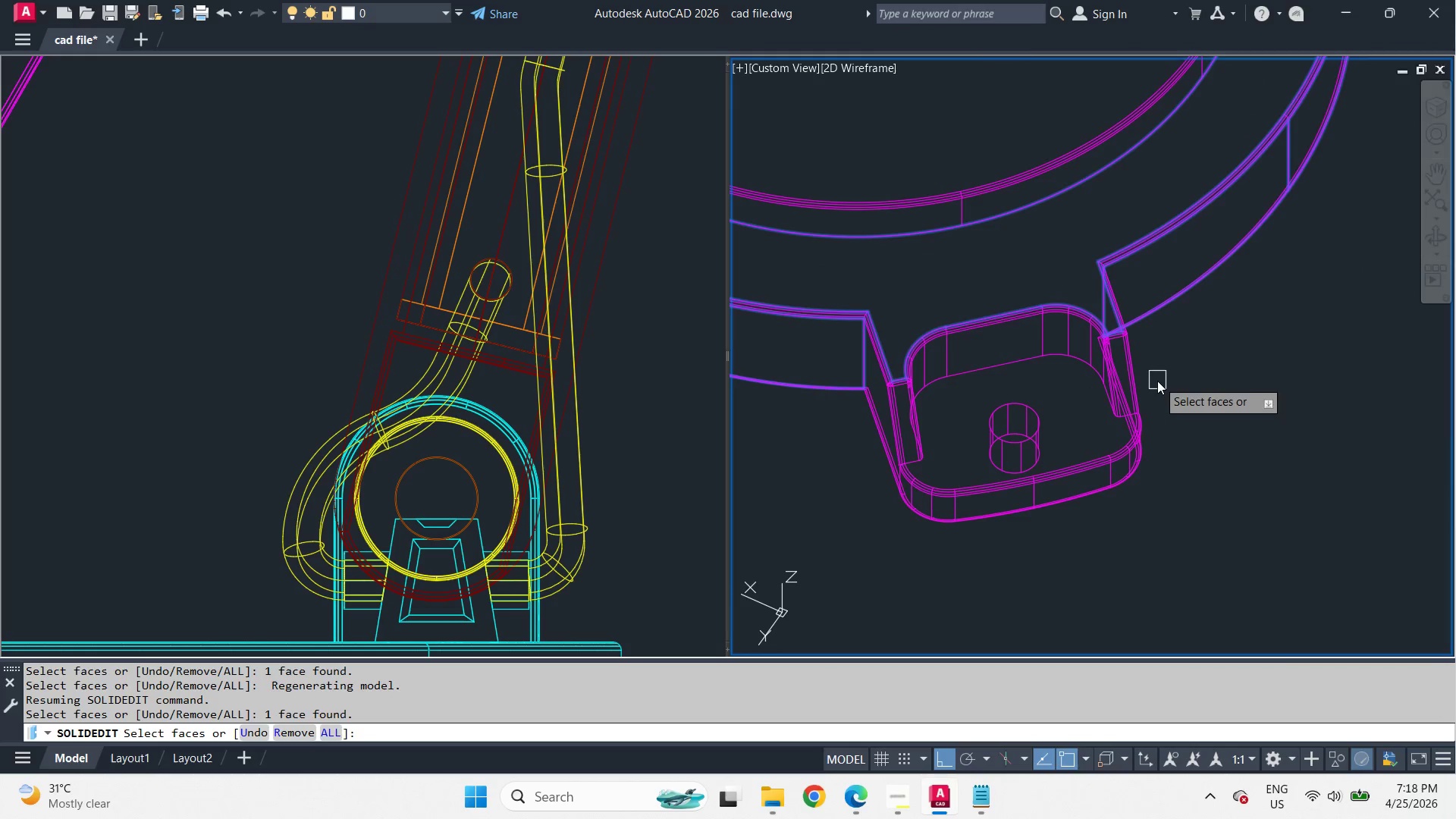 
scroll: coordinate [1114, 265], scroll_direction: up, amount: 1.0
 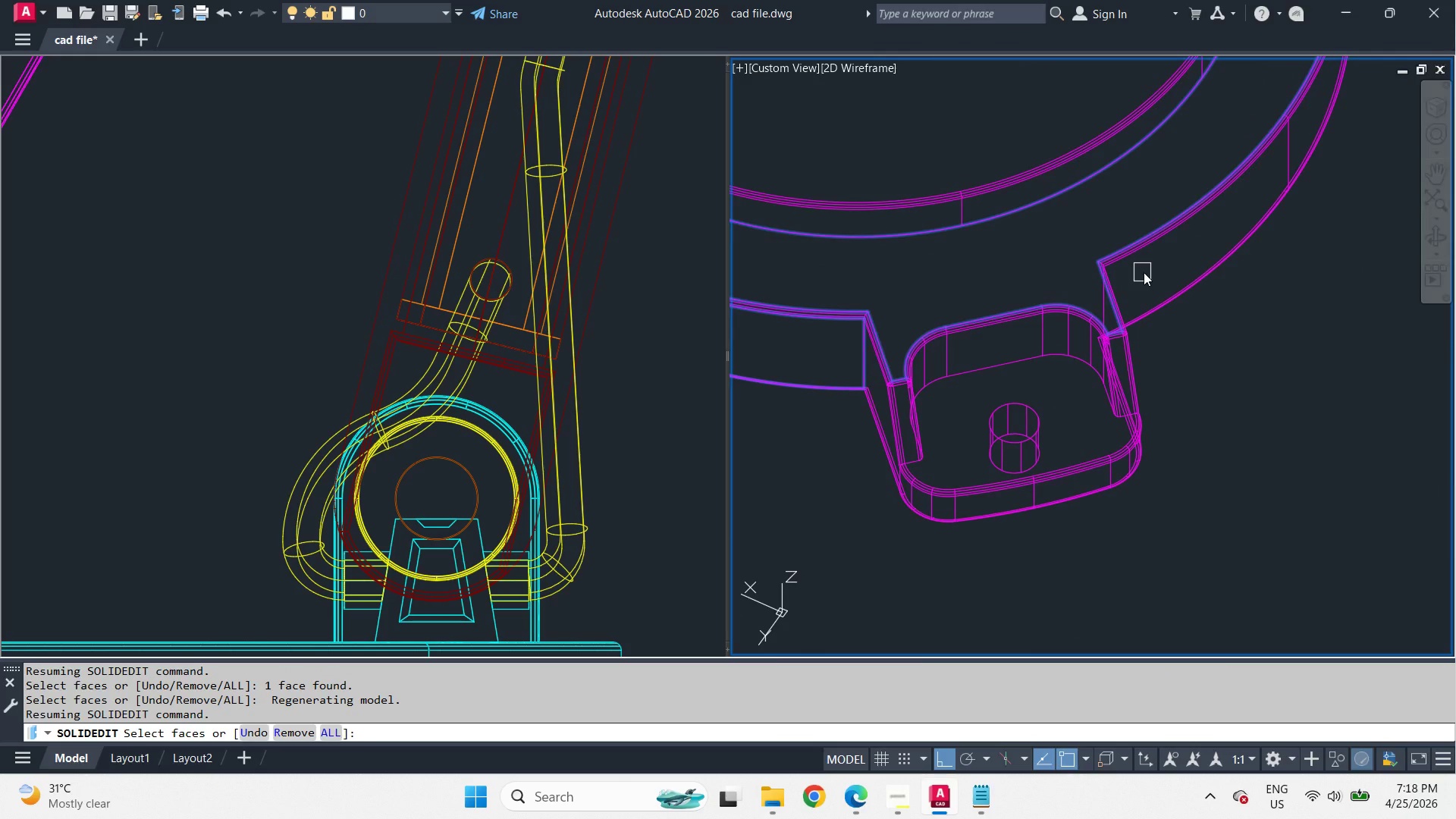 
hold_key(key=ShiftLeft, duration=1.28)
 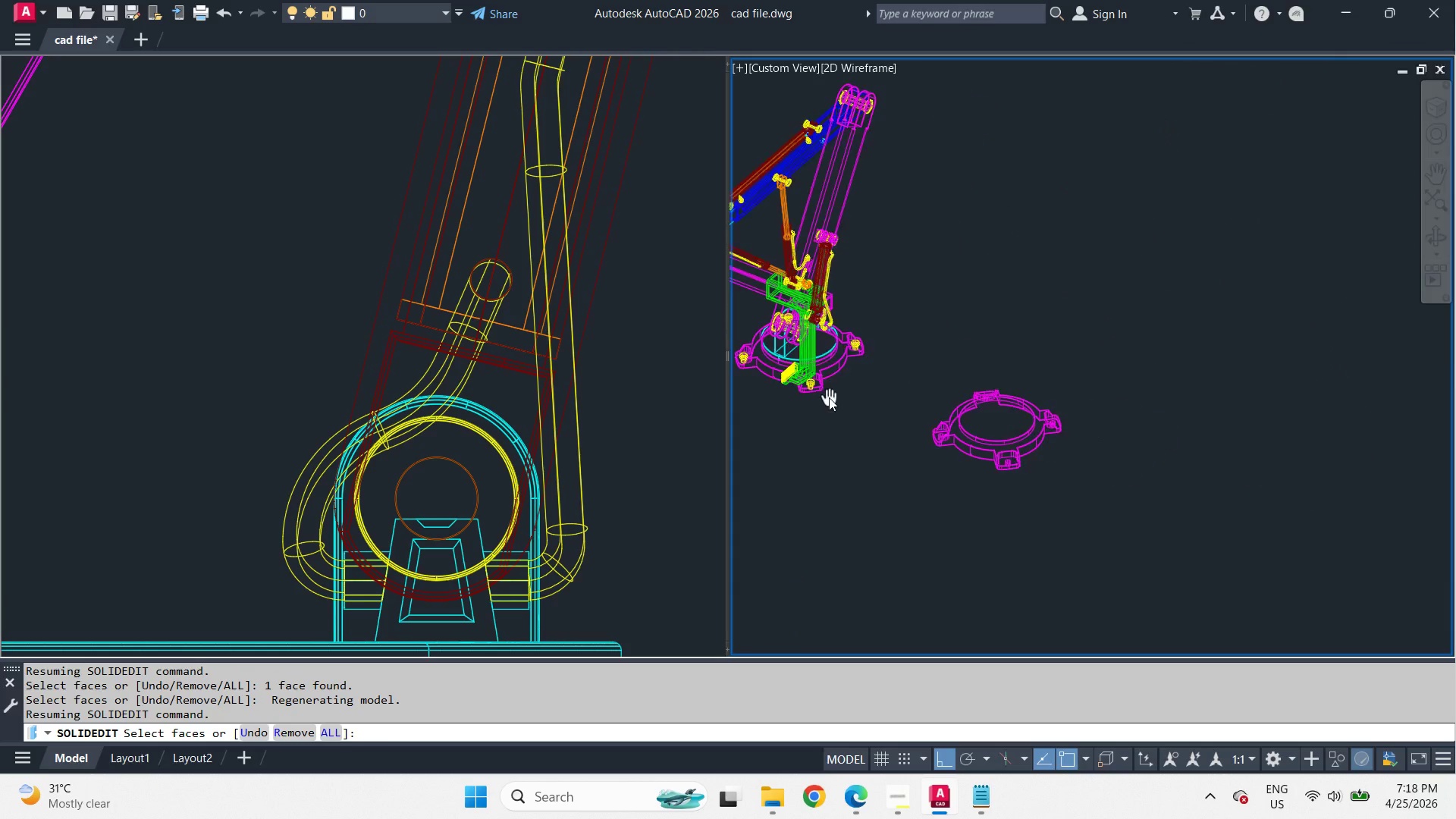 
scroll: coordinate [1074, 453], scroll_direction: down, amount: 5.0
 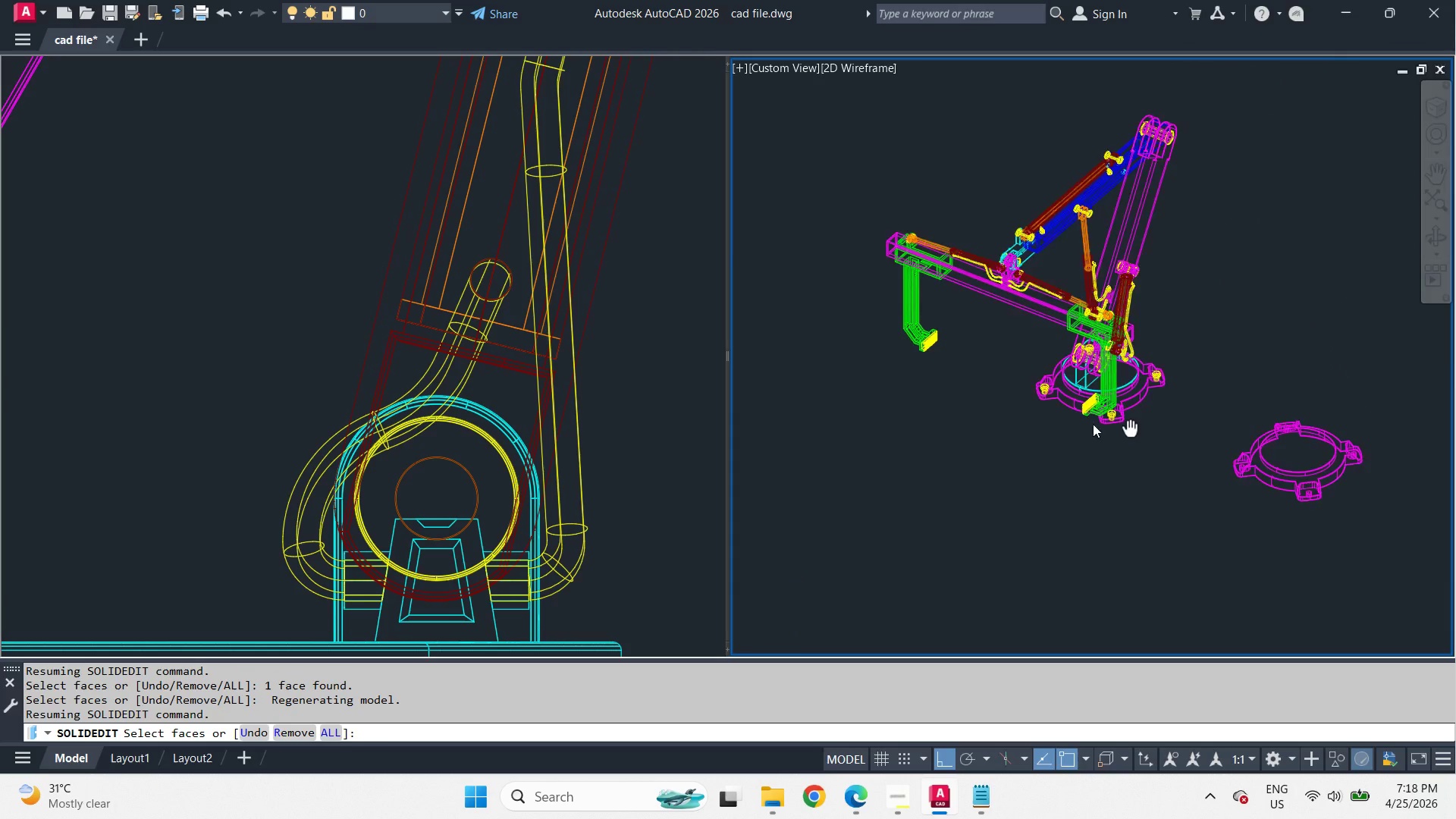 
scroll: coordinate [1058, 475], scroll_direction: up, amount: 2.0
 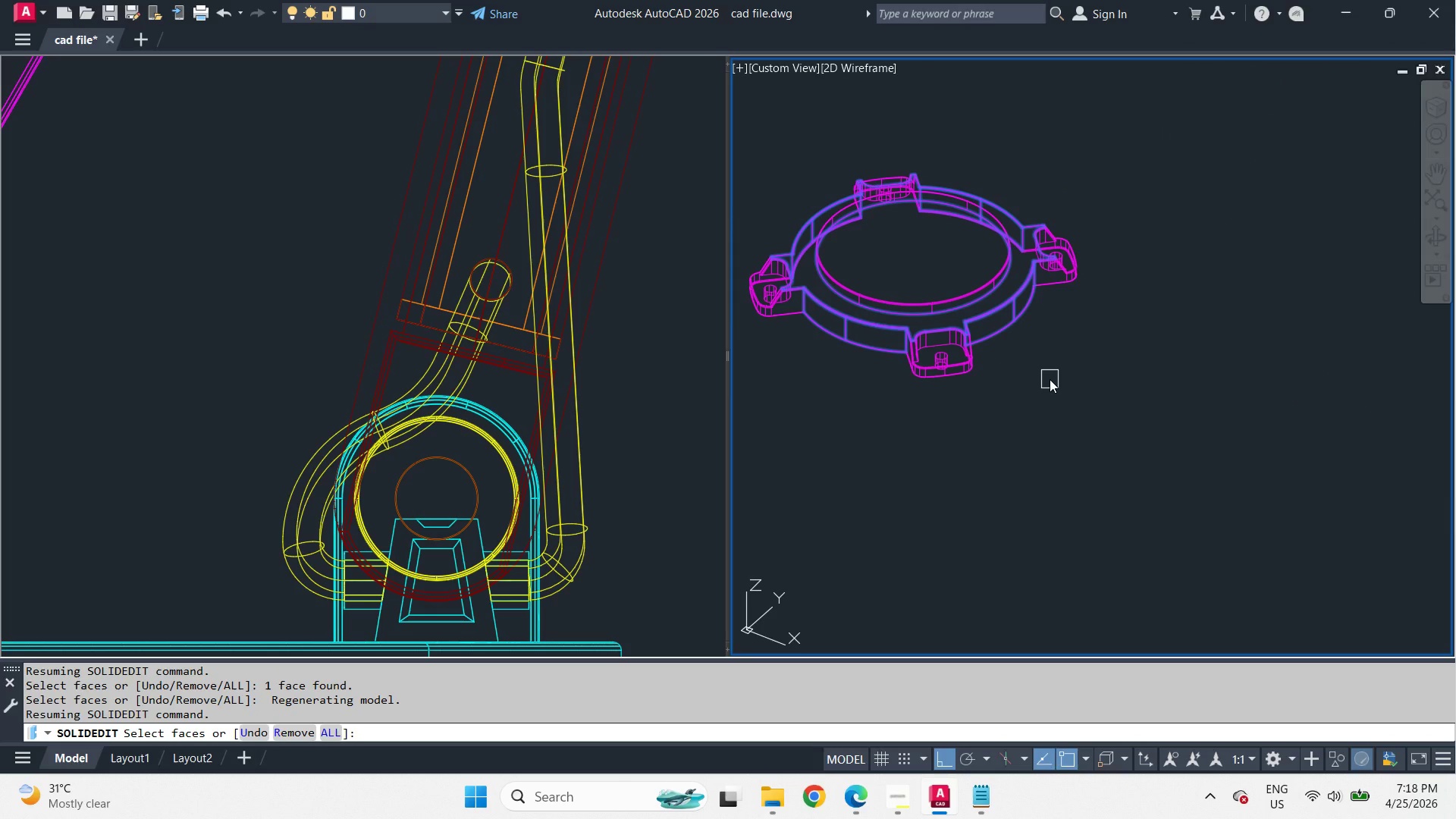 
key(Space)
 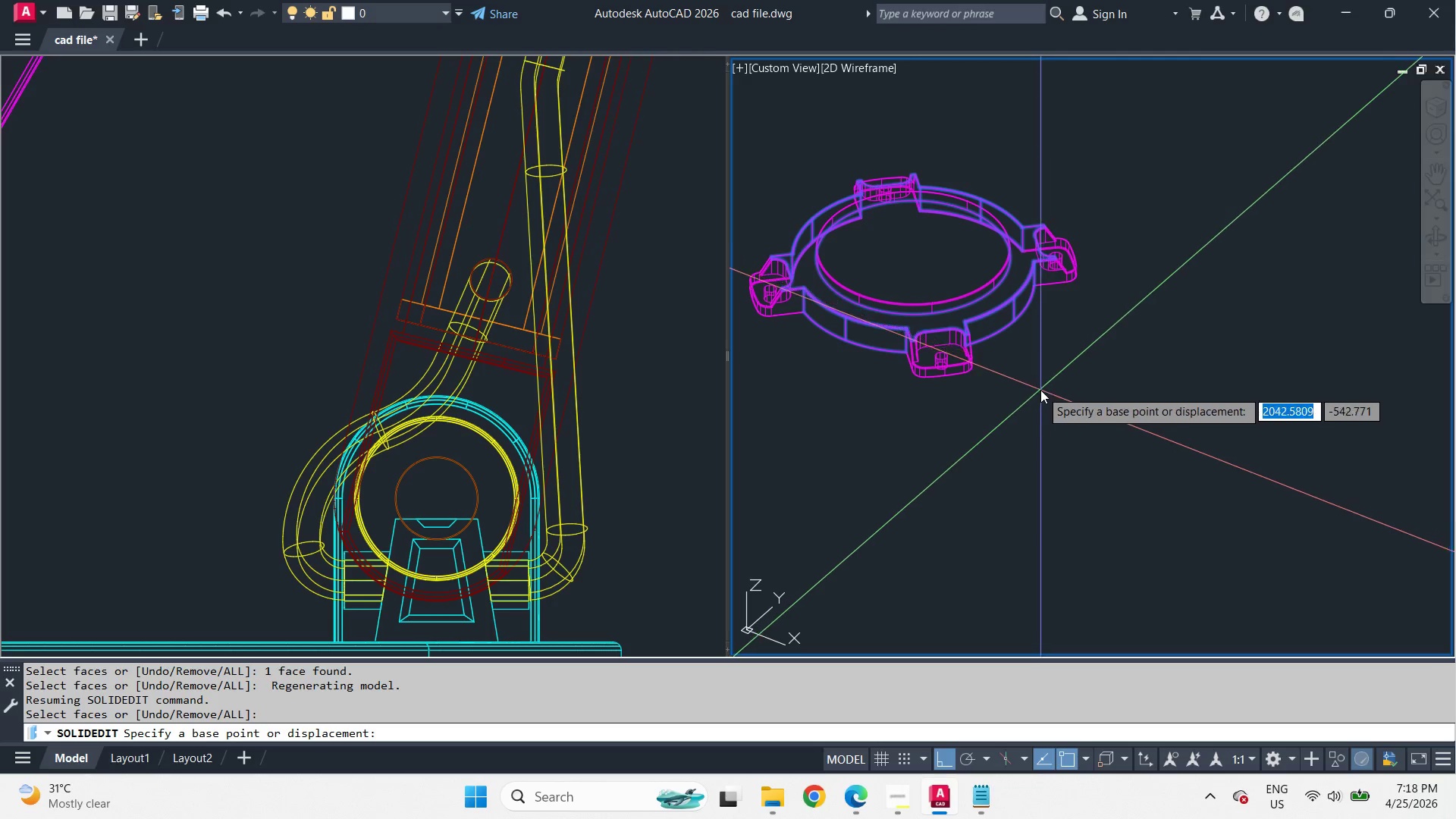 
left_click_drag(start_coordinate=[1040, 390], to_coordinate=[1059, 400])
 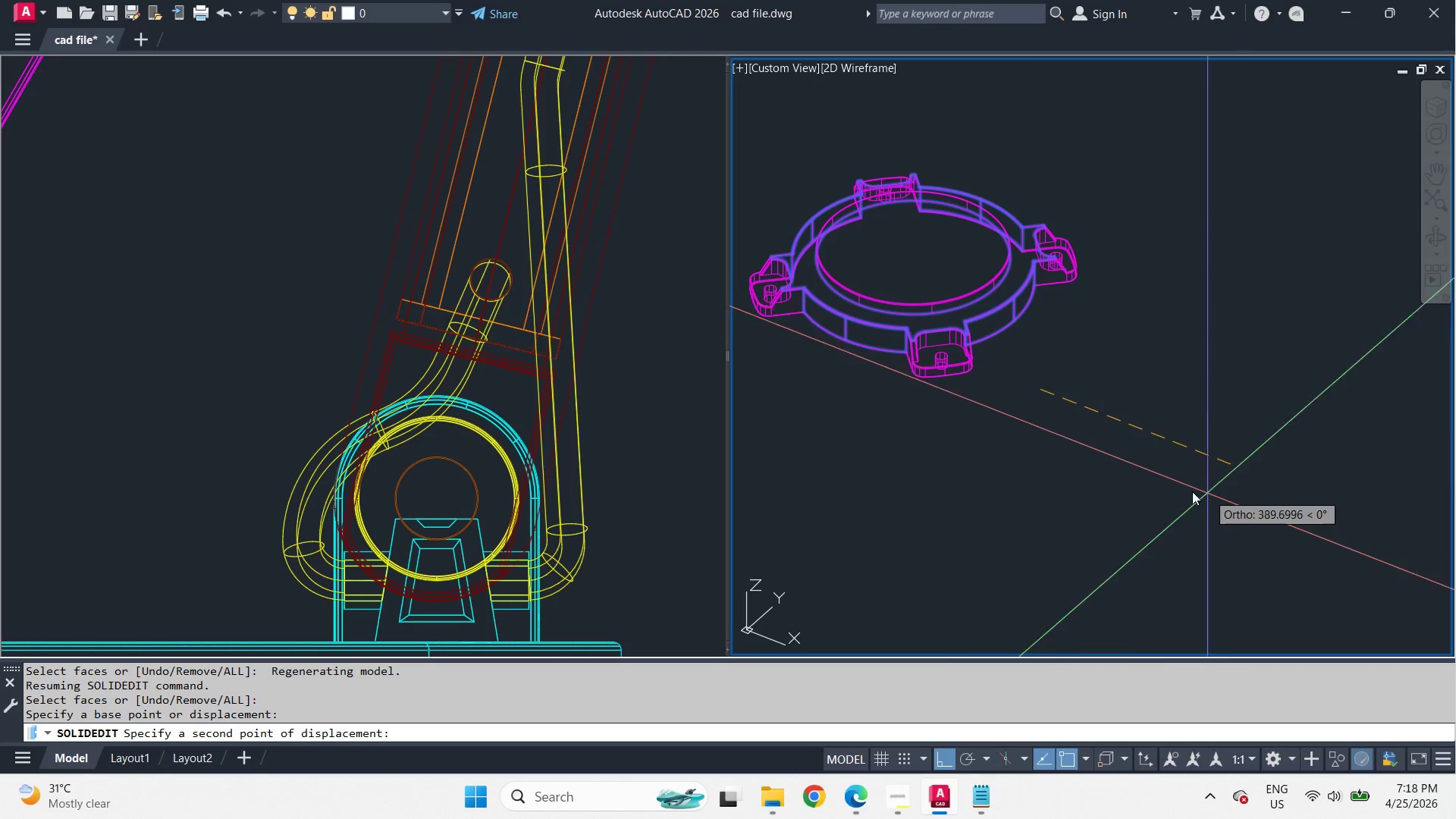 
key(Numpad1)
 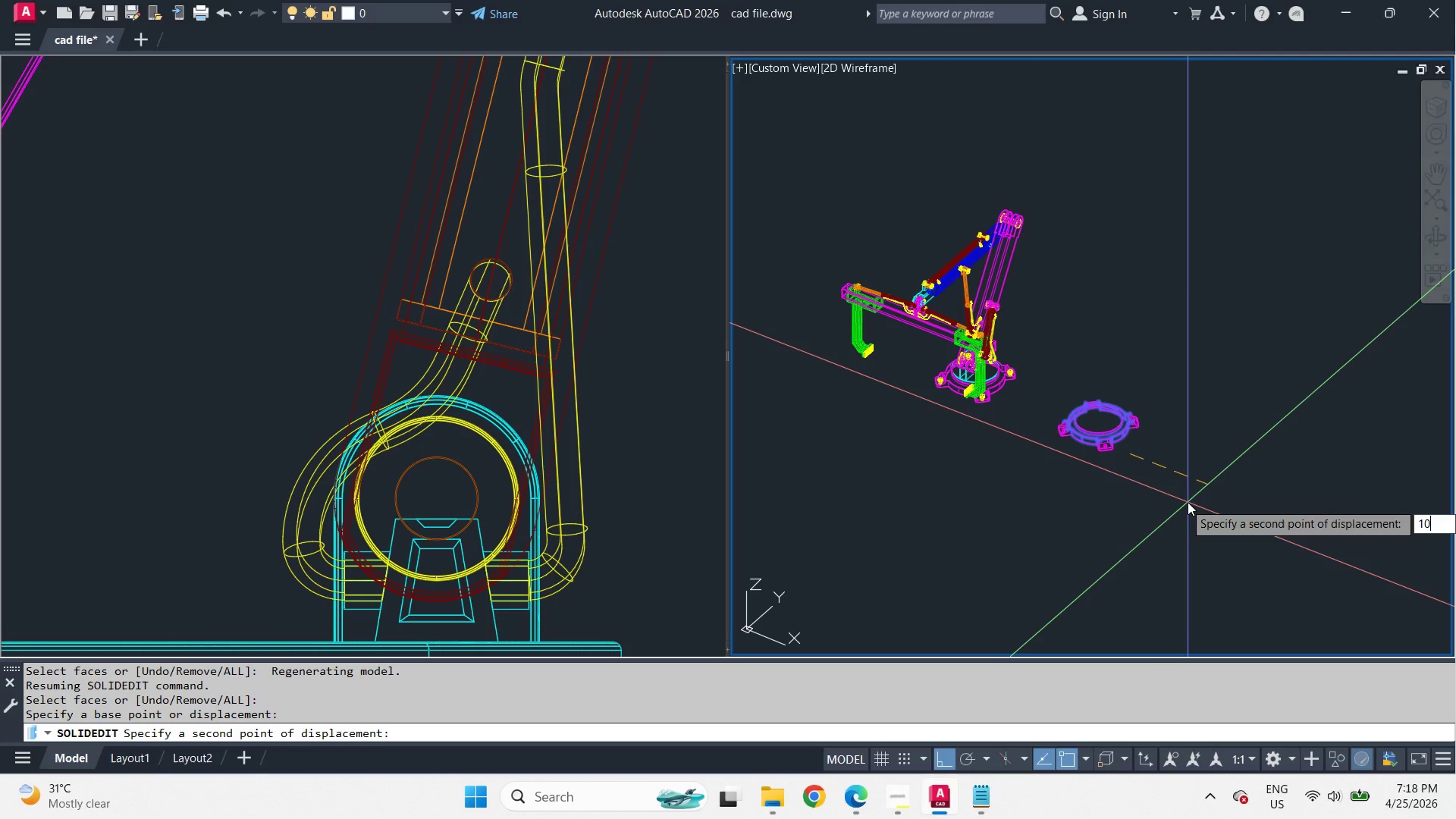 
key(Numpad0)
 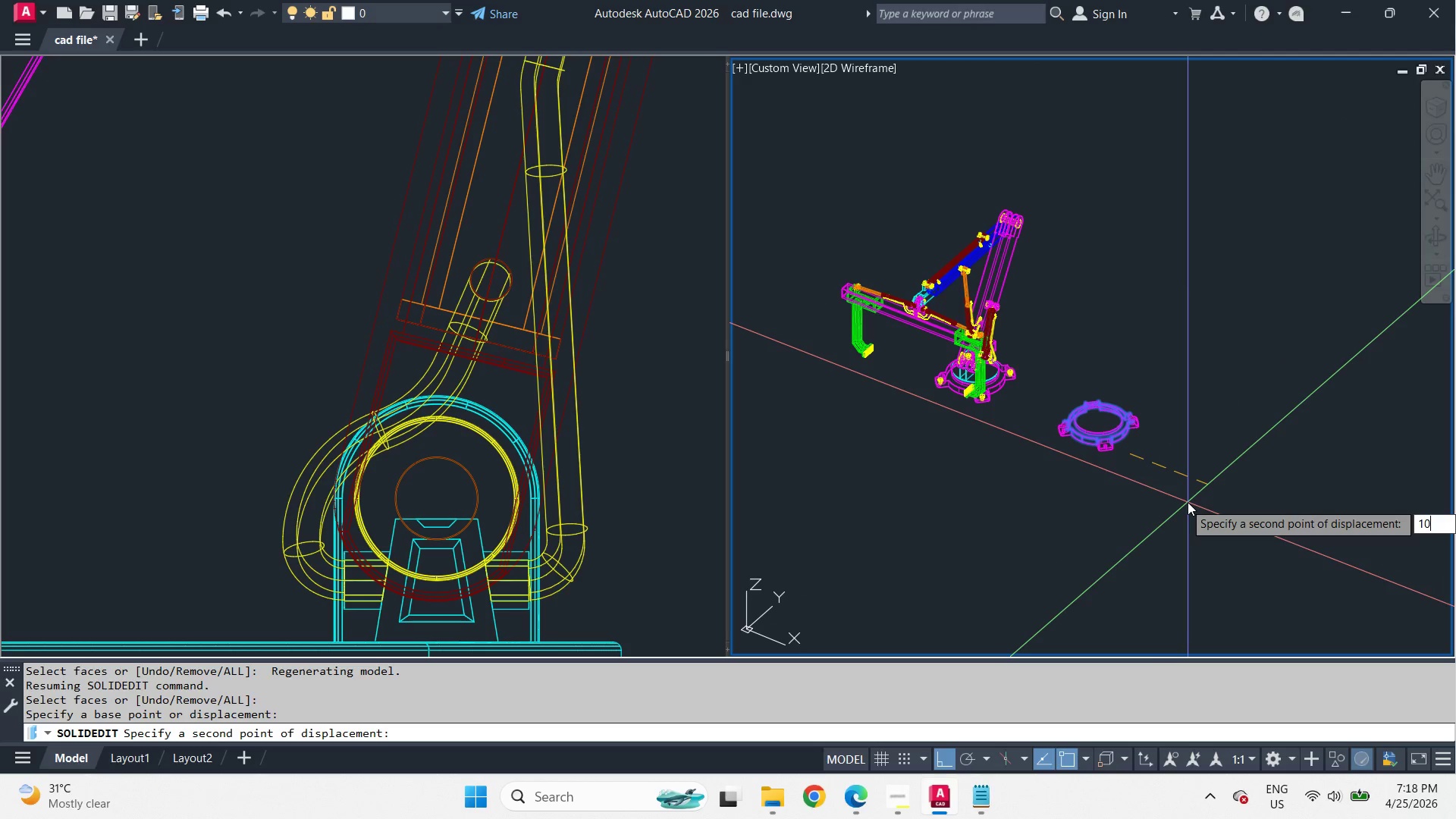 
key(Numpad0)
 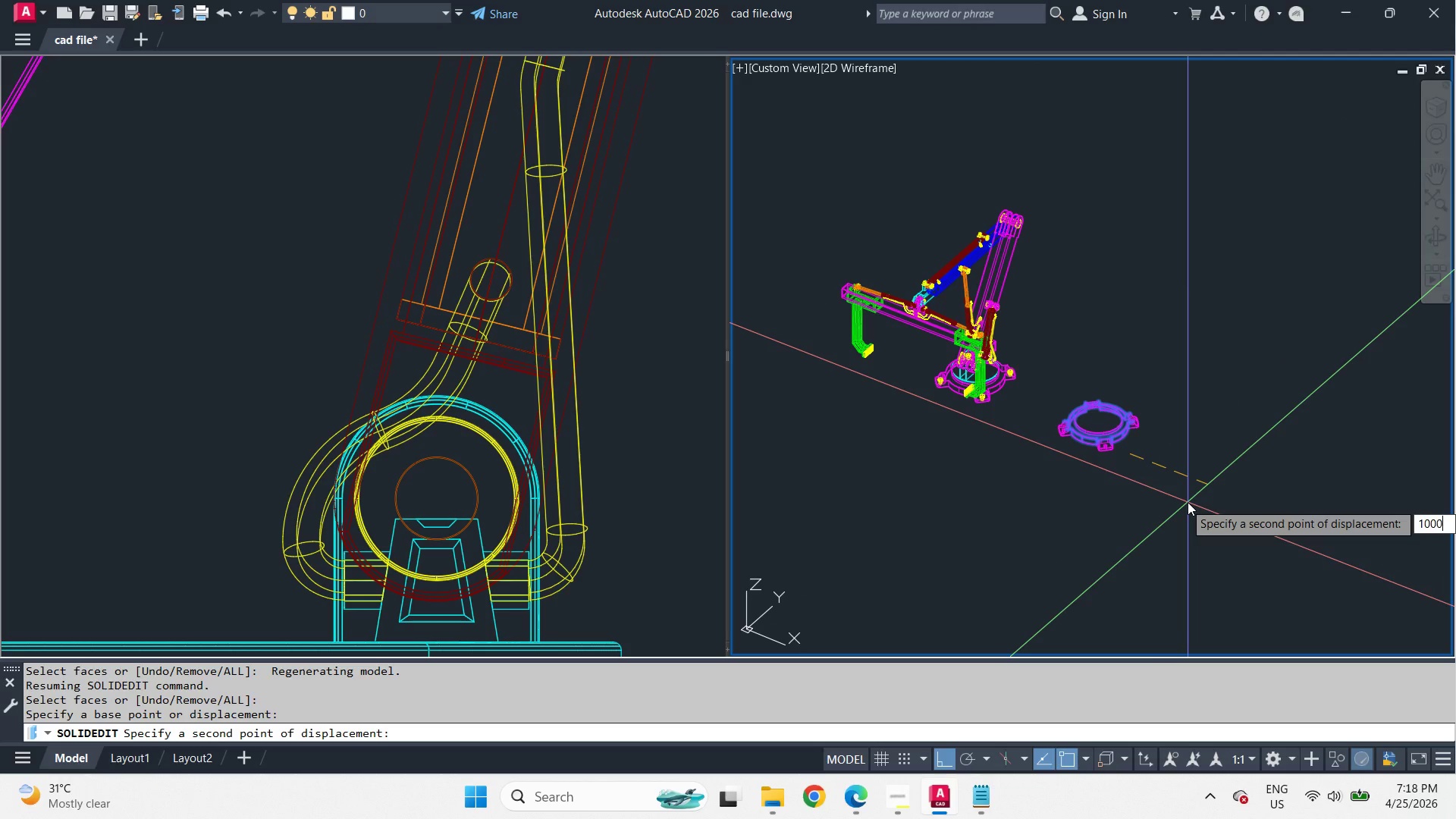 
scroll: coordinate [1159, 475], scroll_direction: down, amount: 3.0
 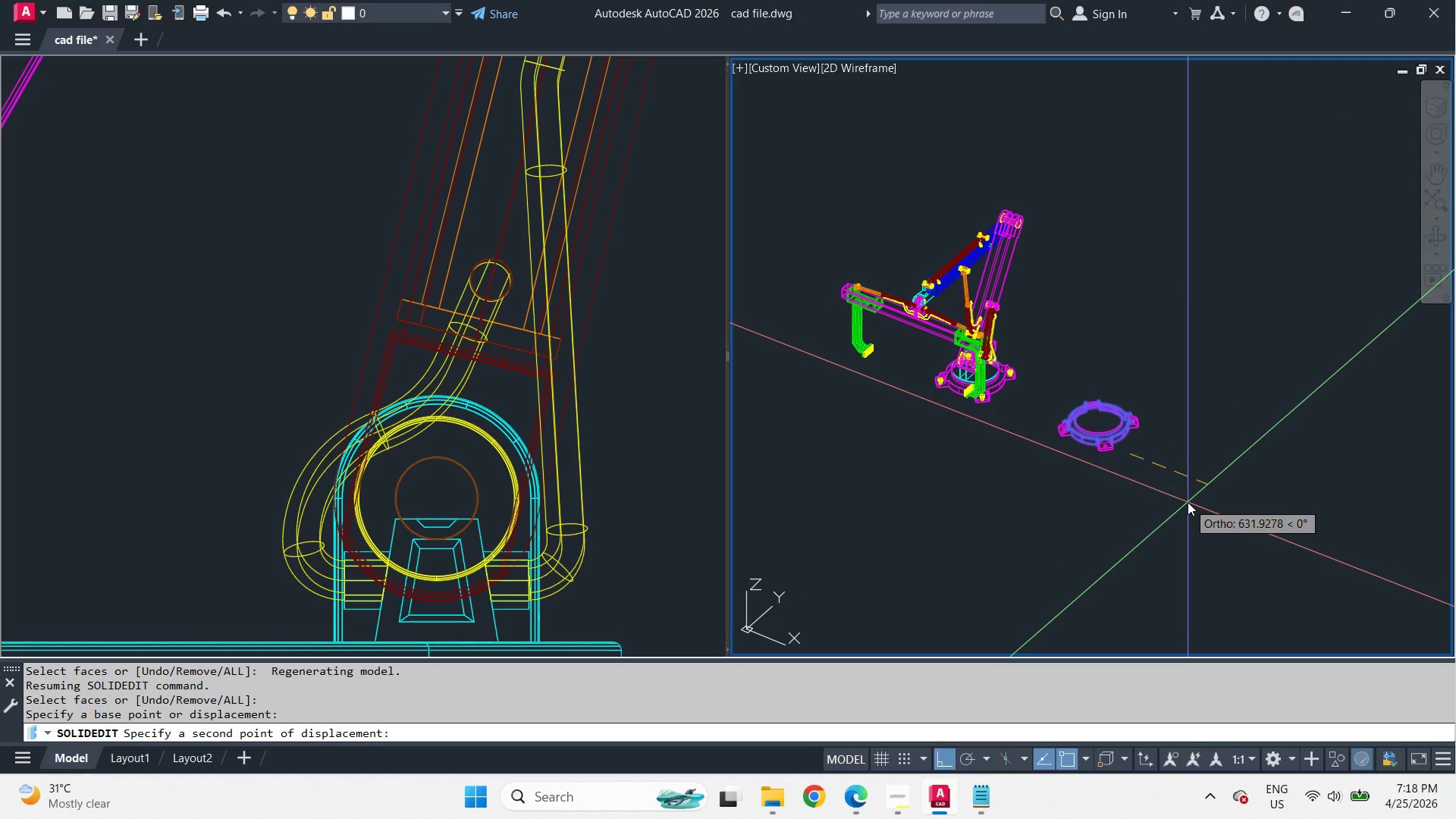 
key(Numpad0)
 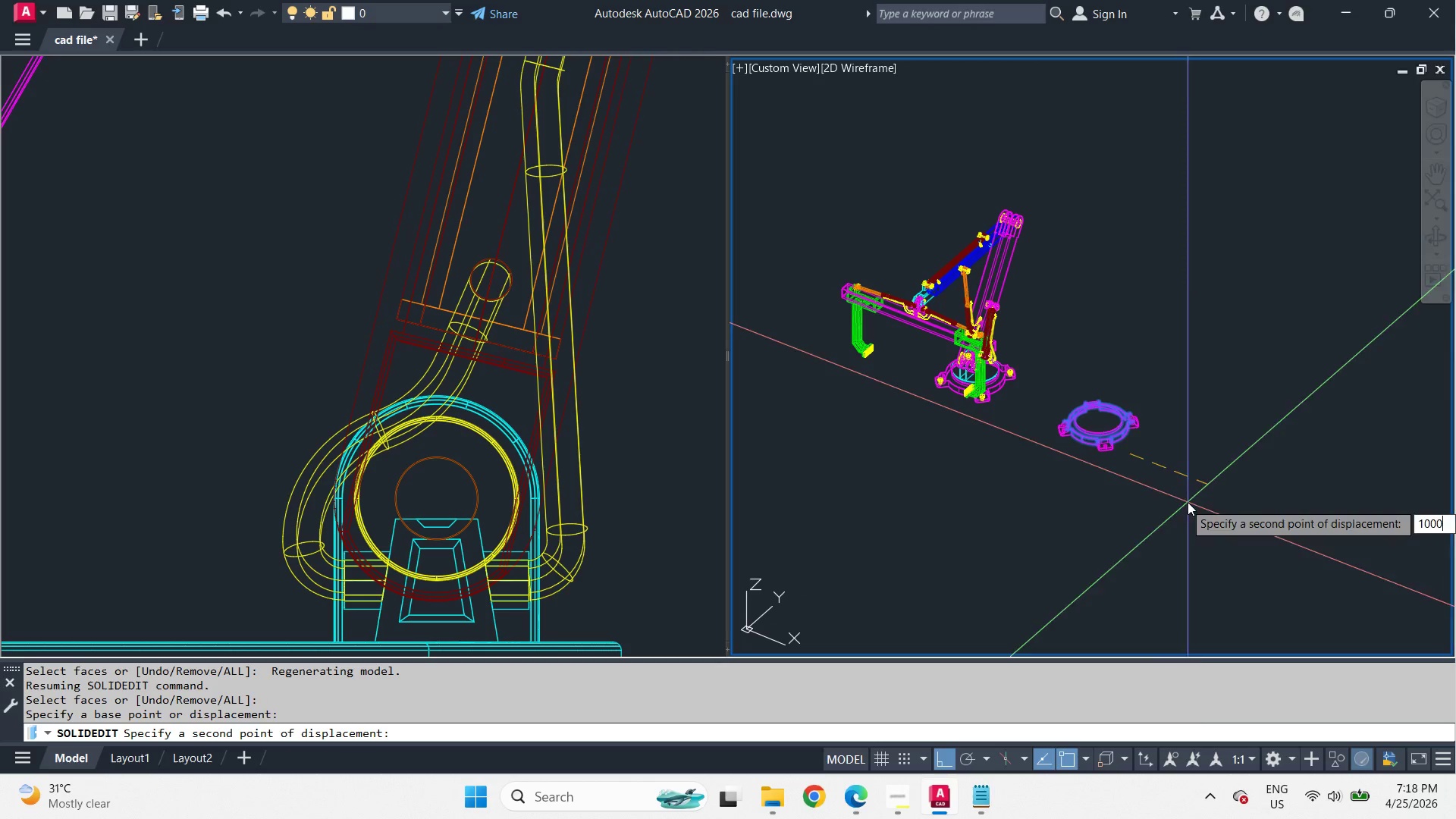 
key(Space)
 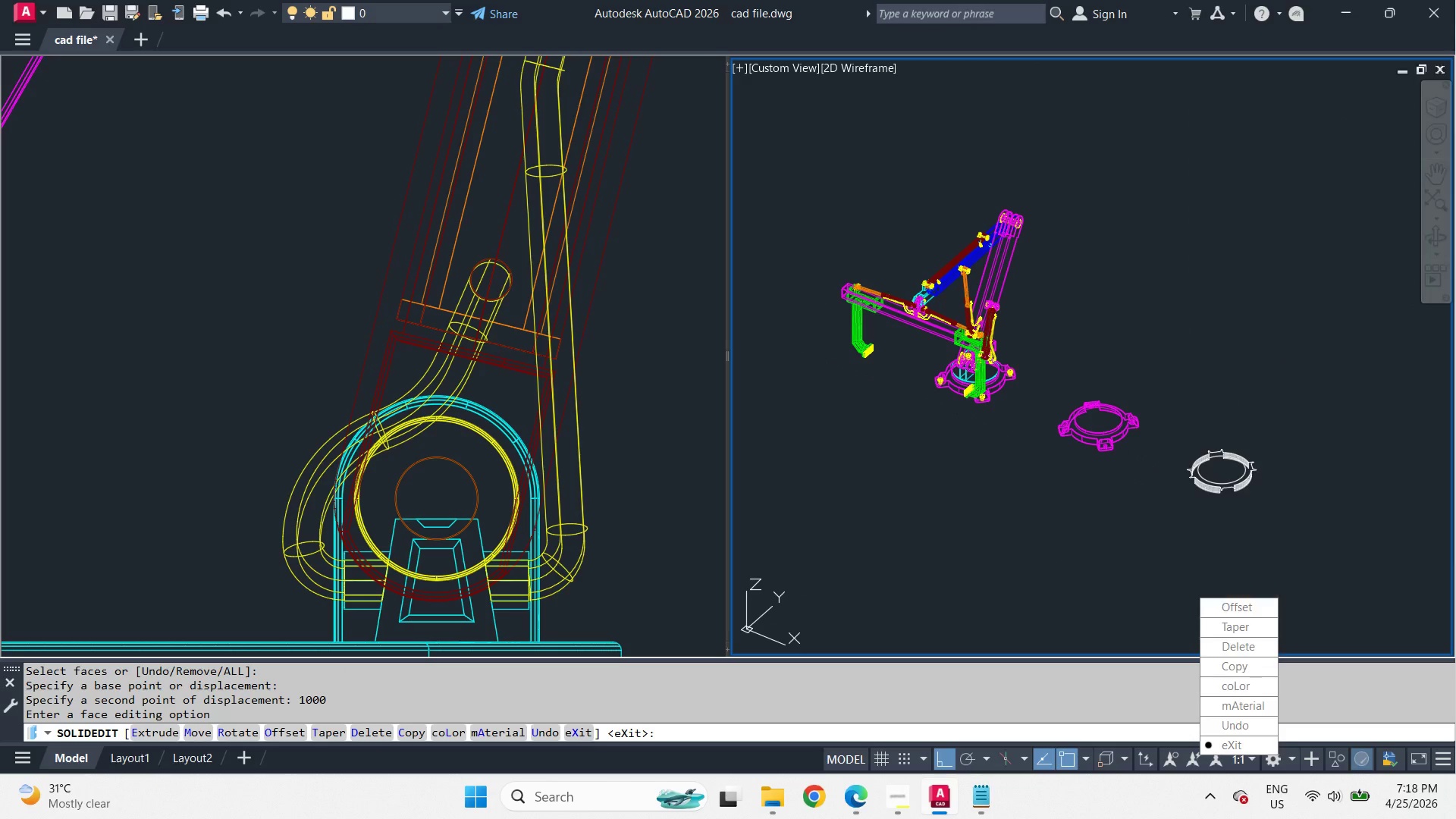 
key(Space)
 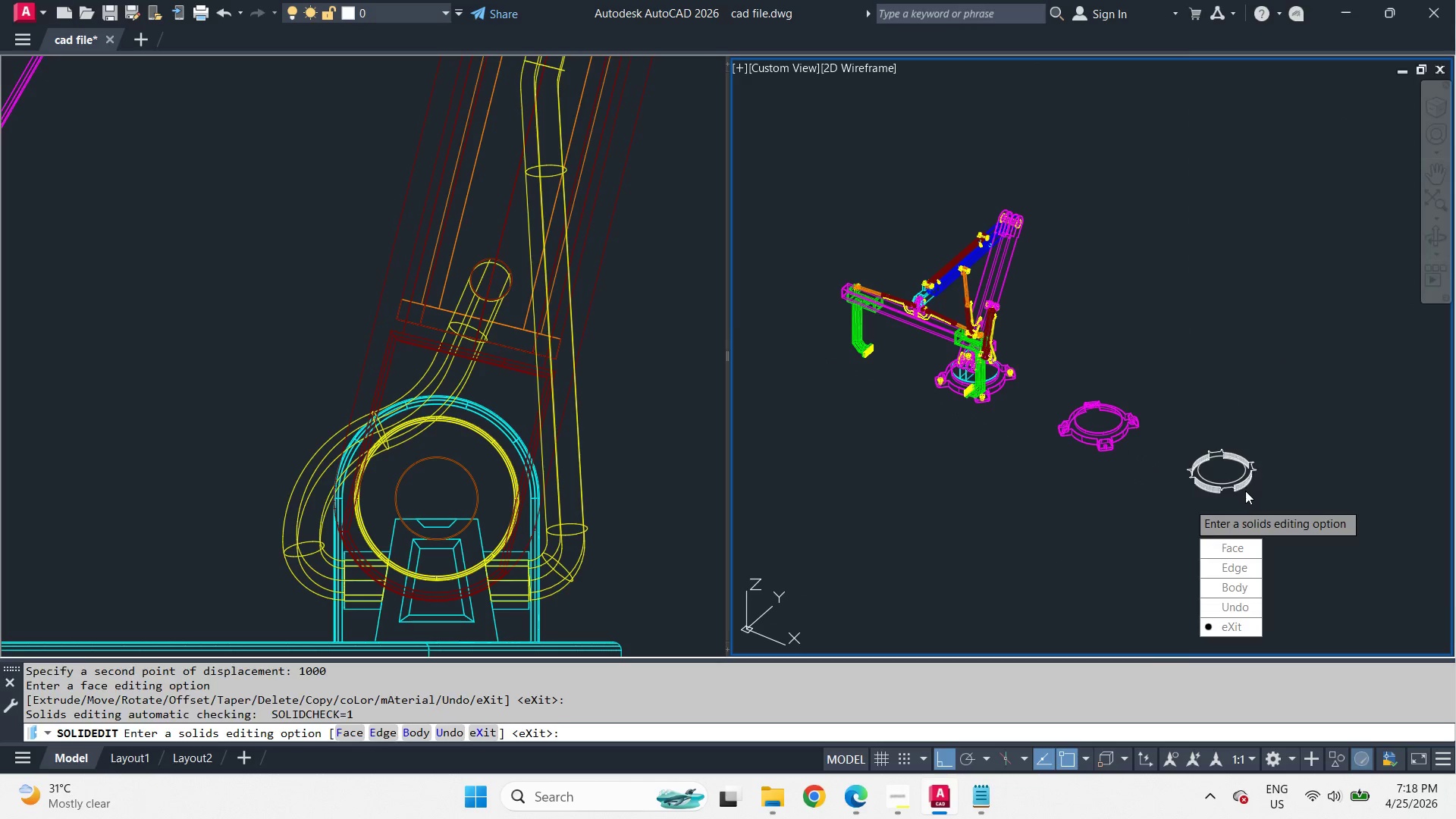 
key(Space)
 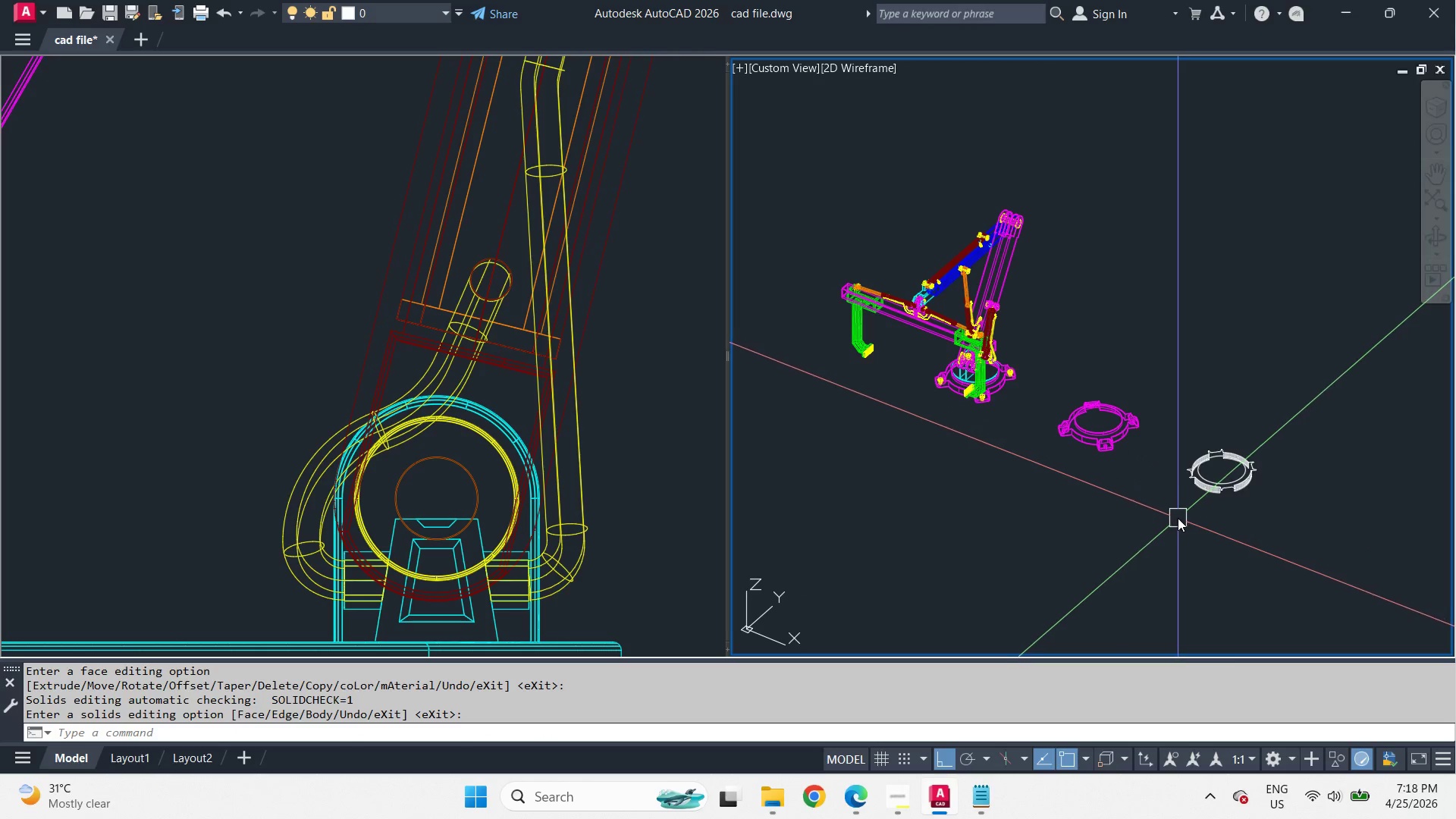 
scroll: coordinate [1142, 532], scroll_direction: up, amount: 6.0
 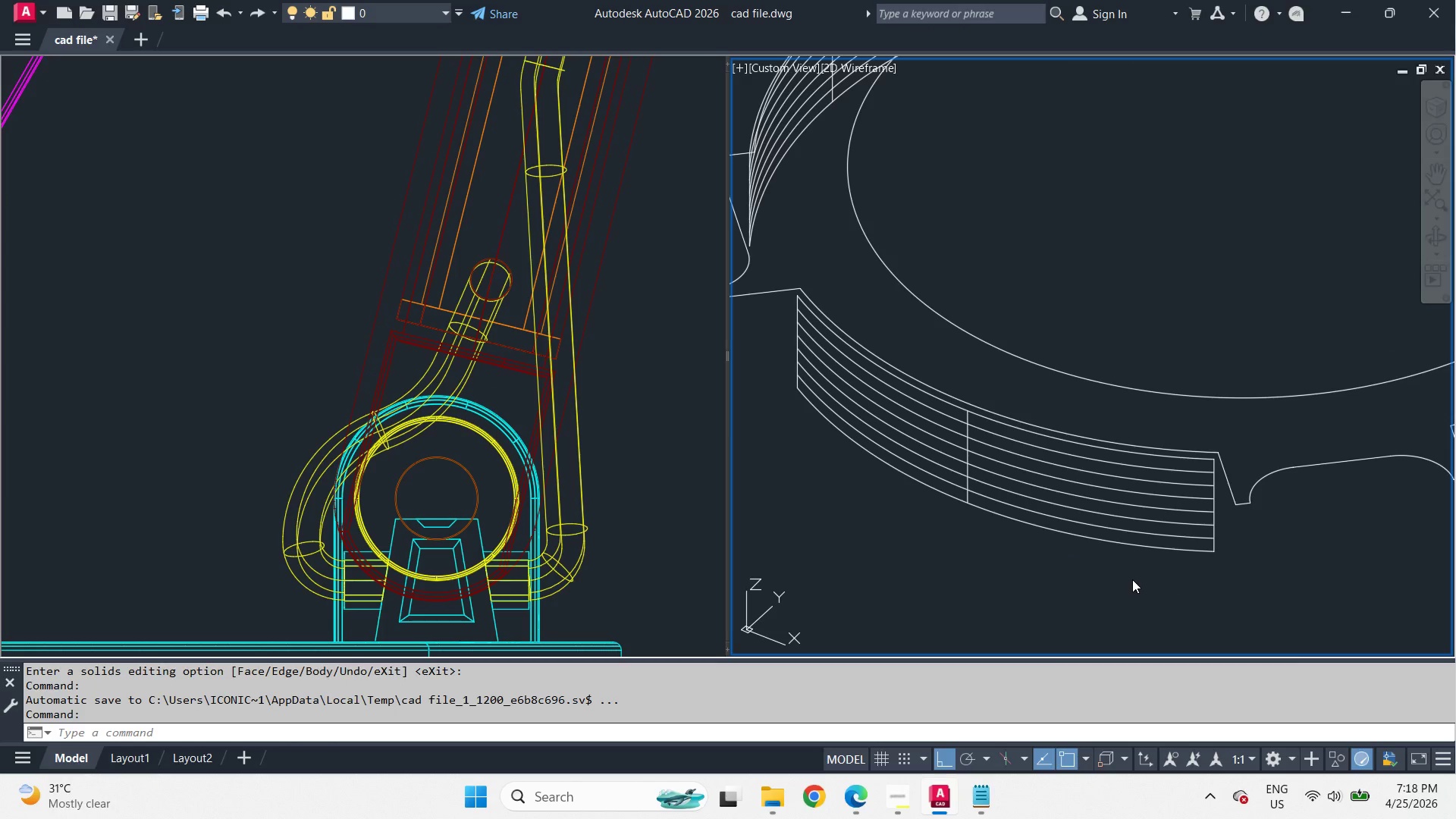 
left_click([1156, 523])
 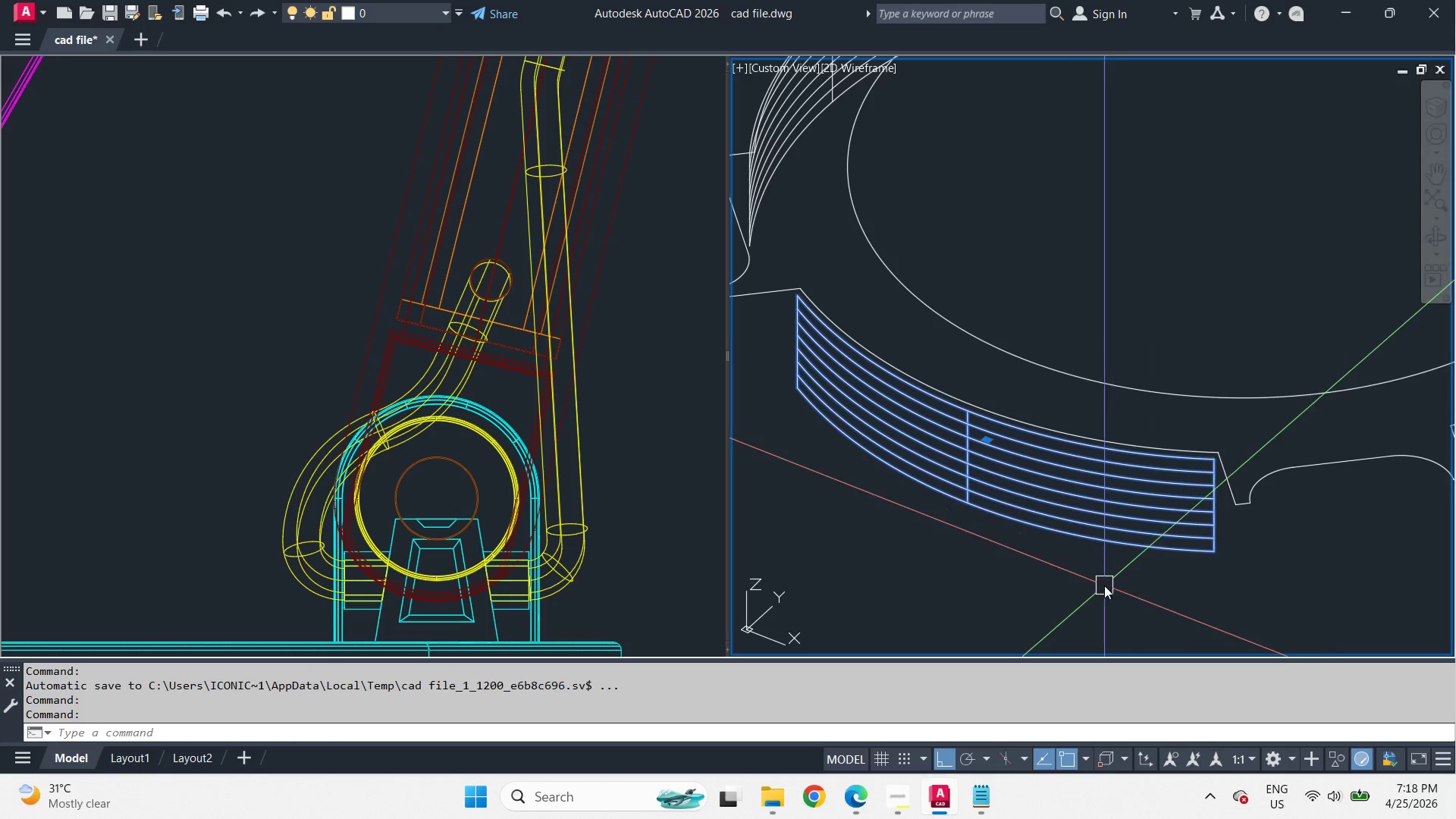 
key(X)
 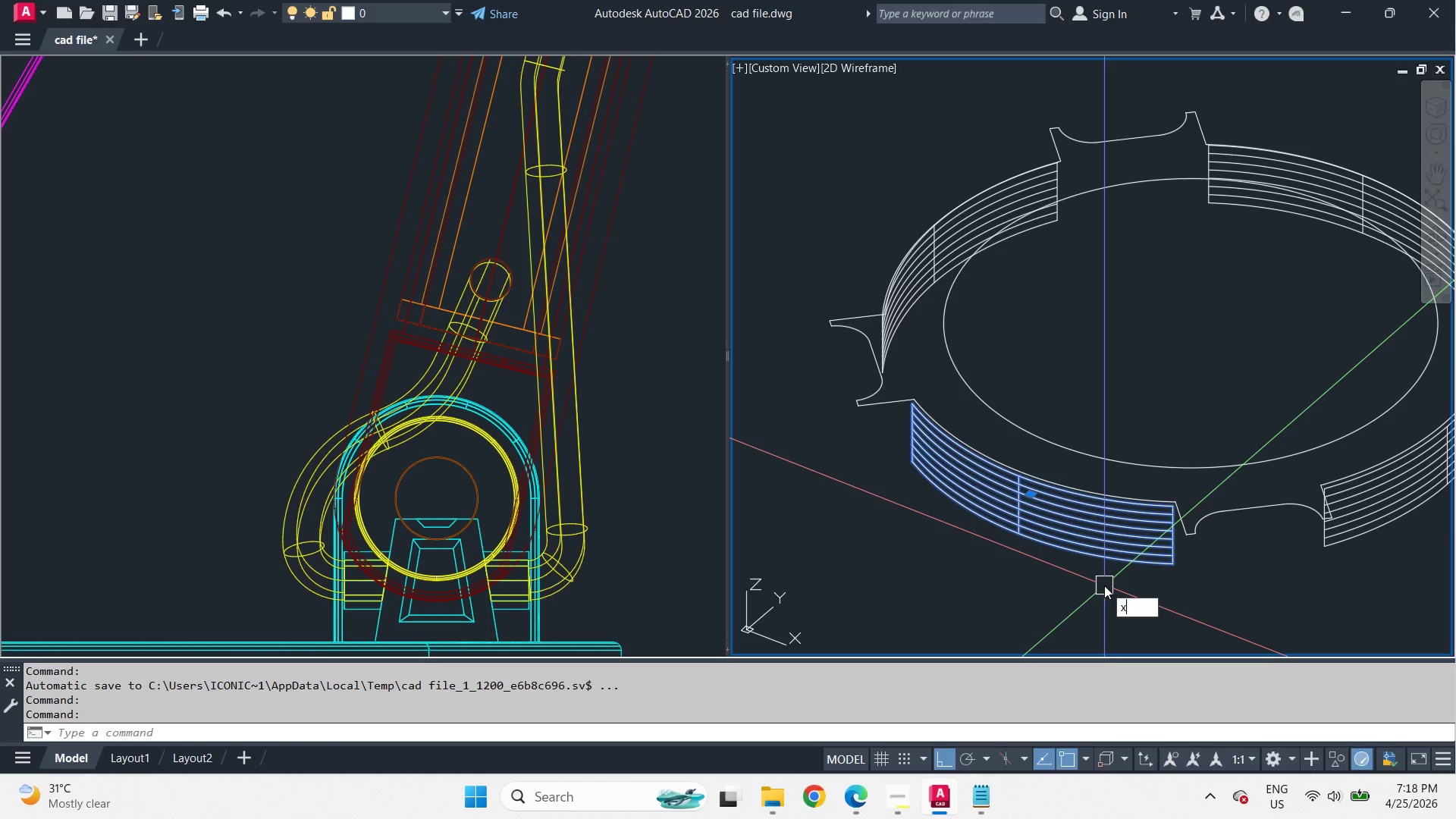 
key(Space)
 